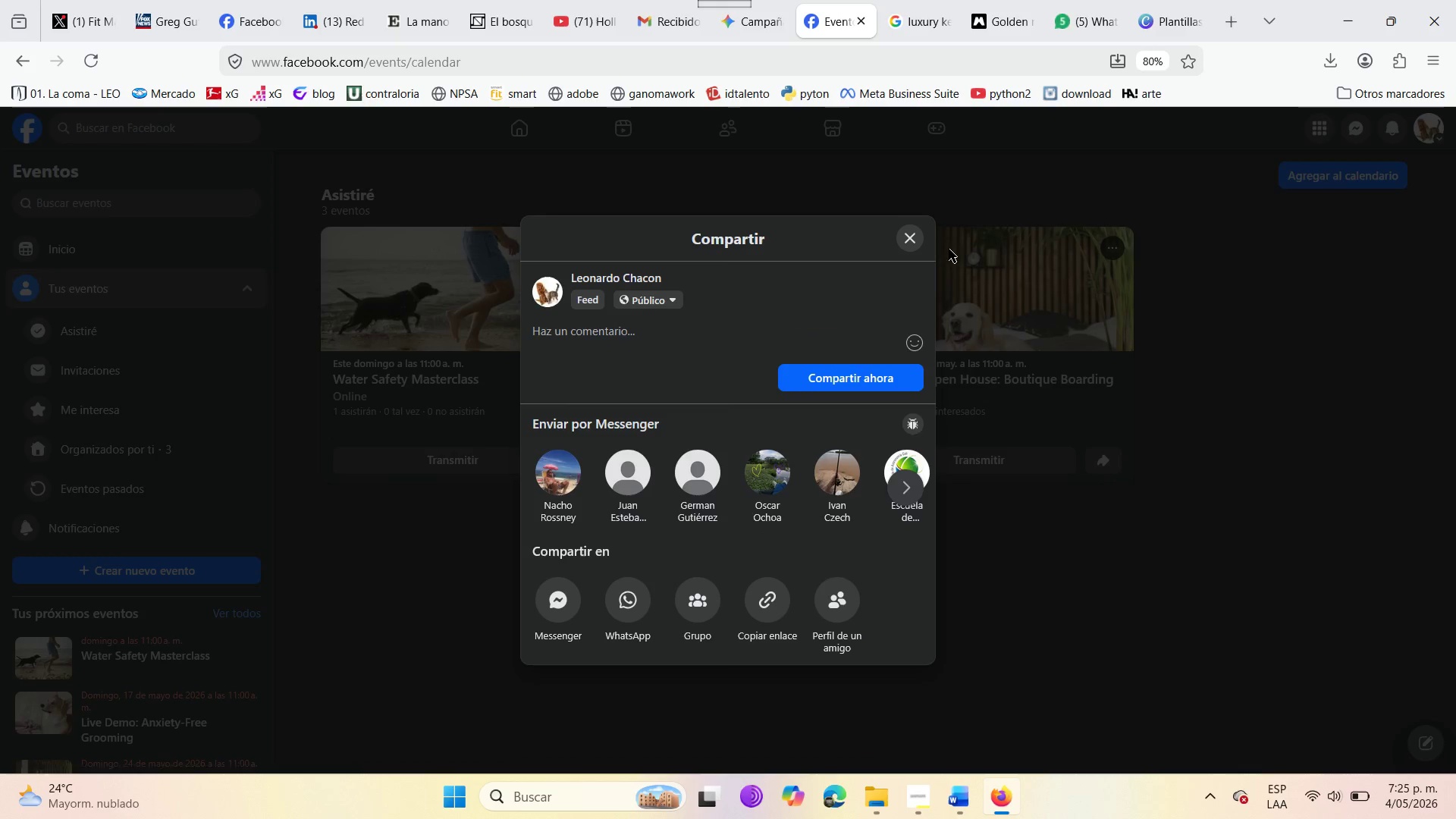 
left_click([923, 243])
 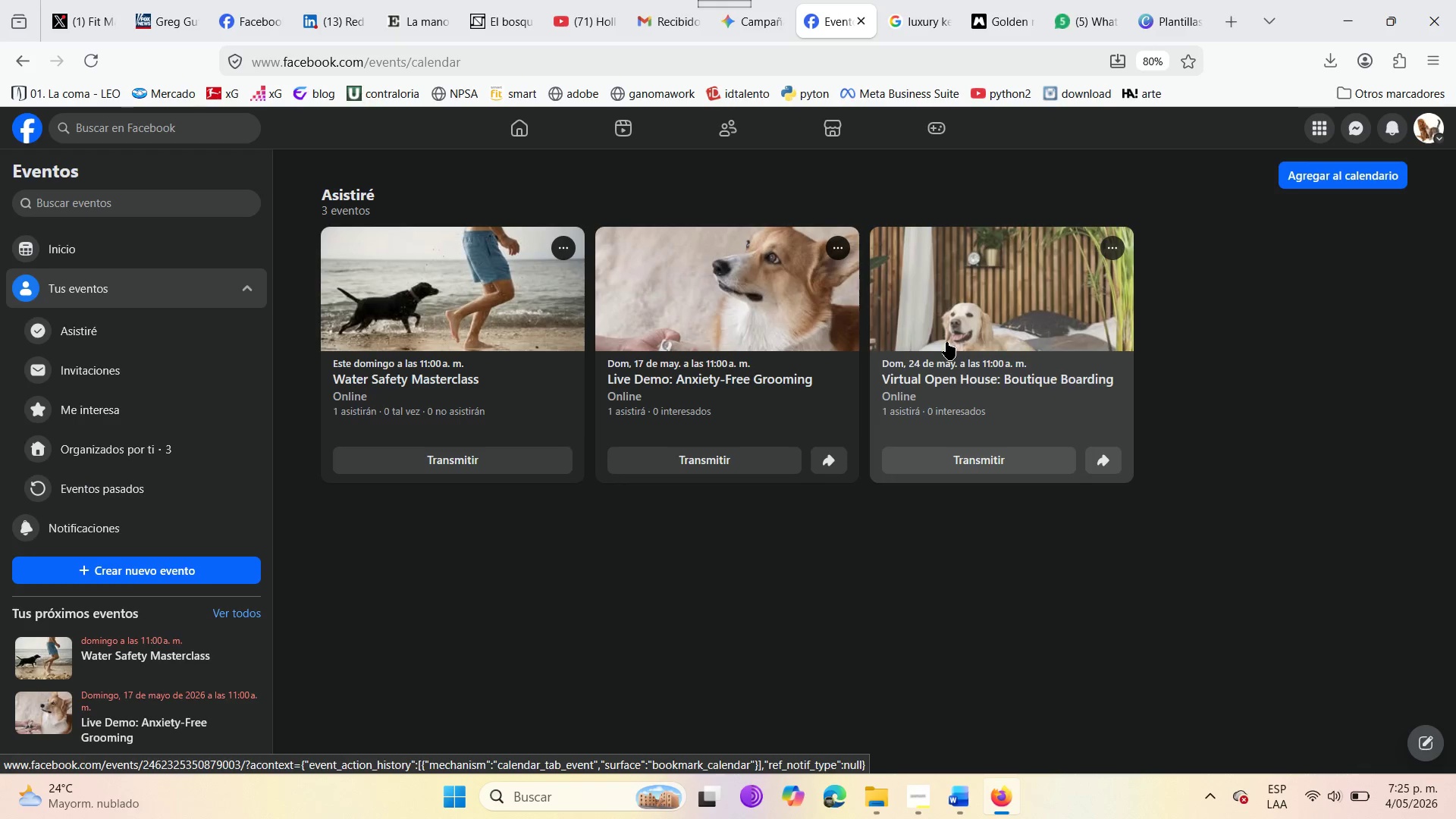 
left_click([952, 372])
 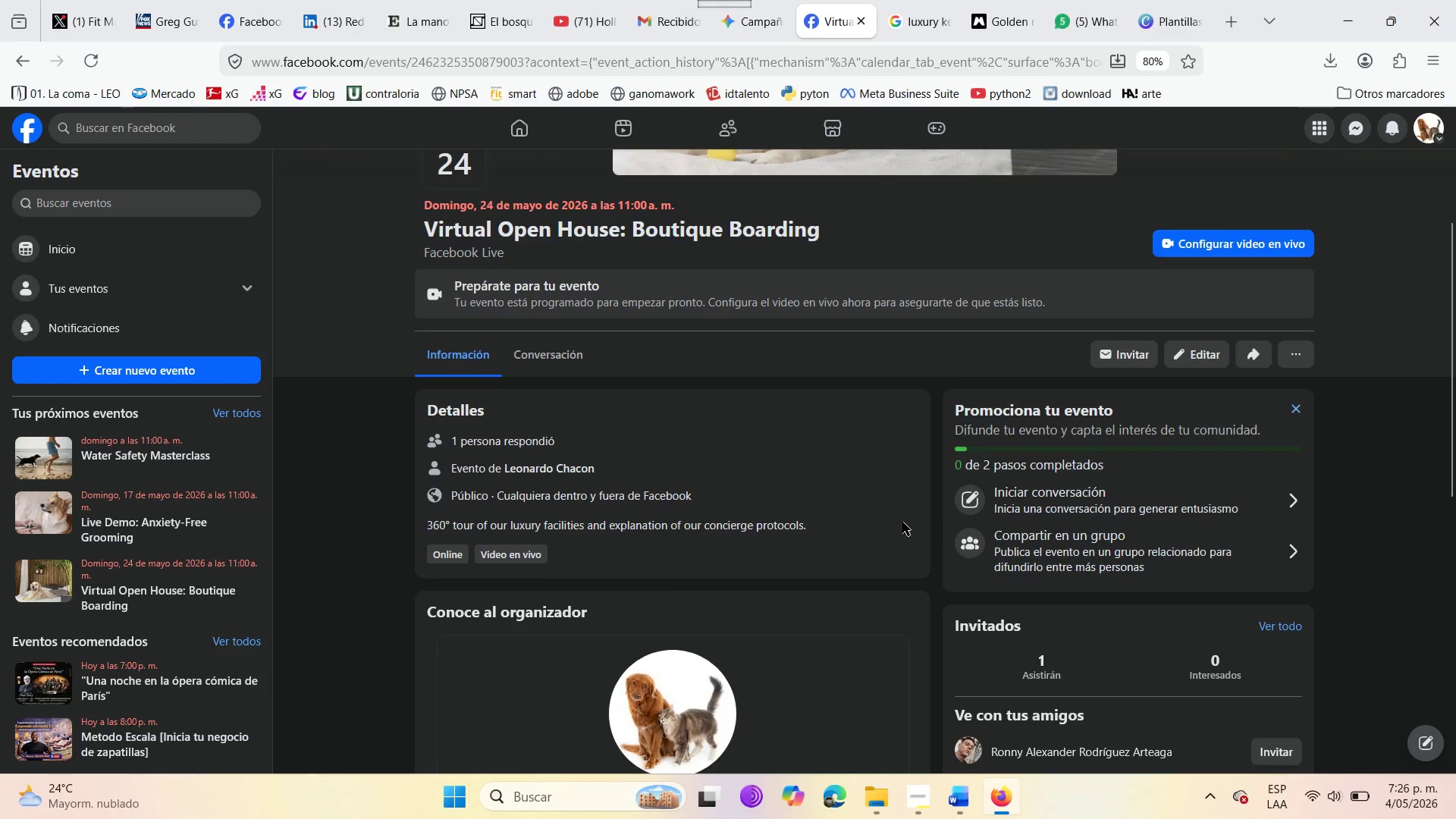 
left_click([1215, 513])
 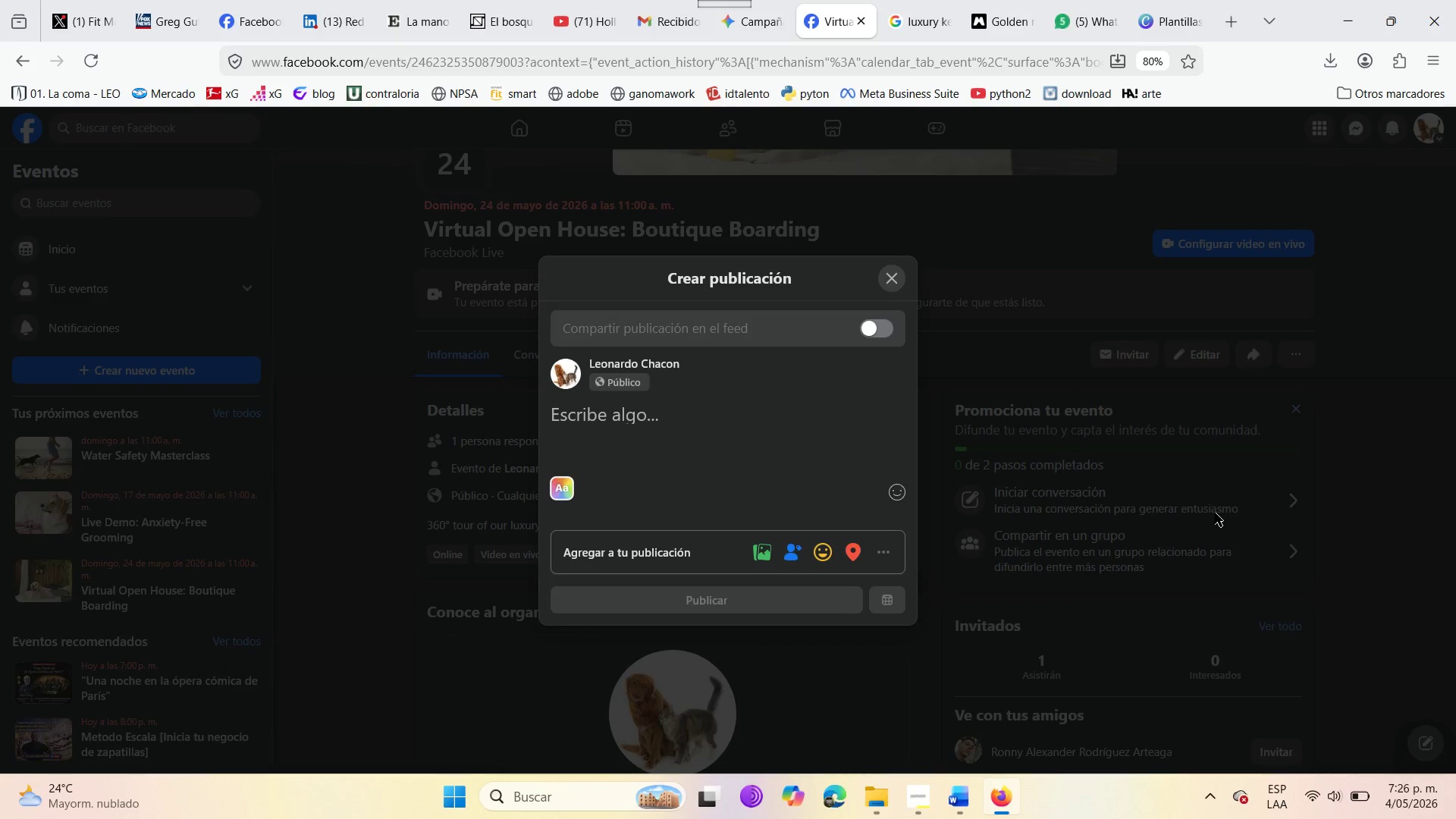 
type(Leaving your boarding )
 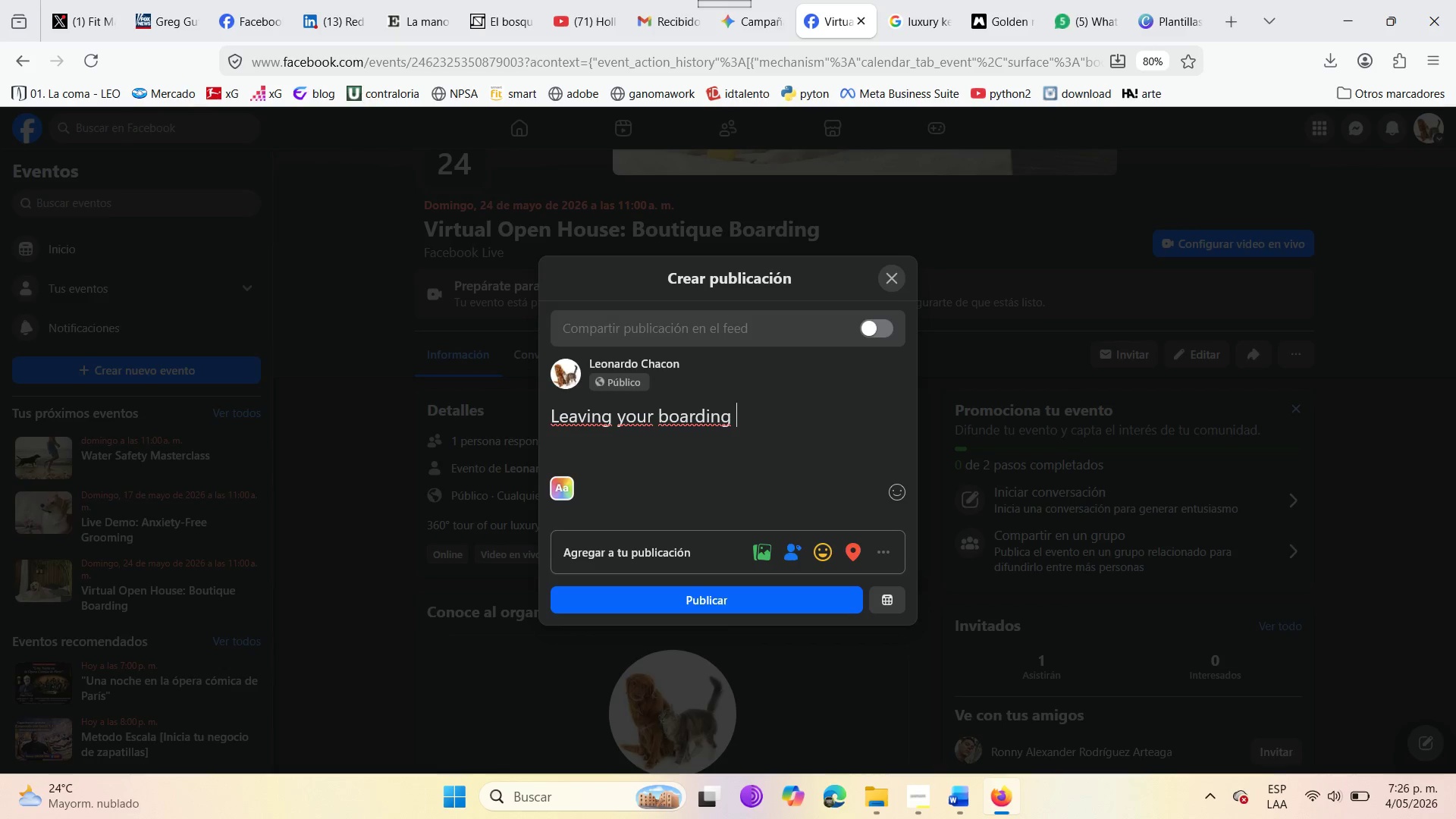 
type(questions here )
 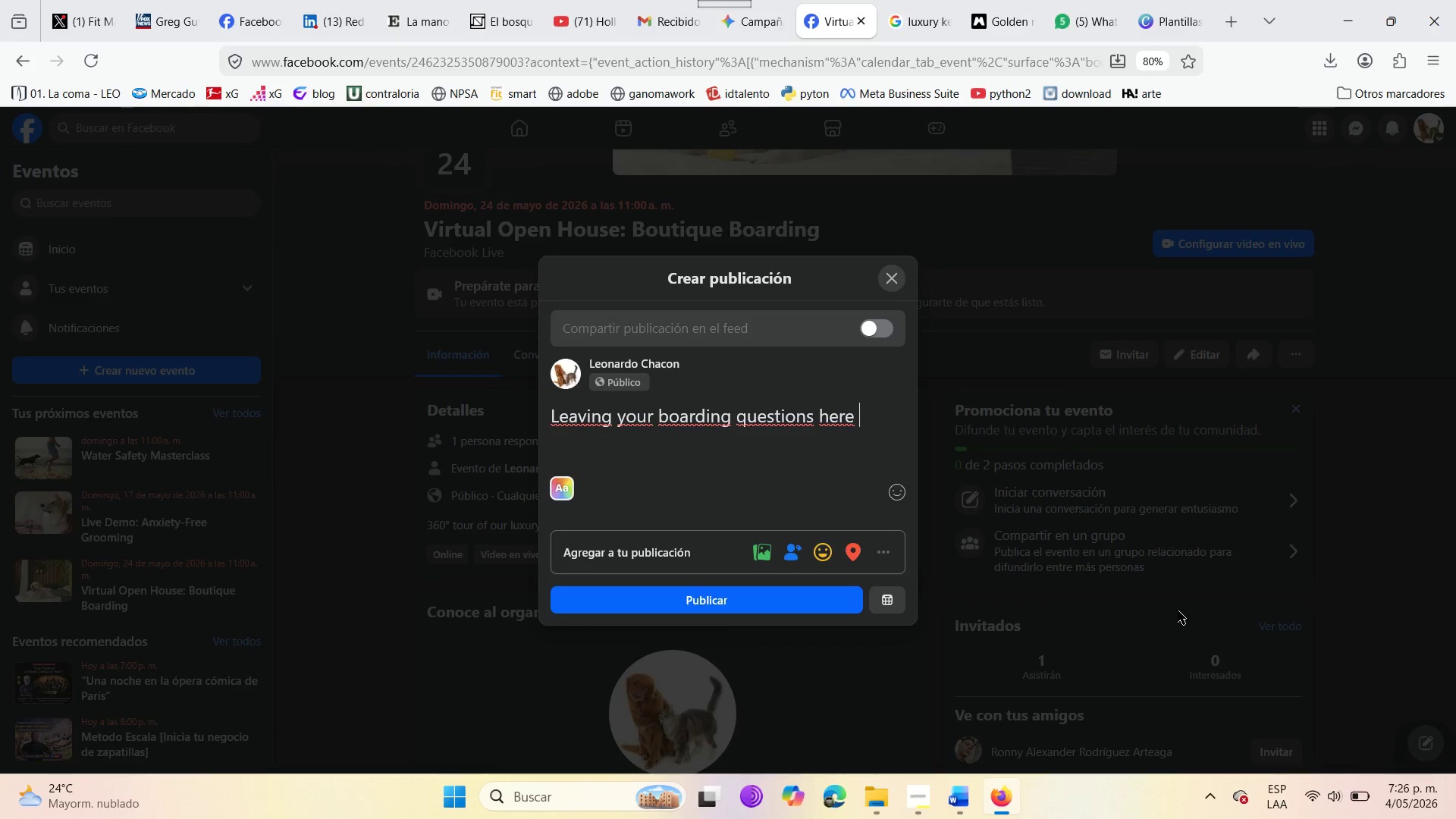 
key(Backspace)
type(< we woi)
key(Backspace)
key(Backspace)
type(ill answer them )
 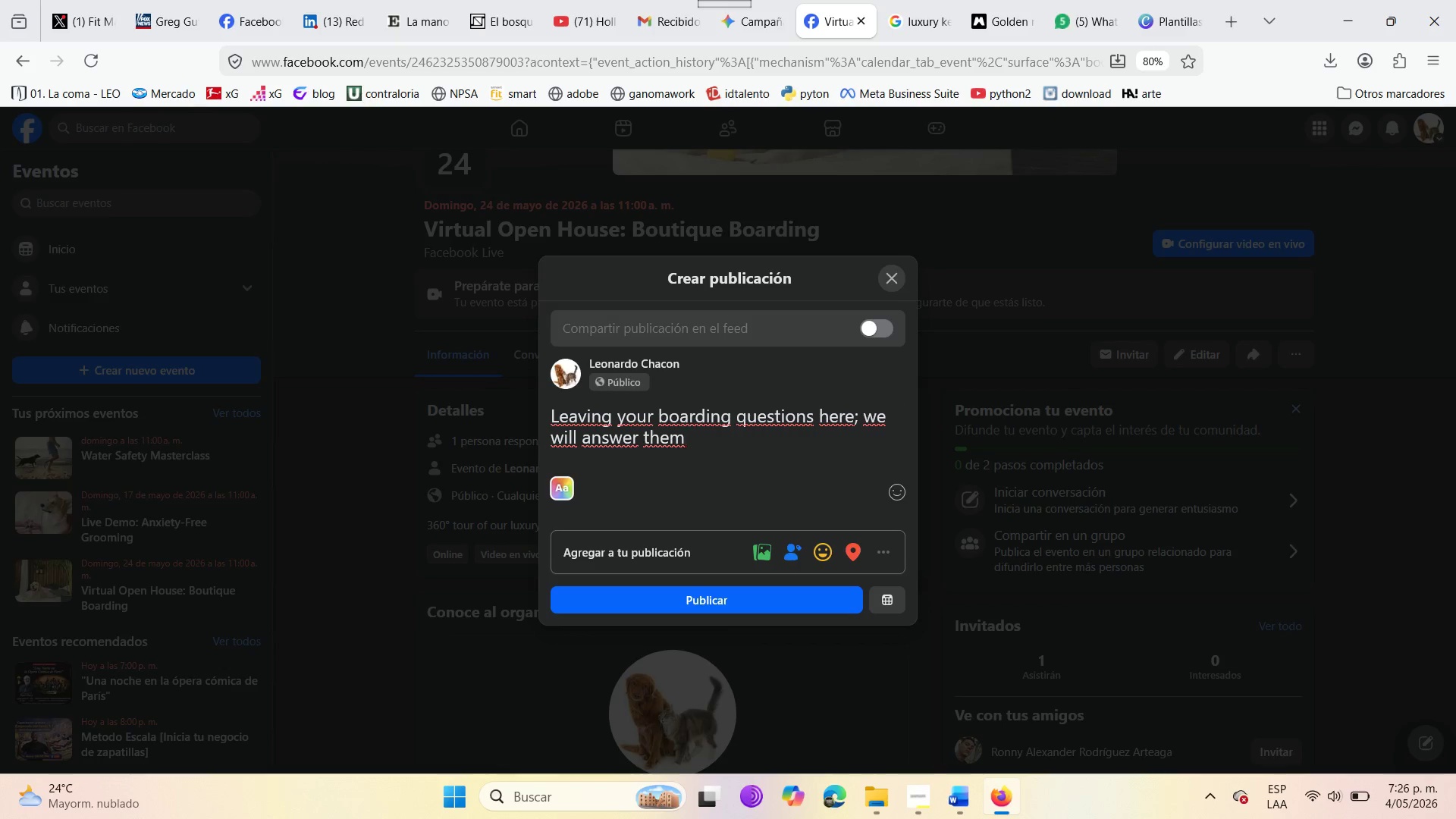 
type(live )
key(Backspace)
type(. )
 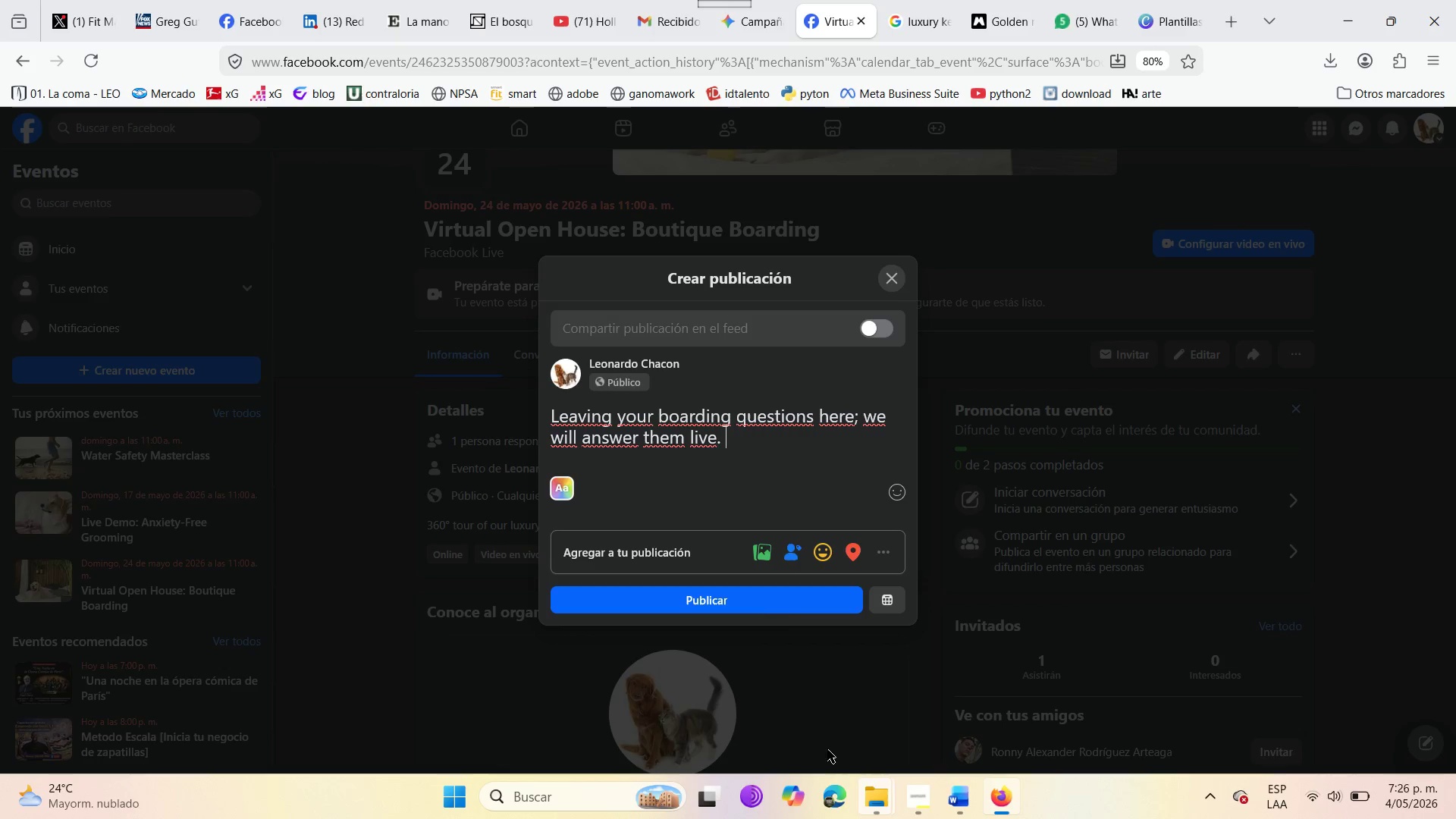 
left_click([762, 560])
 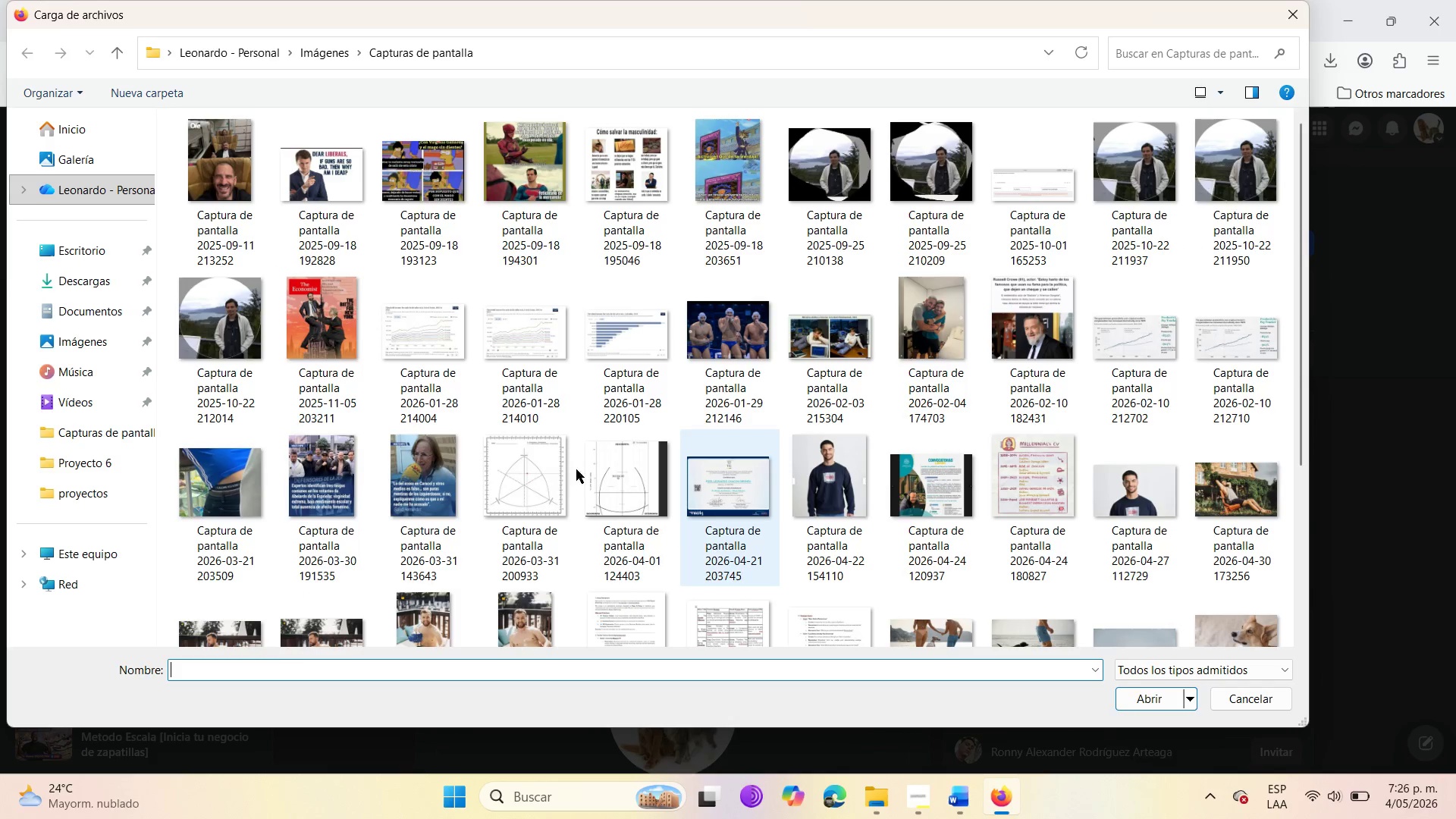 
scroll: coordinate [912, 435], scroll_direction: down, amount: 9.0
 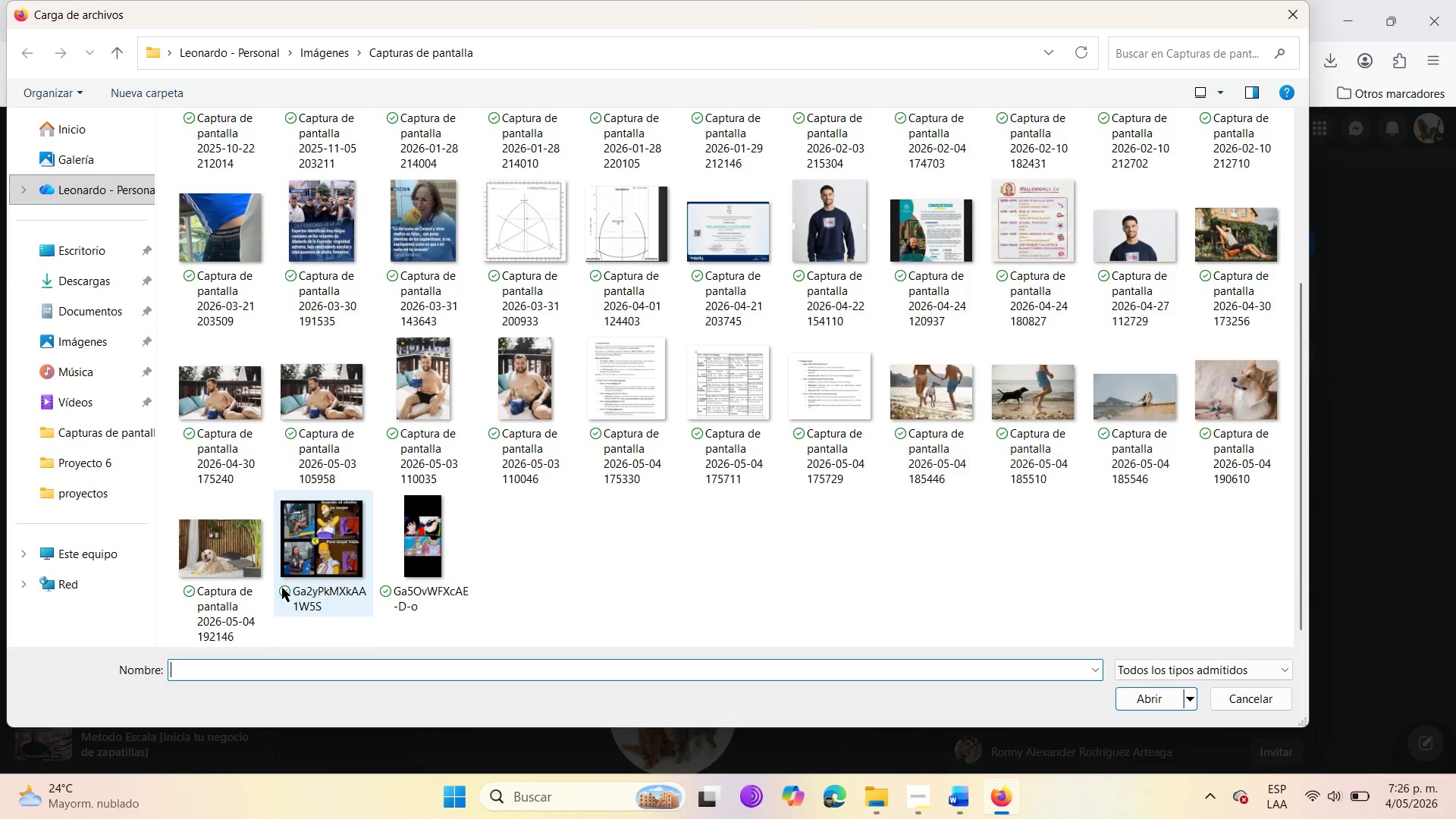 
left_click([210, 574])
 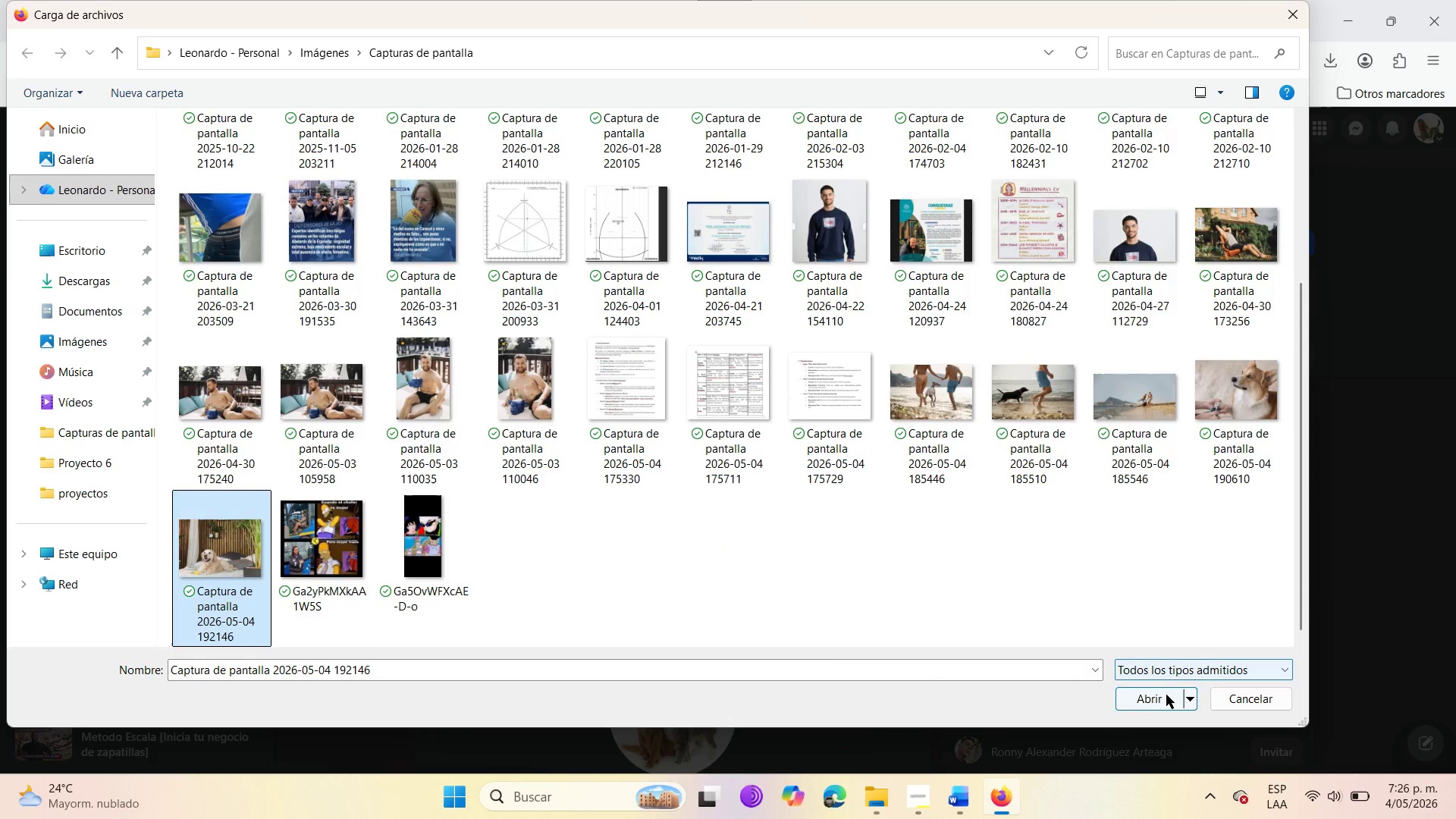 
left_click([1163, 697])
 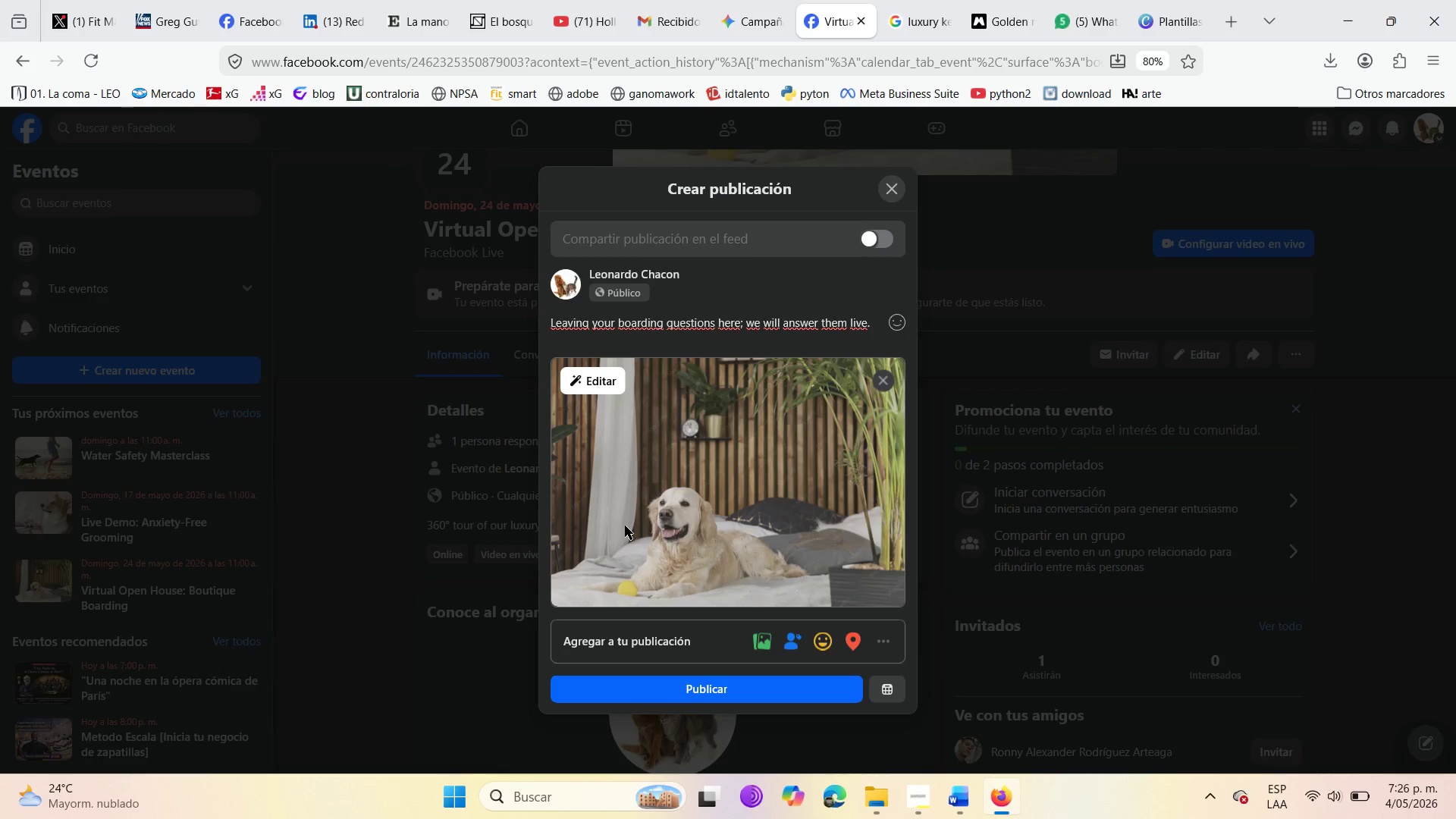 
scroll: coordinate [625, 494], scroll_direction: down, amount: 5.0
 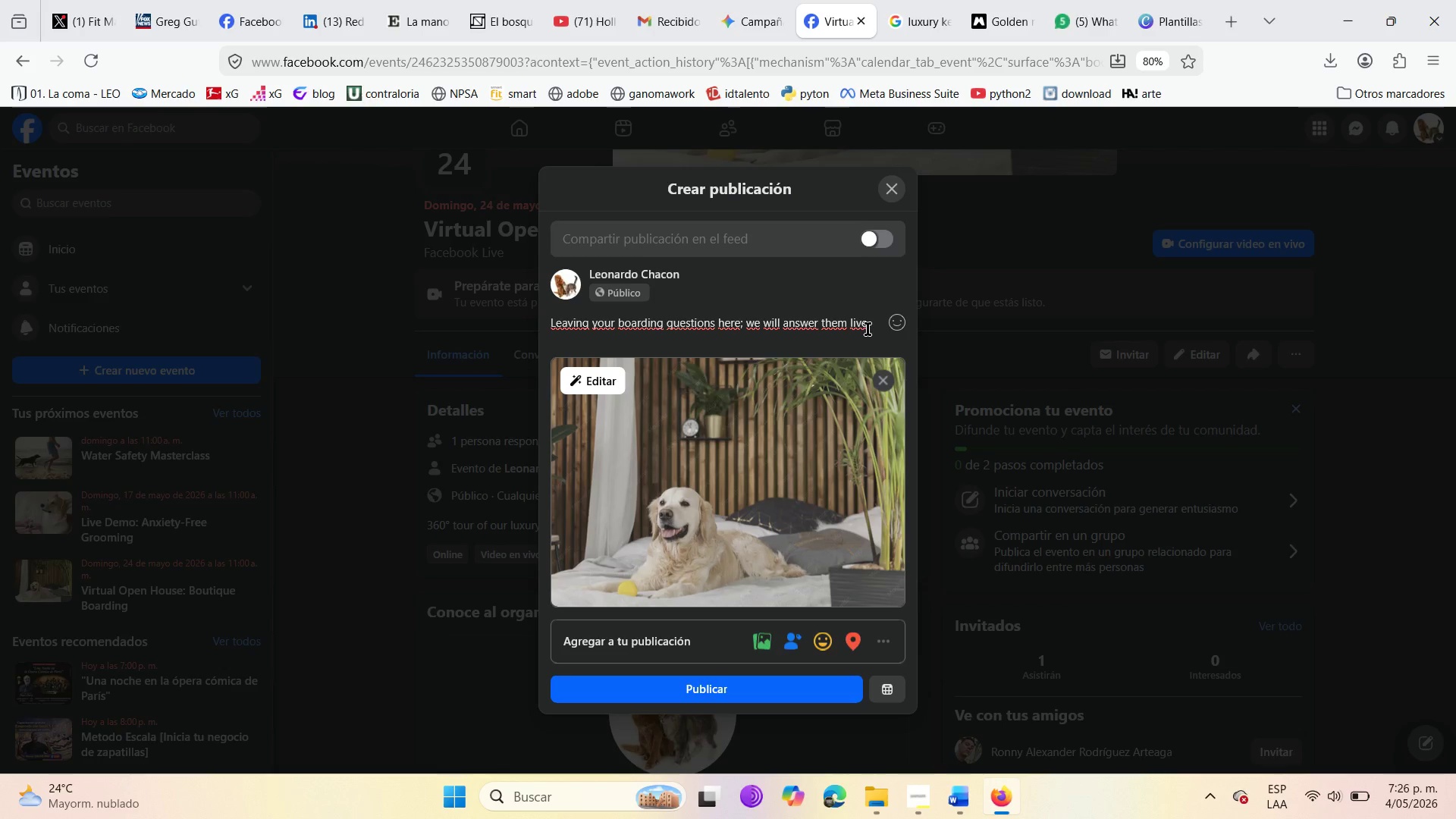 
left_click([900, 323])
 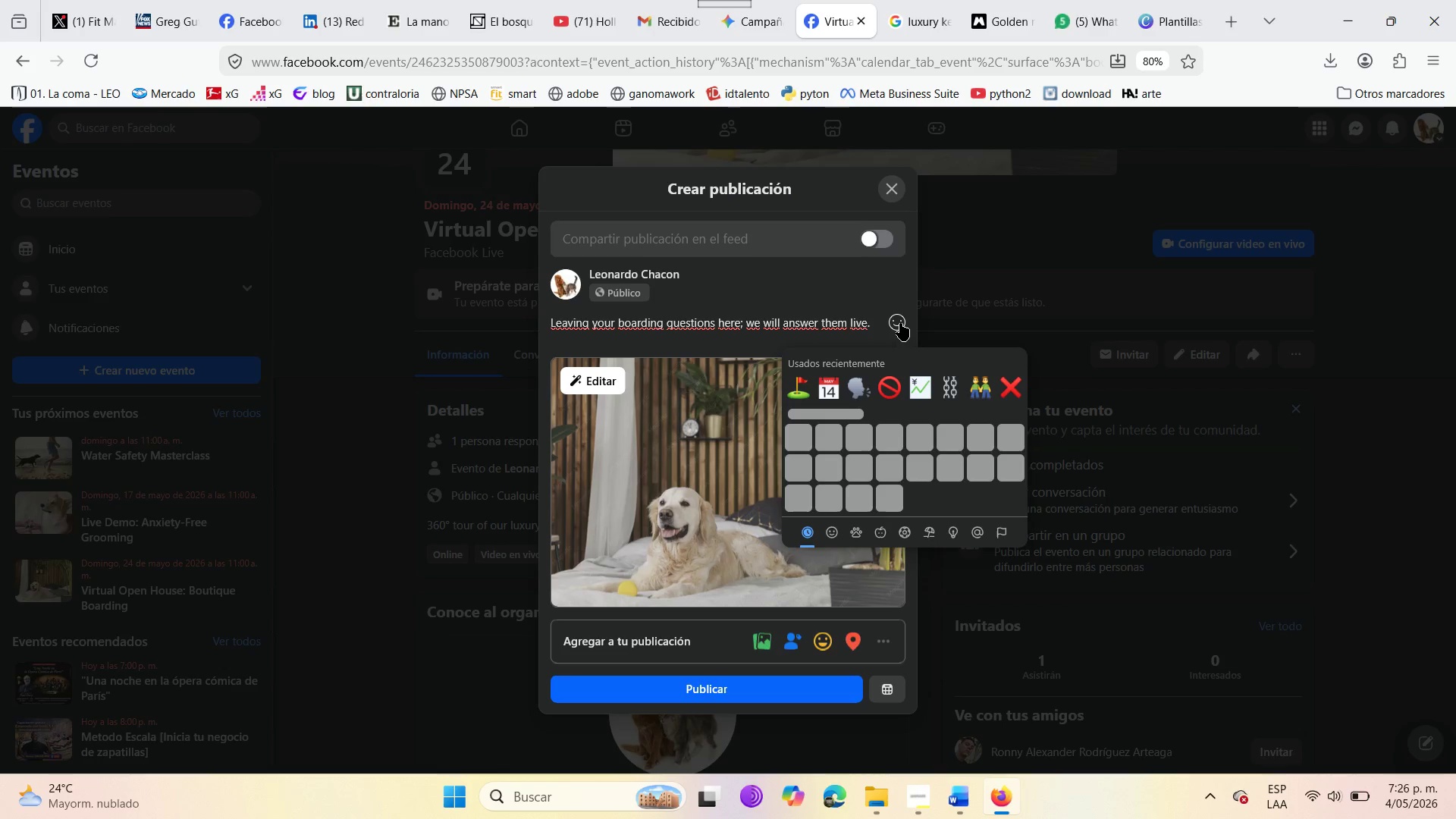 
mouse_move([877, 456])
 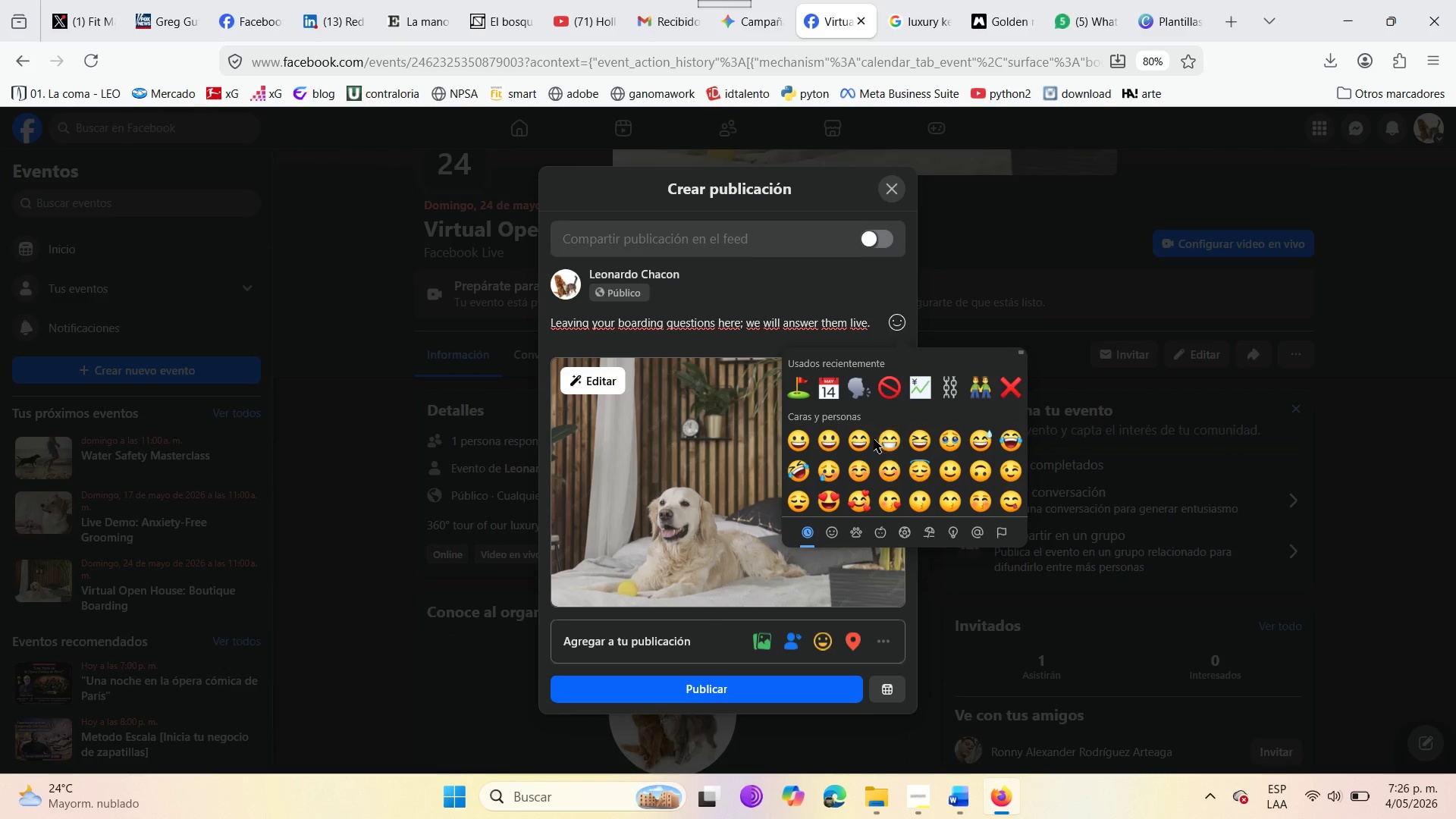 
left_click([853, 435])
 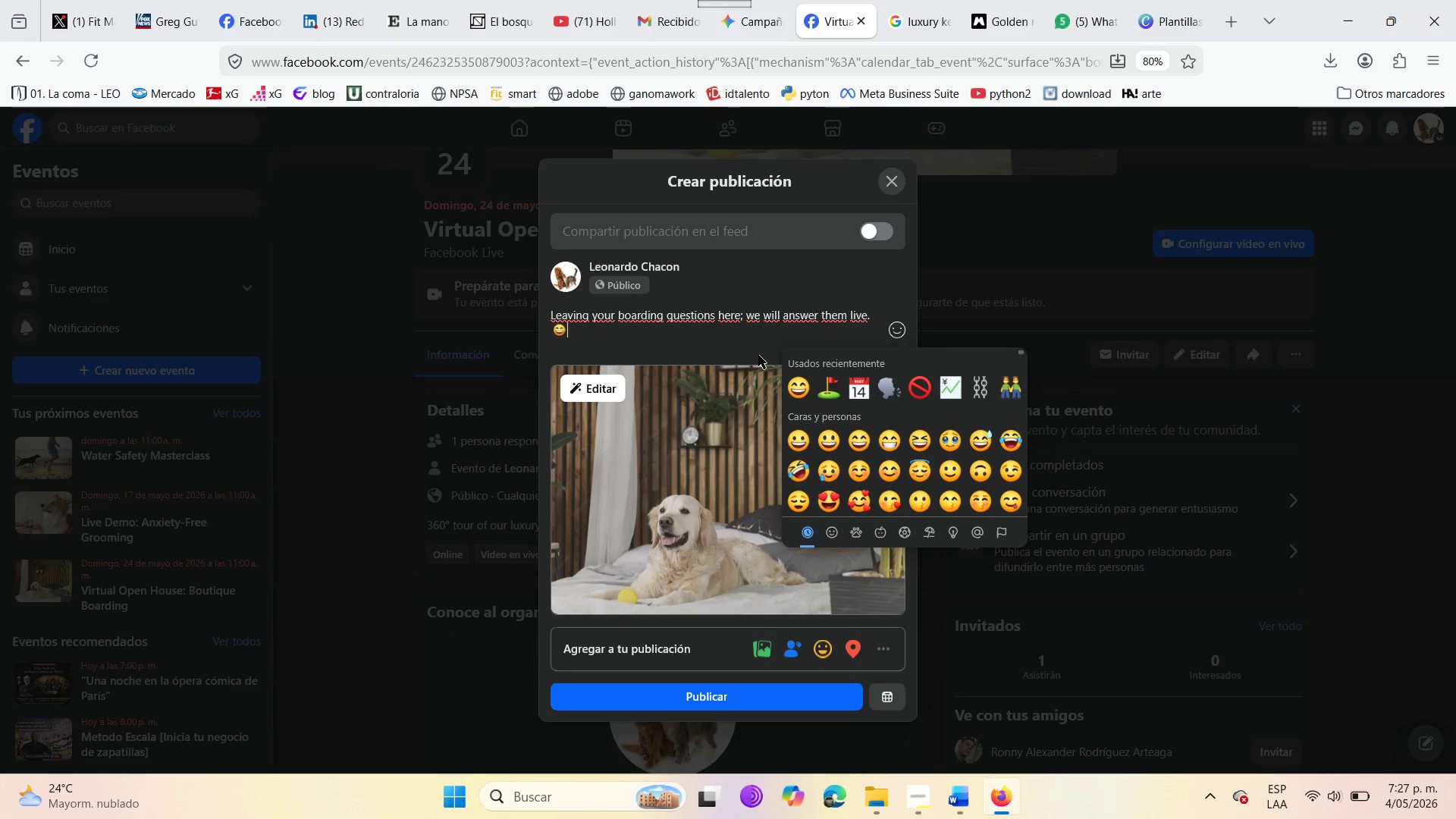 
left_click([711, 341])
 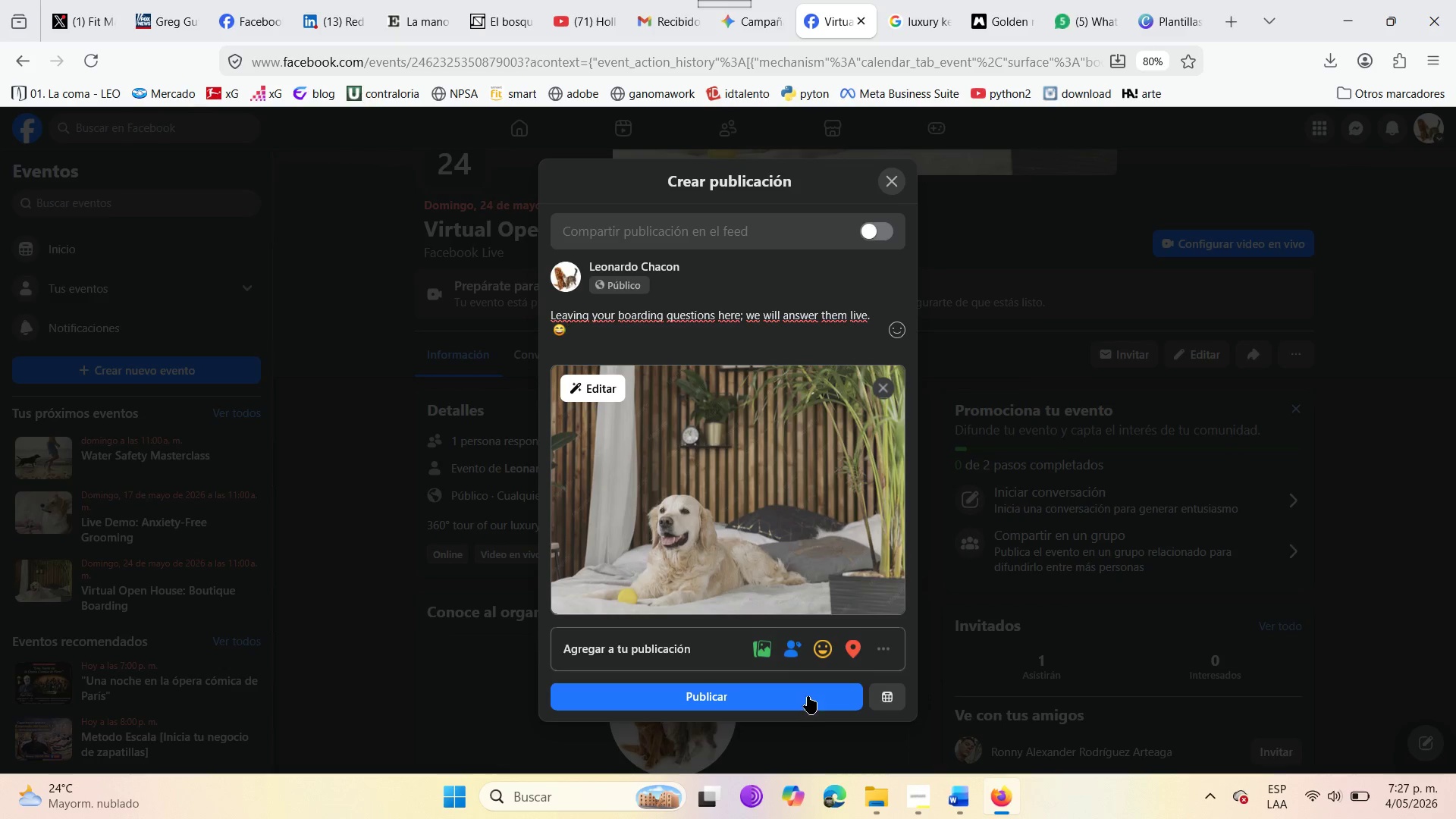 
left_click([808, 695])
 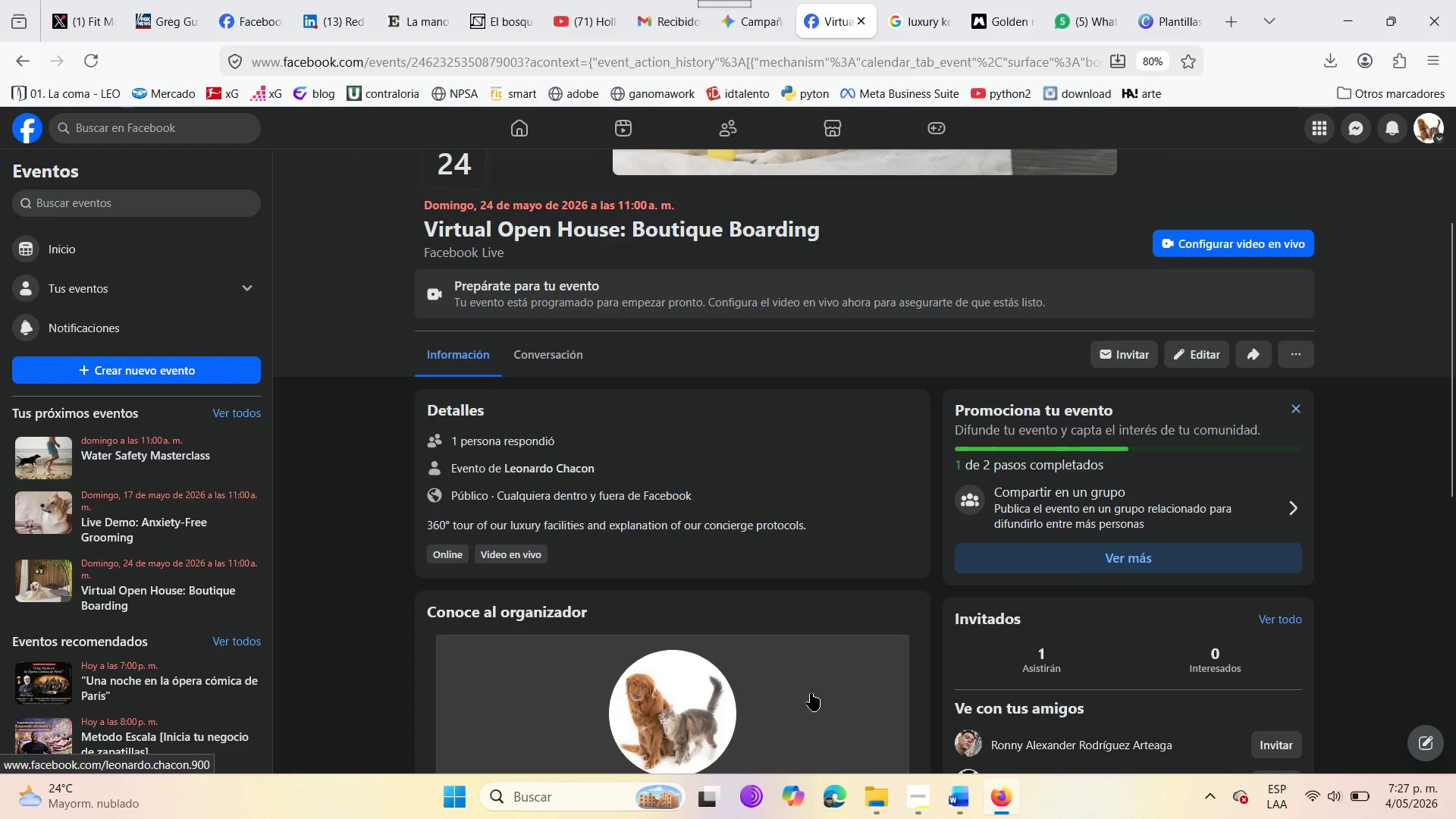 
wait(9.08)
 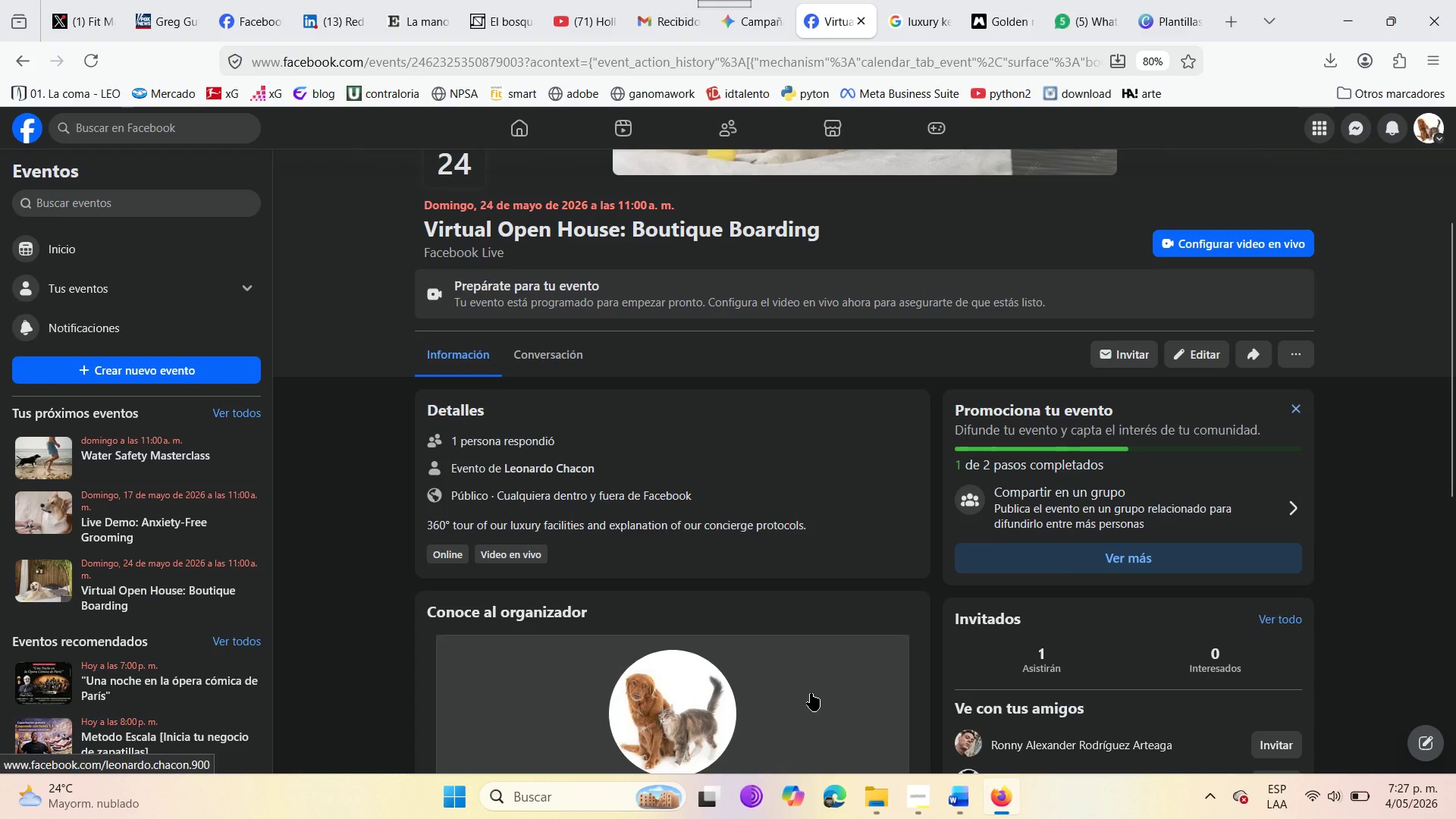 
left_click([1009, 510])
 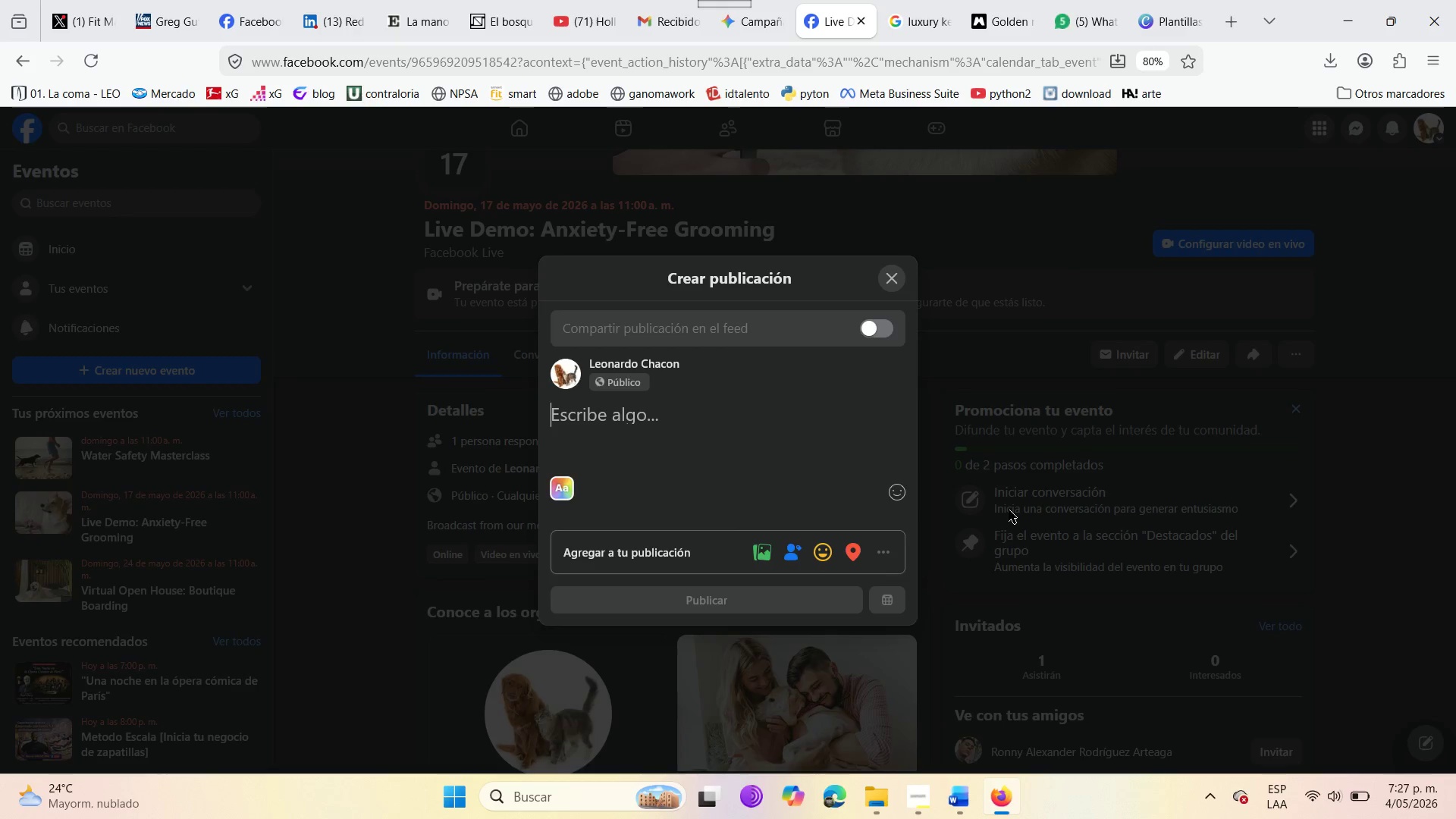 
wait(5.03)
 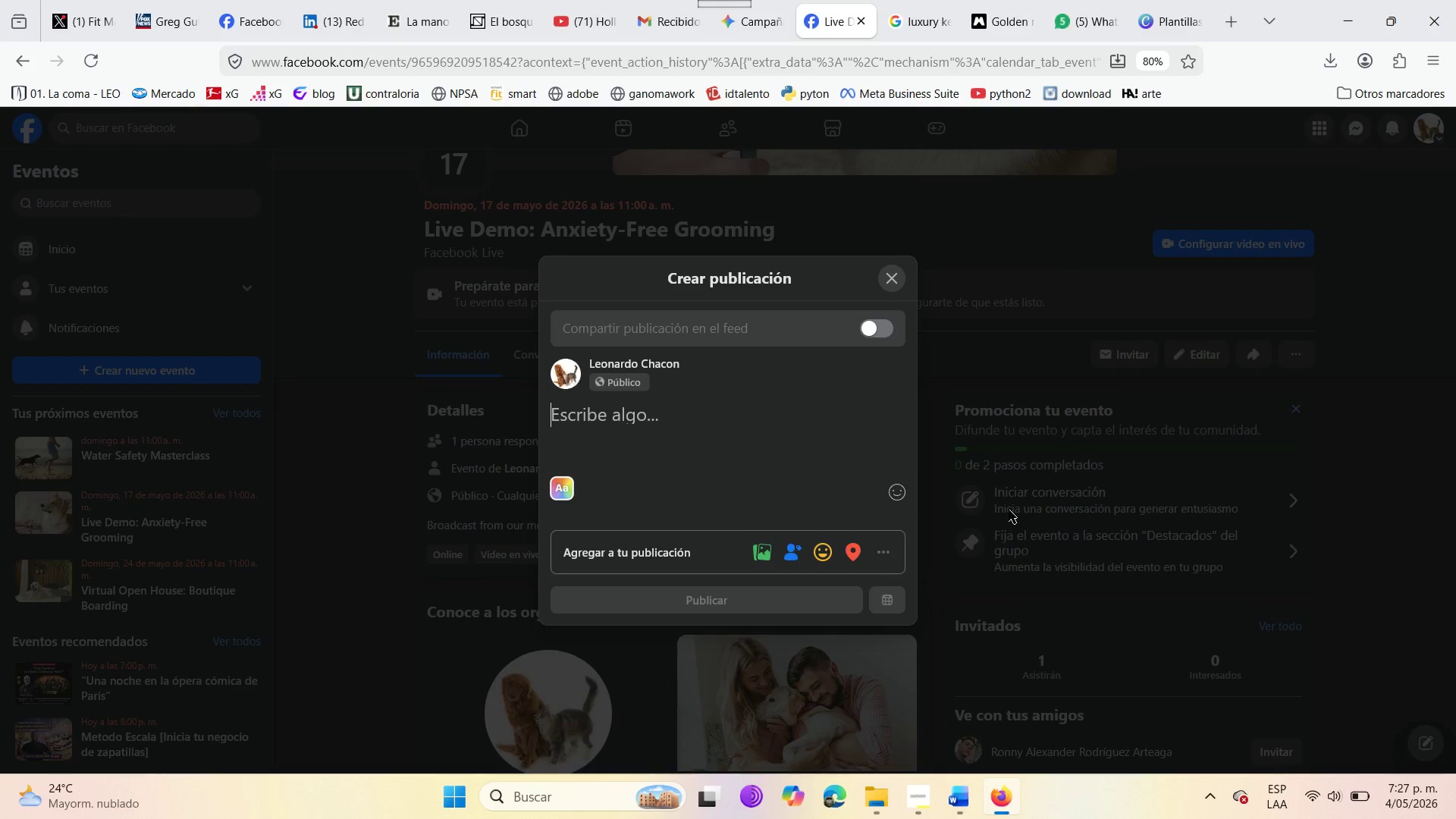 
key(CapsLock)
 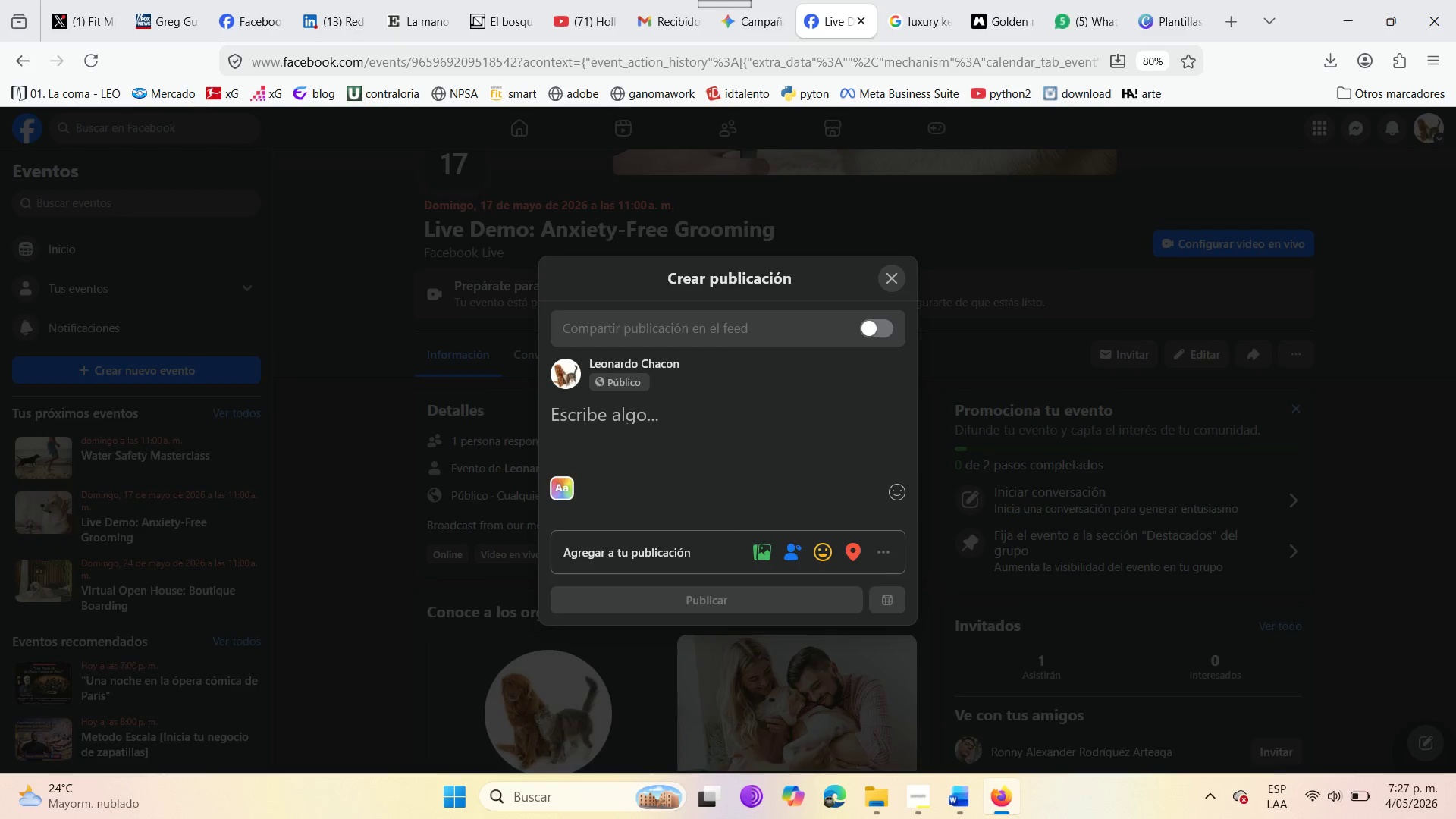 
key(W)
 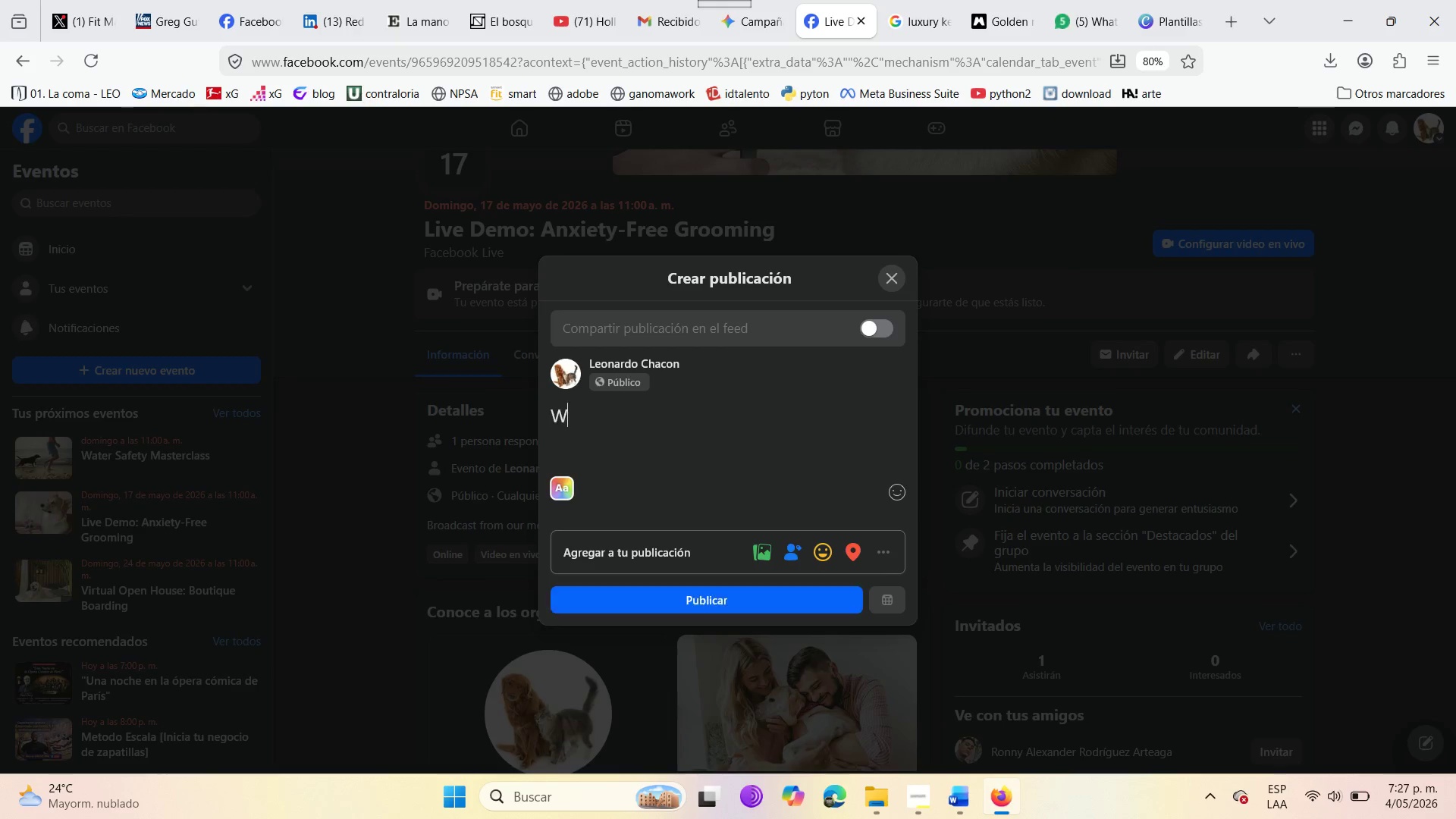 
key(CapsLock)
 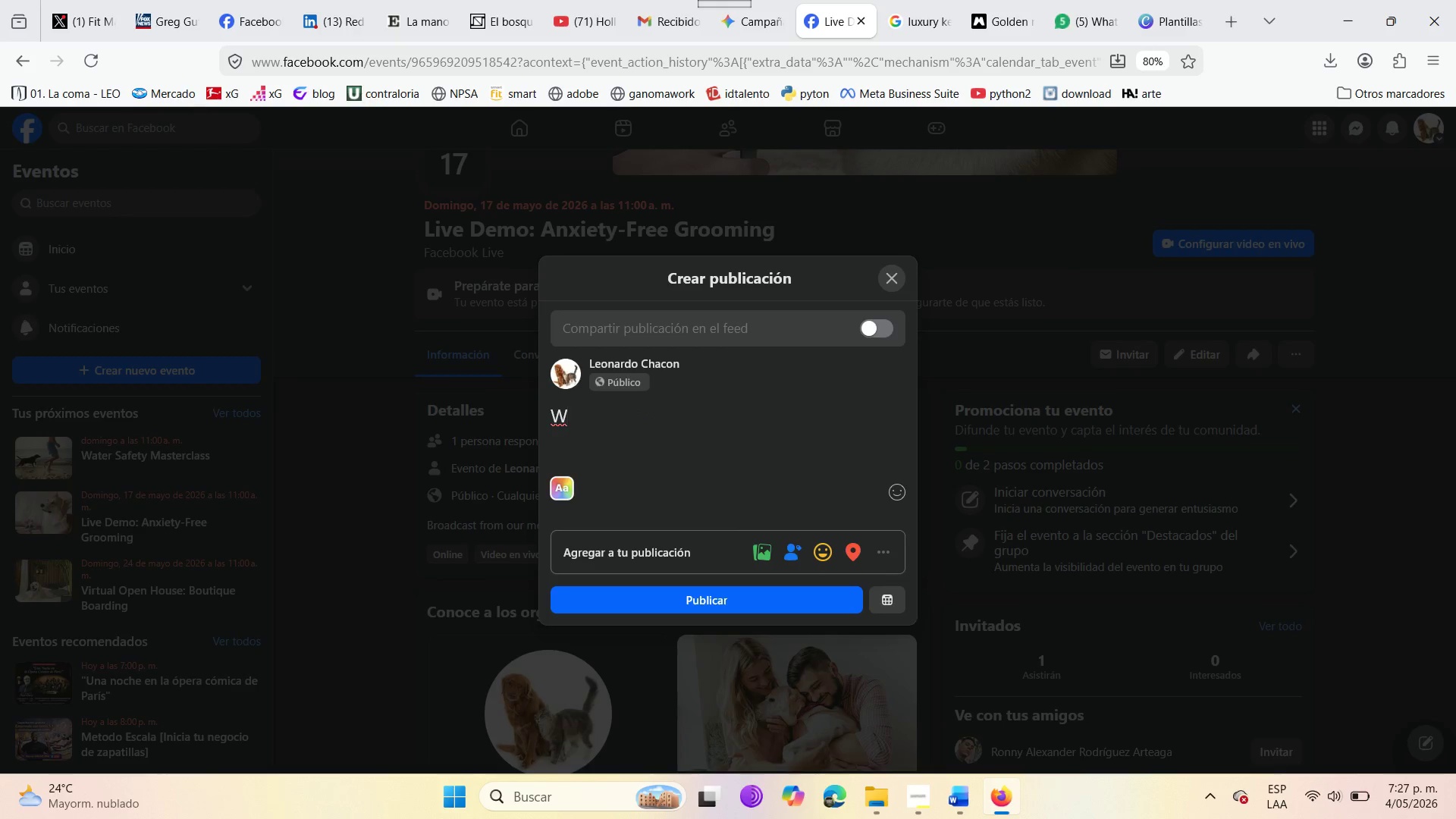 
key(Backspace)
 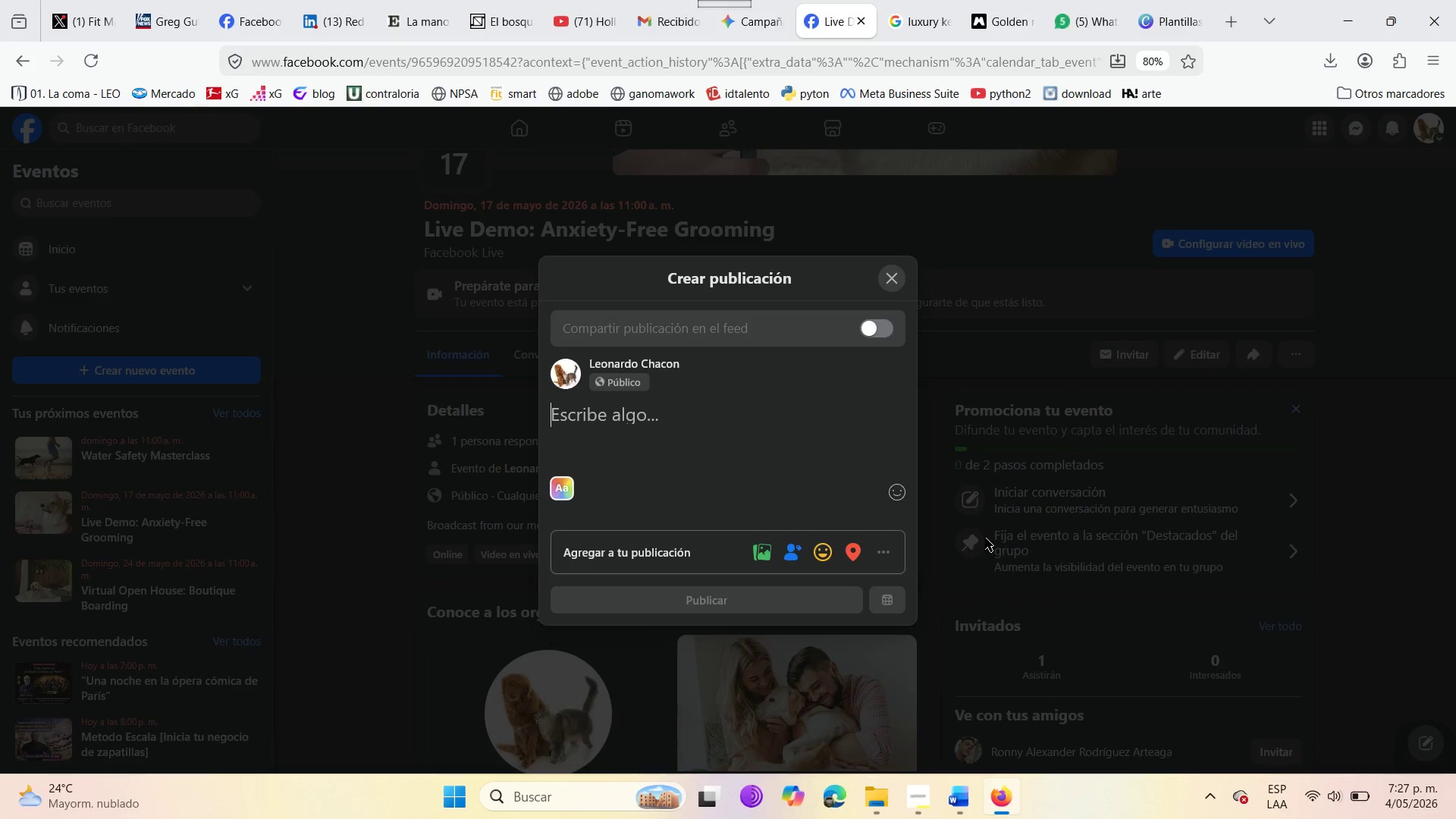 
wait(5.72)
 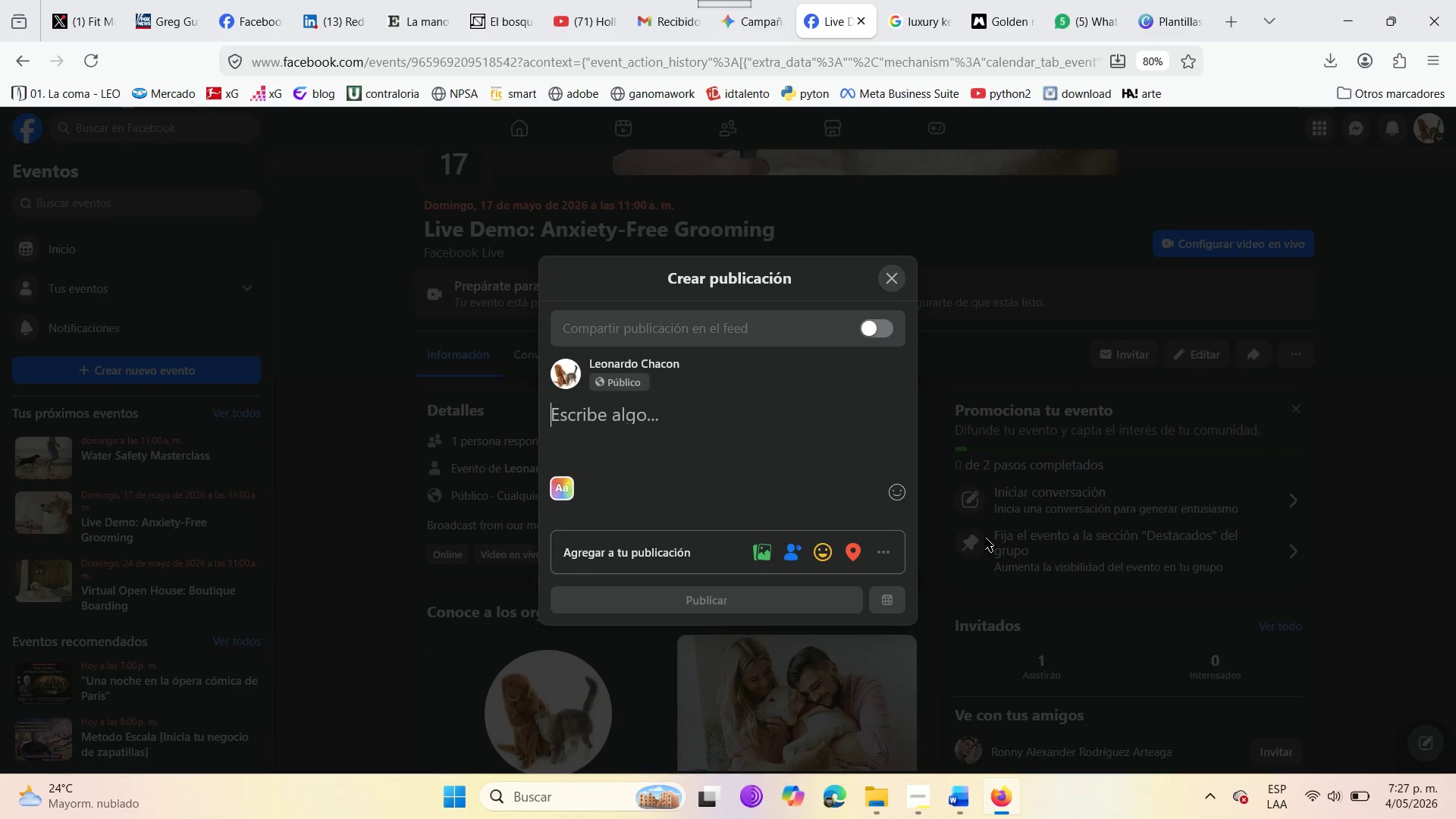 
left_click([879, 551])
 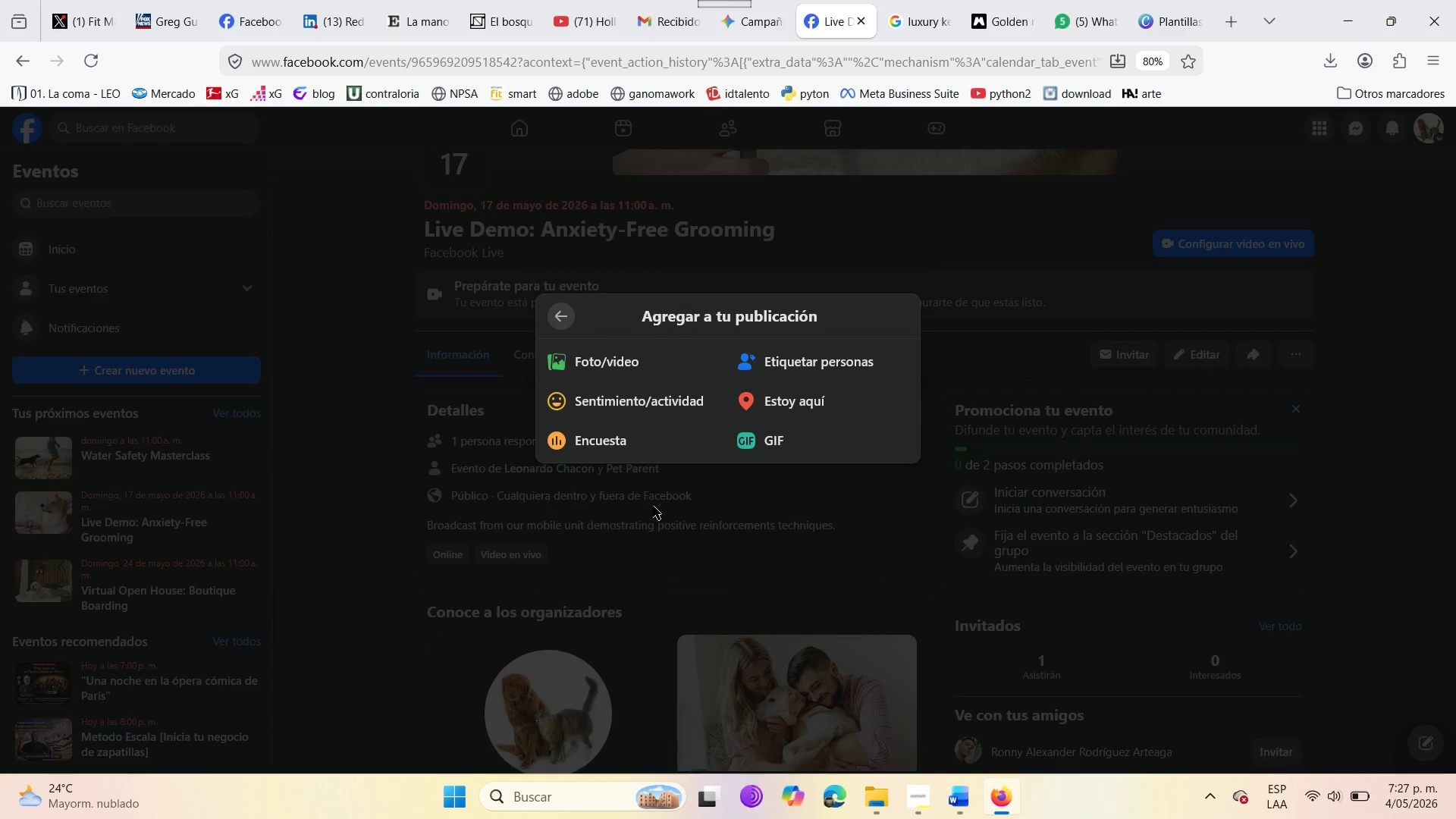 
left_click([627, 449])
 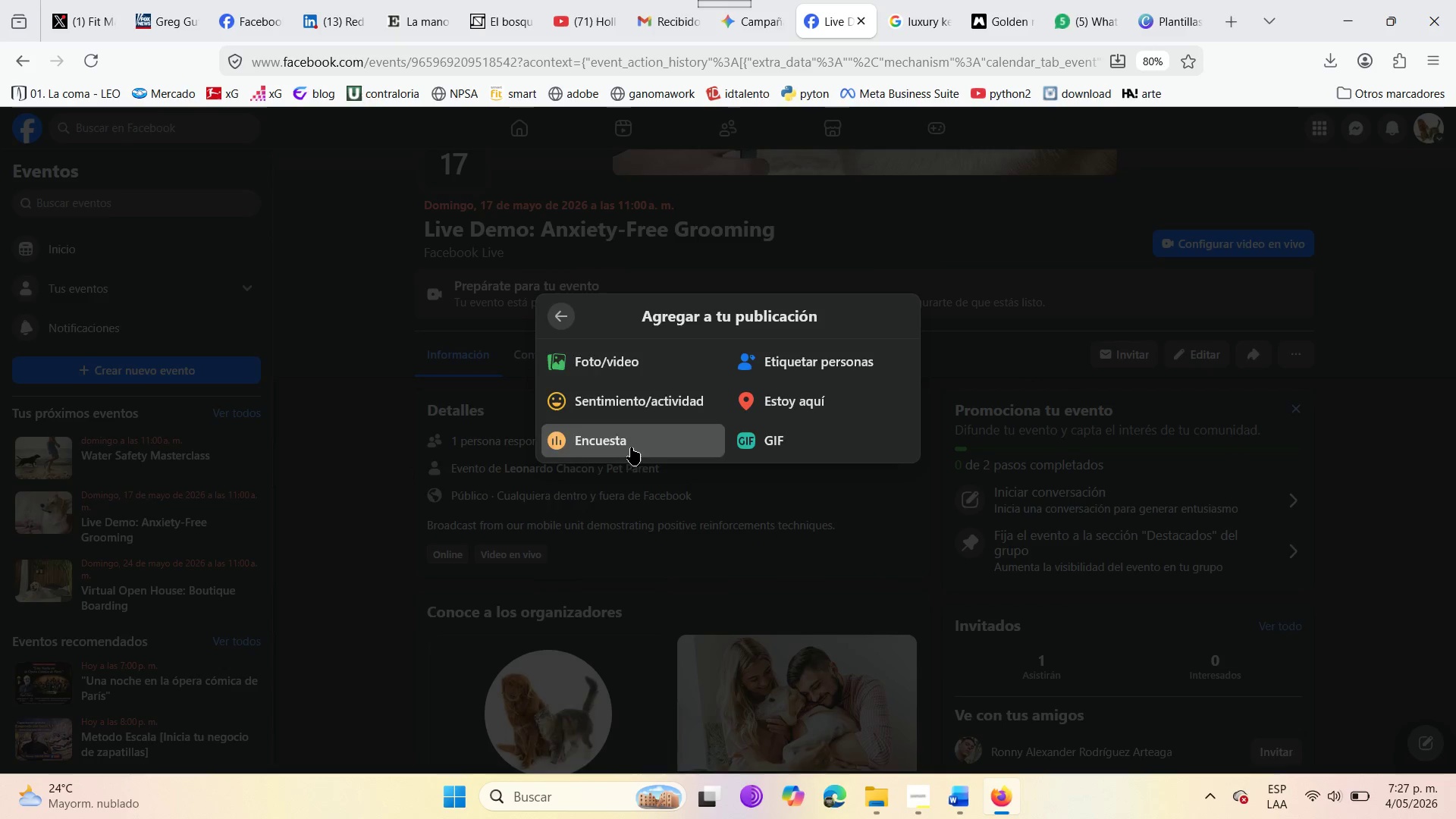 
mouse_move([631, 431])
 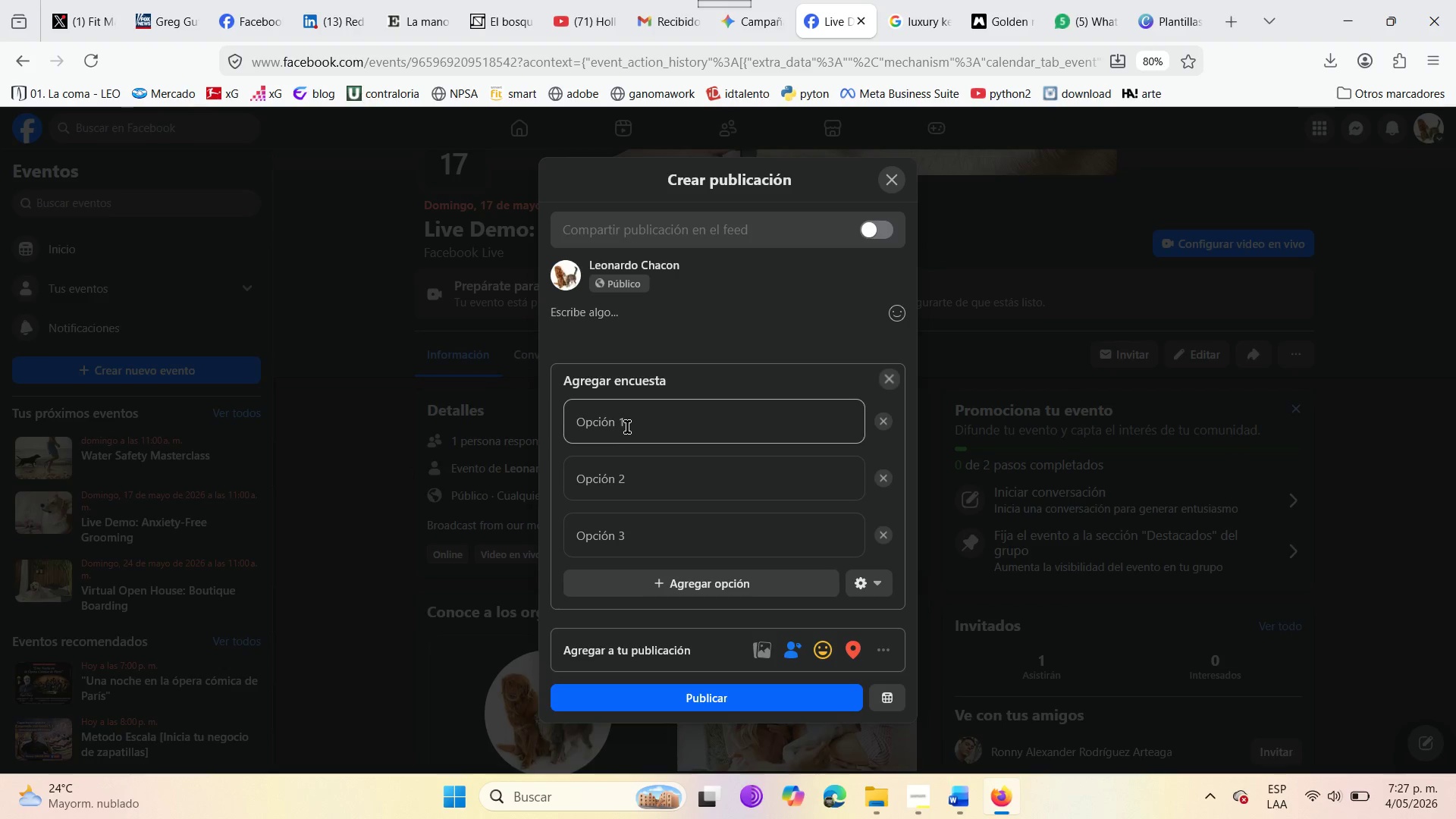 
left_click([626, 427])
 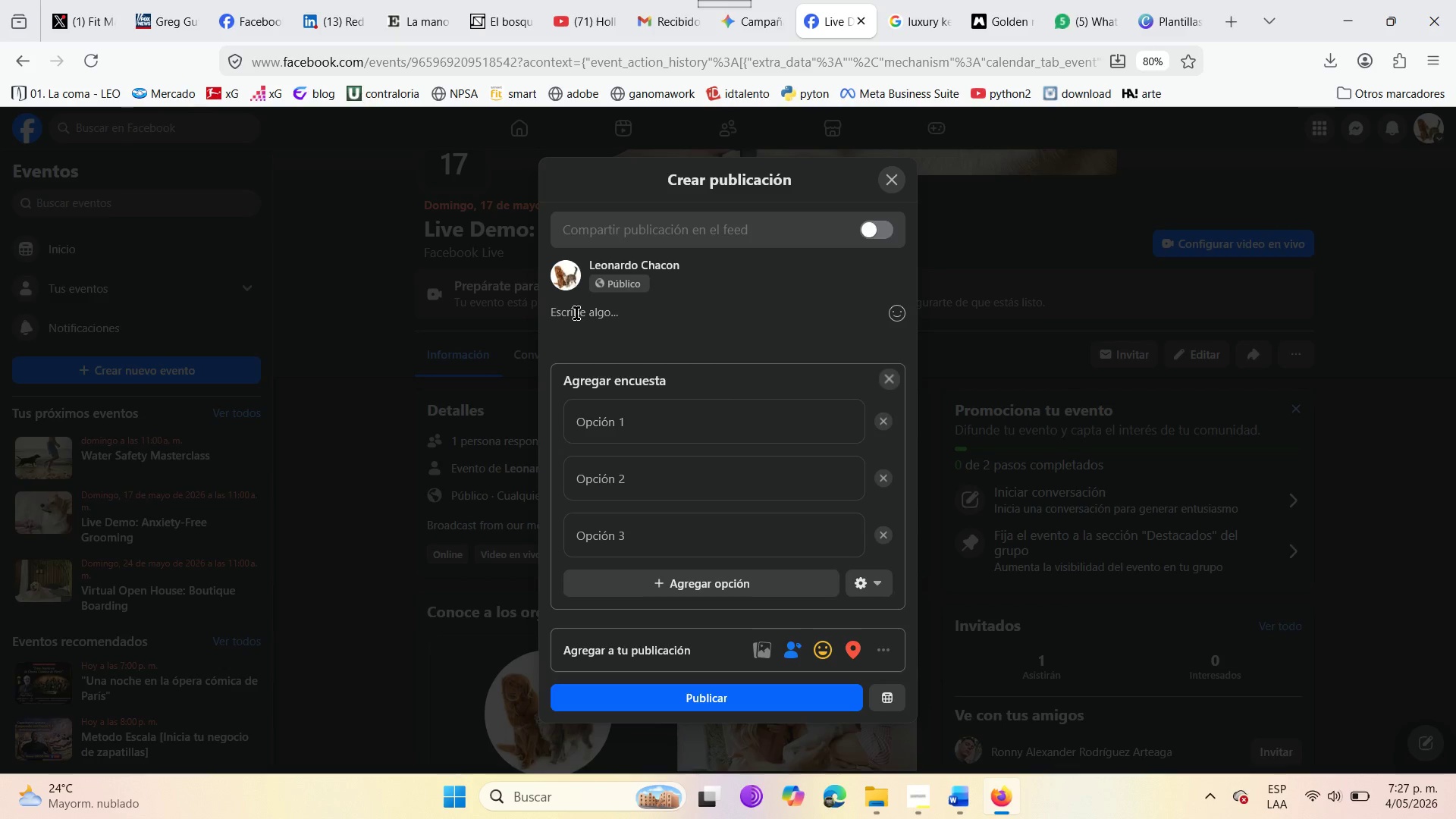 
type(Vote )
key(Backspace)
 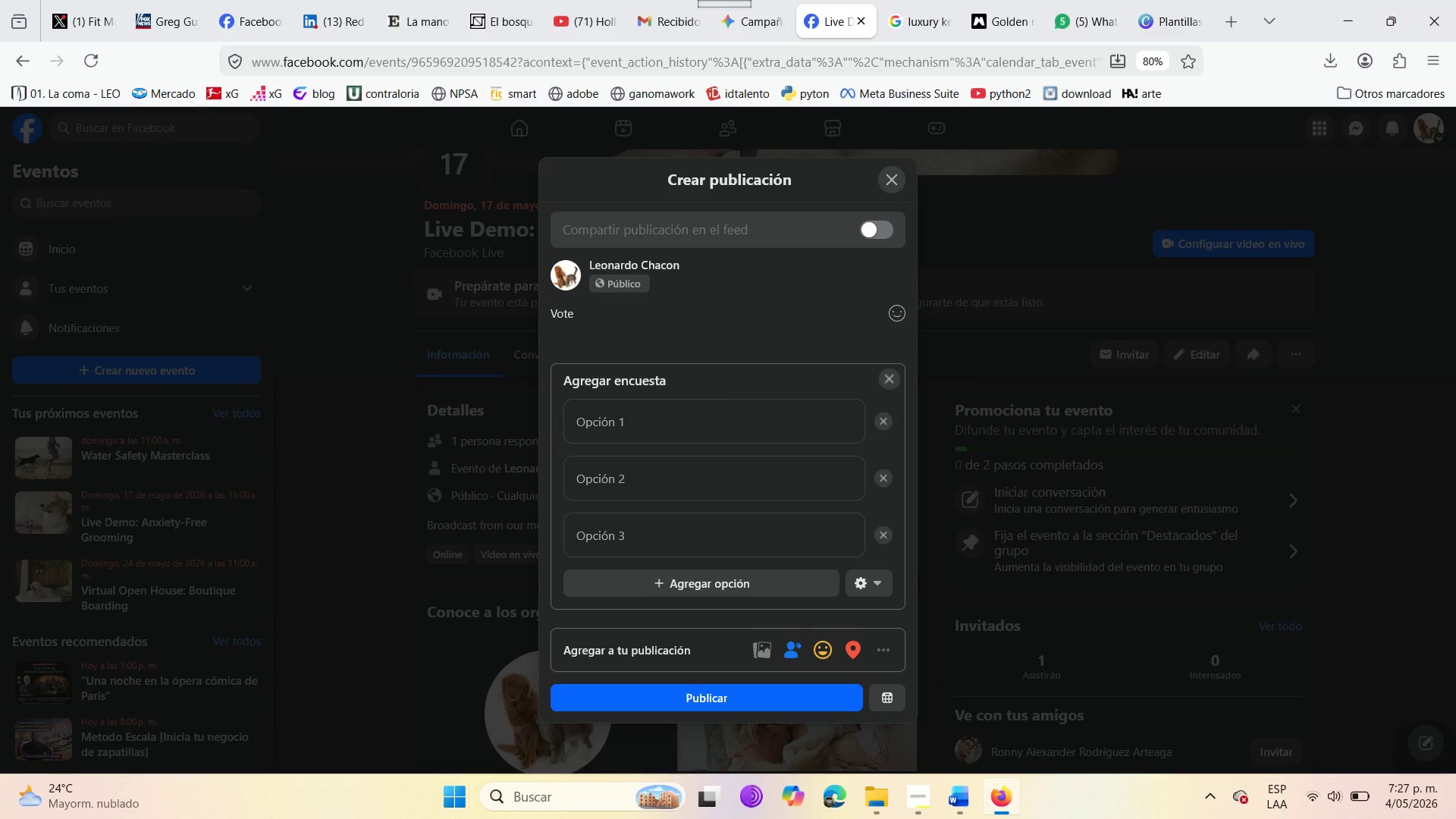 
type(> which pro)
 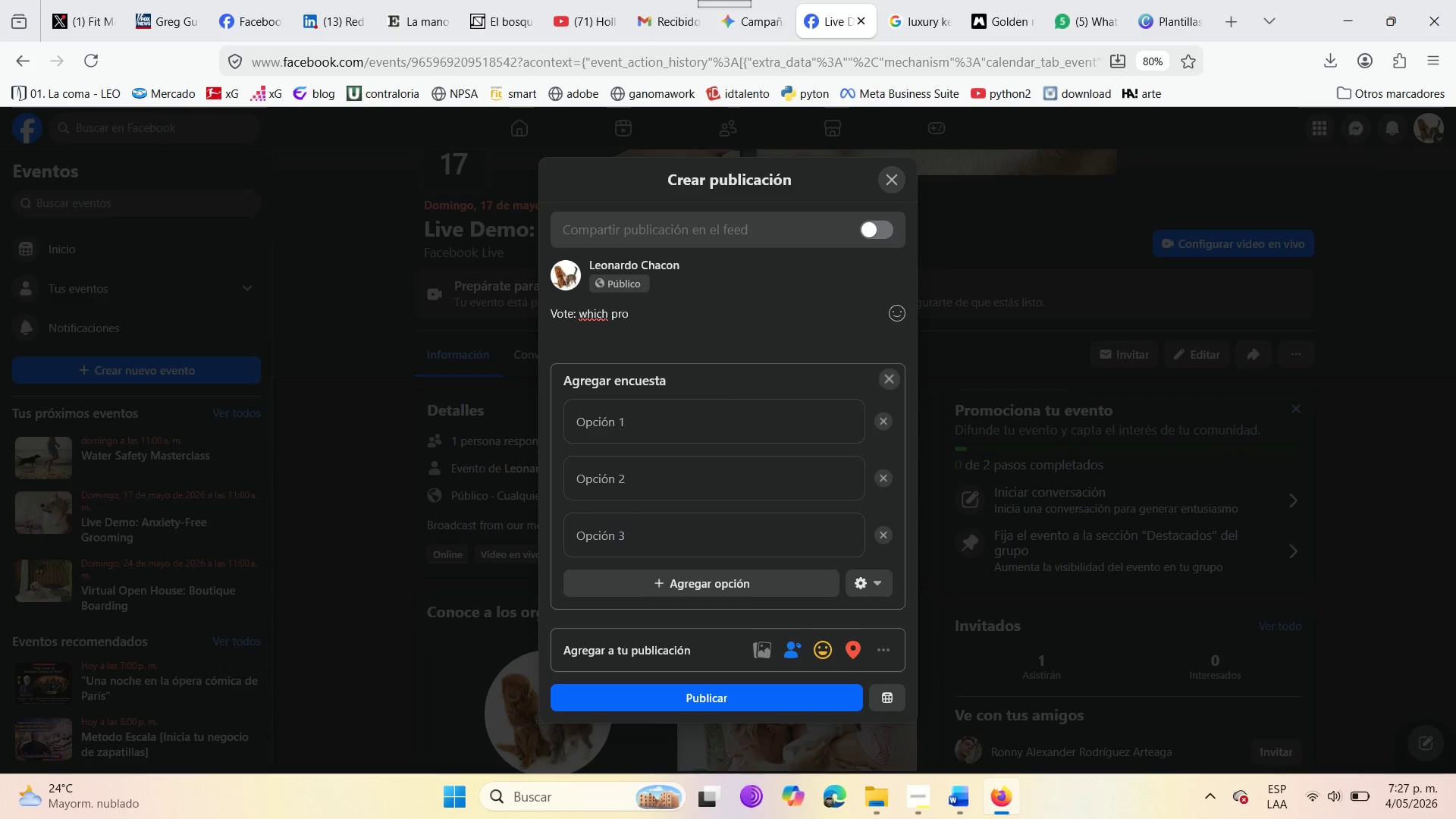 
type(cedure )
 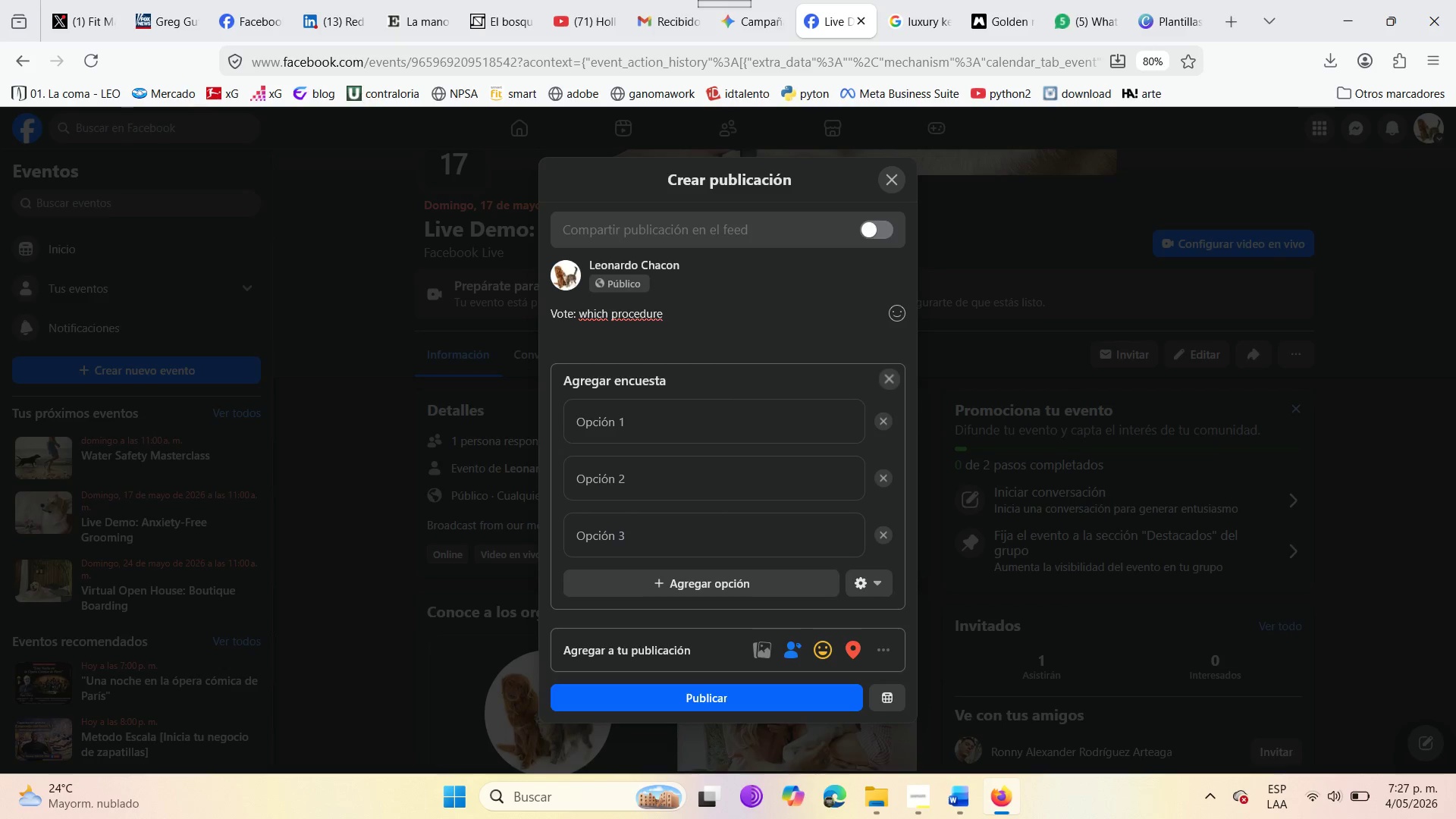 
type(stresses )
 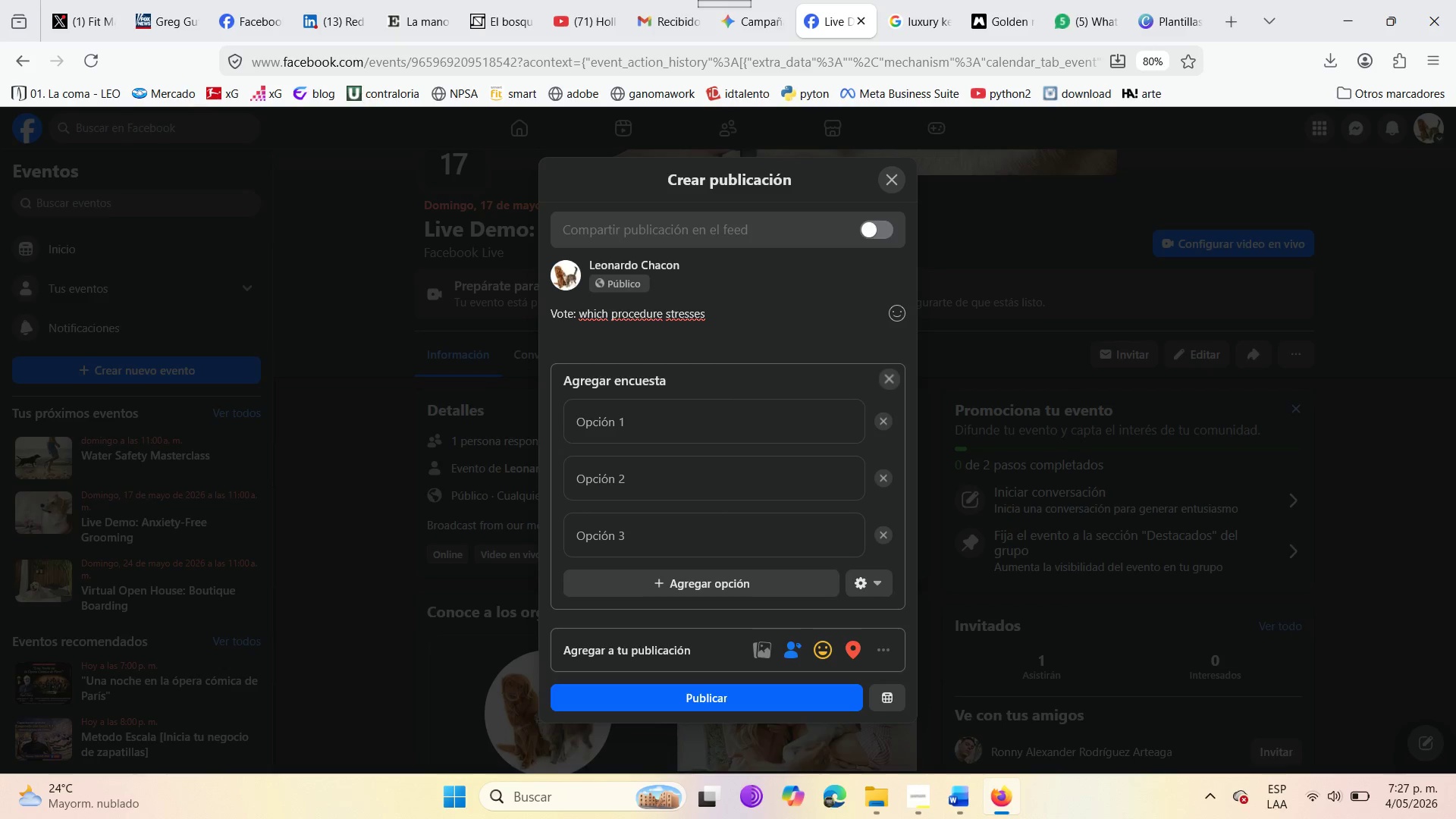 
type(your dog )
 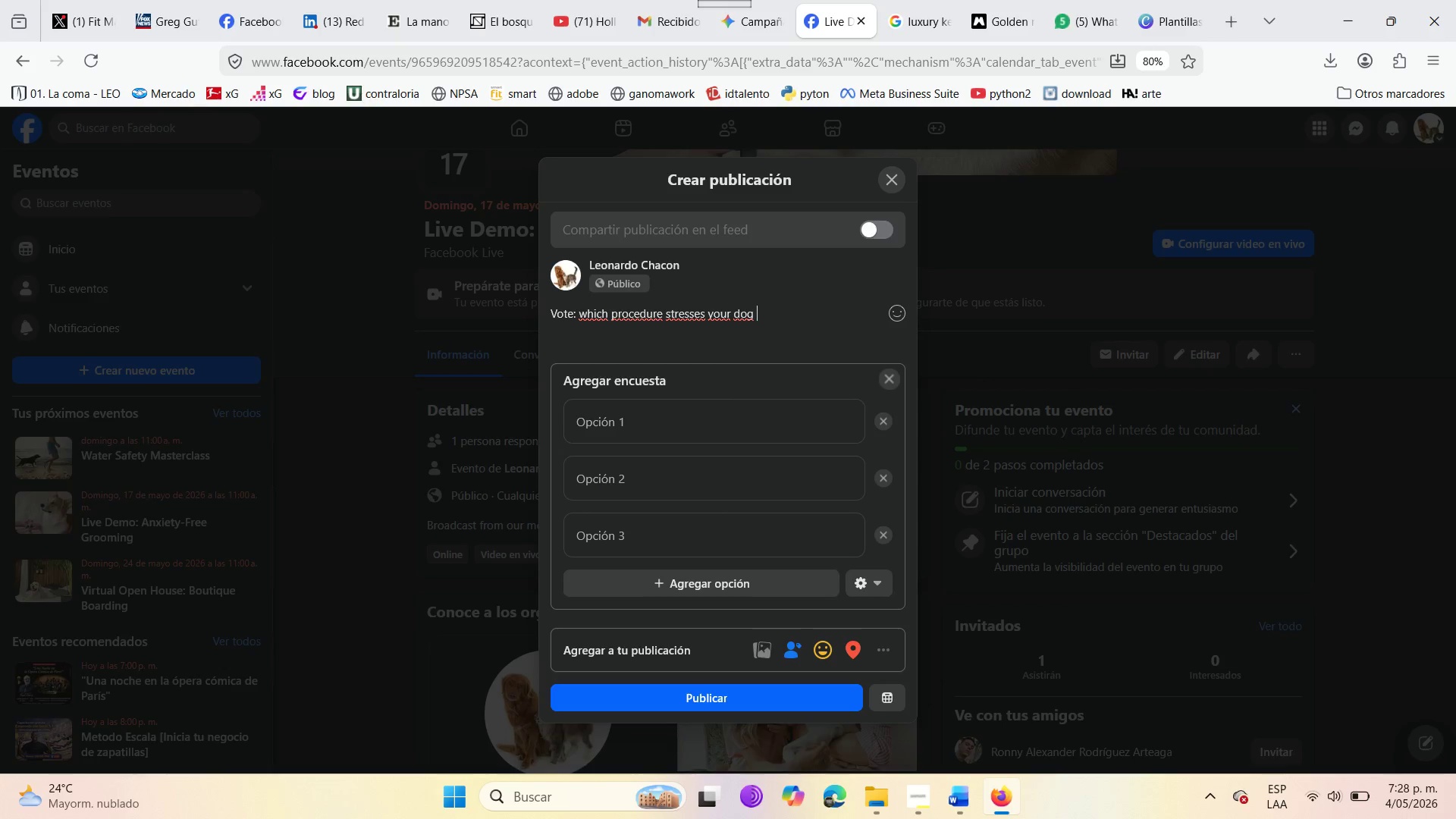 
type(out most )
 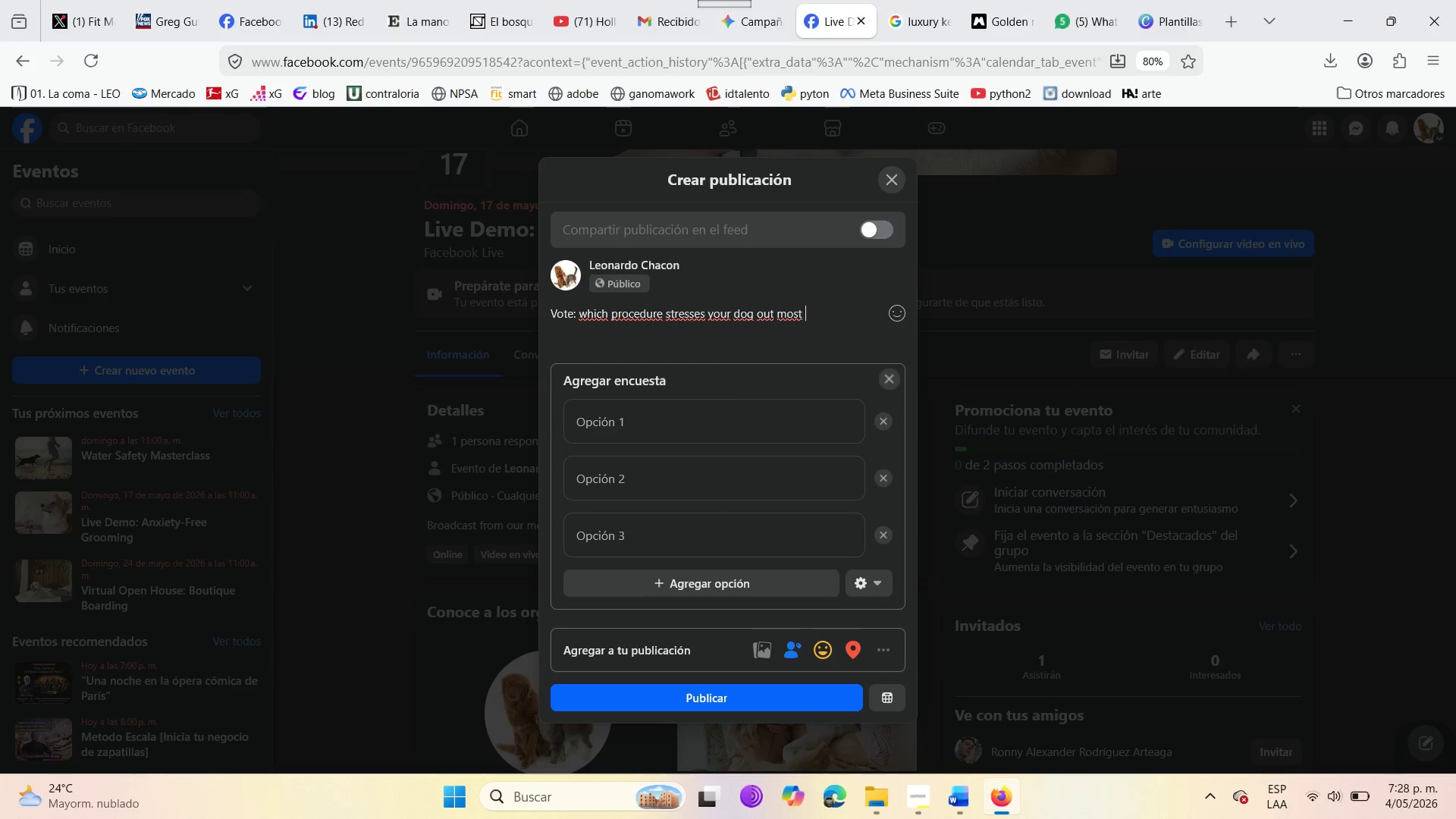 
key(Shift+BracketLeft)
 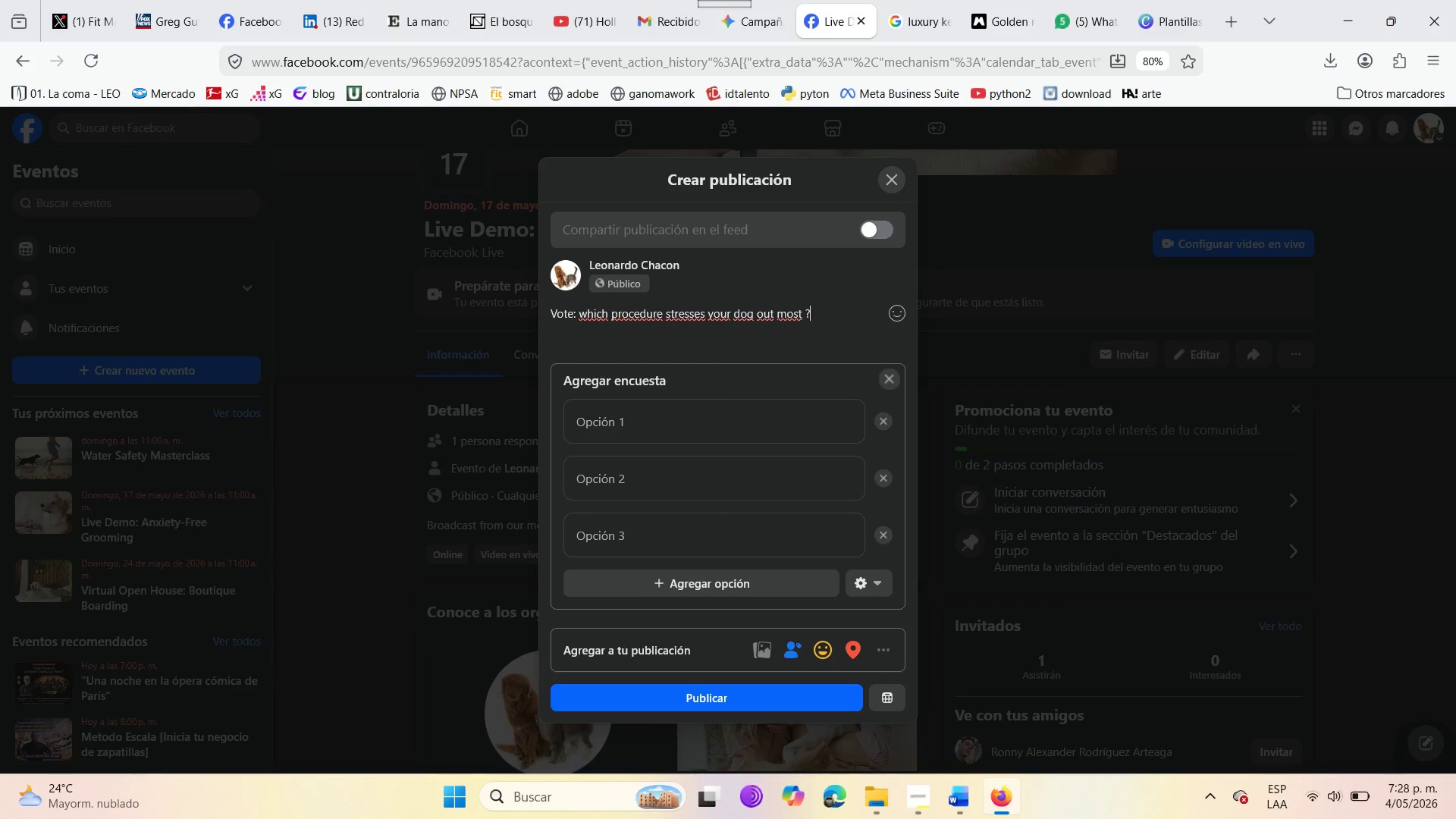 
key(Space)
 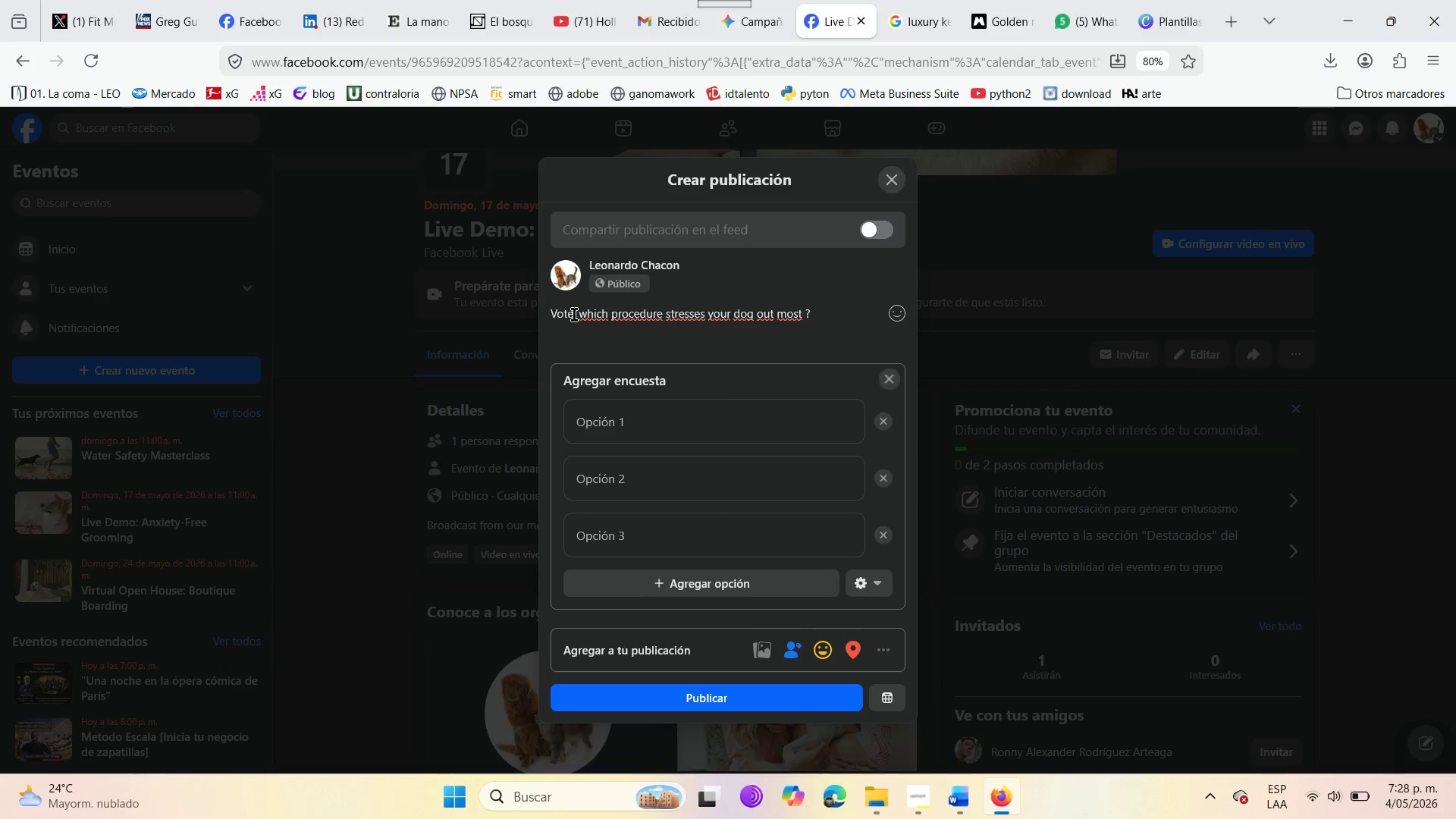 
wait(5.09)
 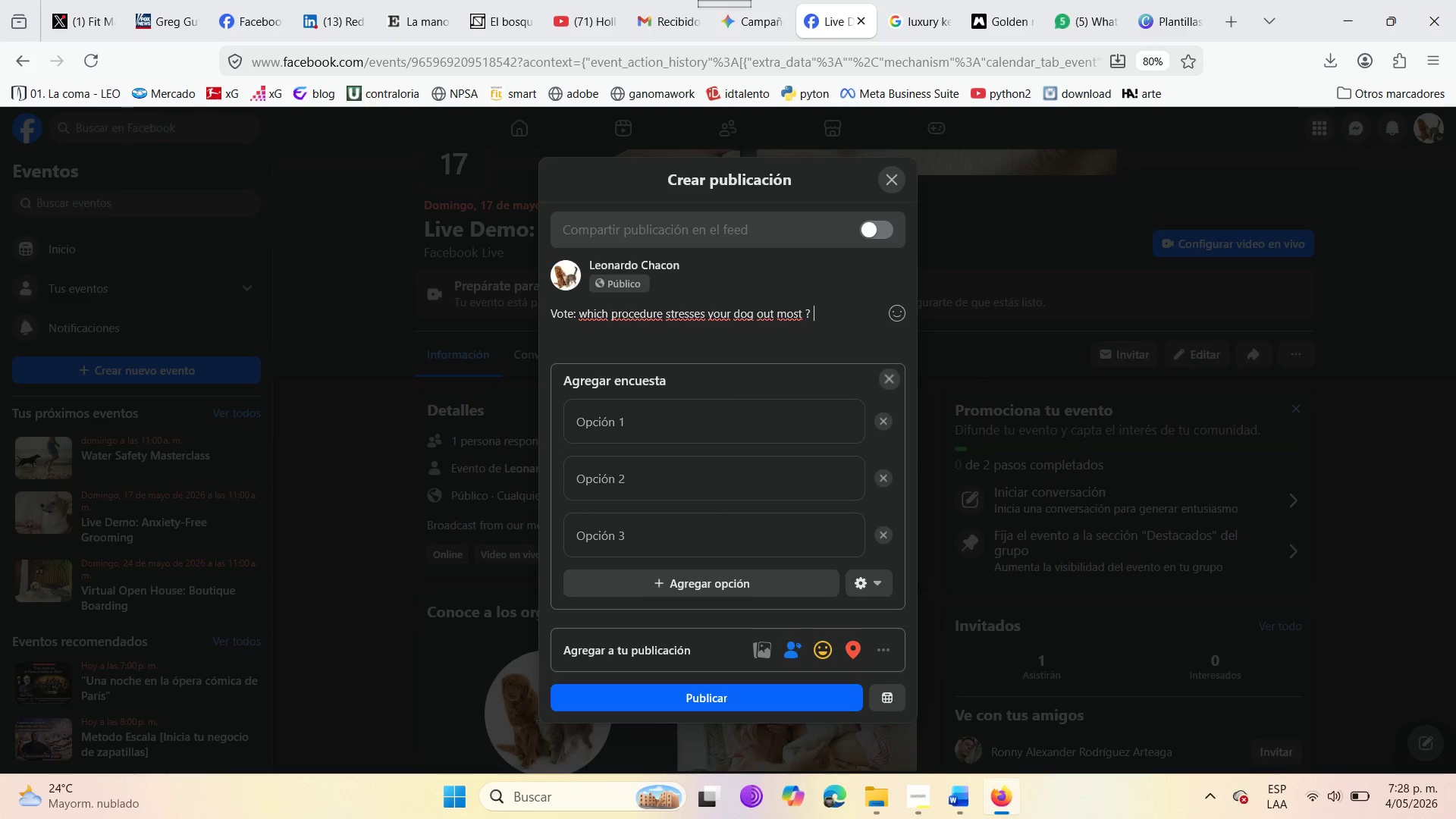 
left_click([764, 651])
 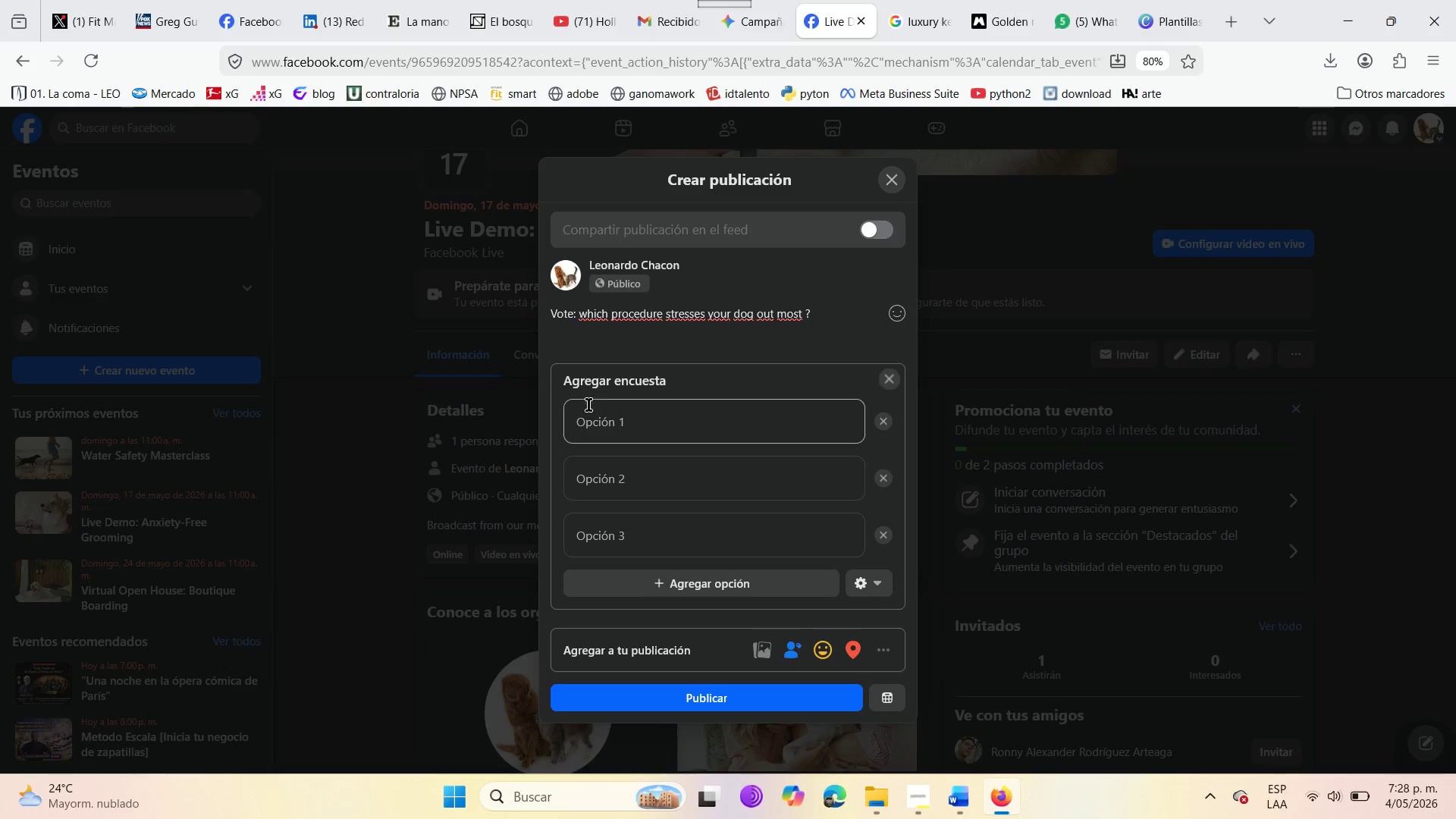 
left_click([588, 407])
 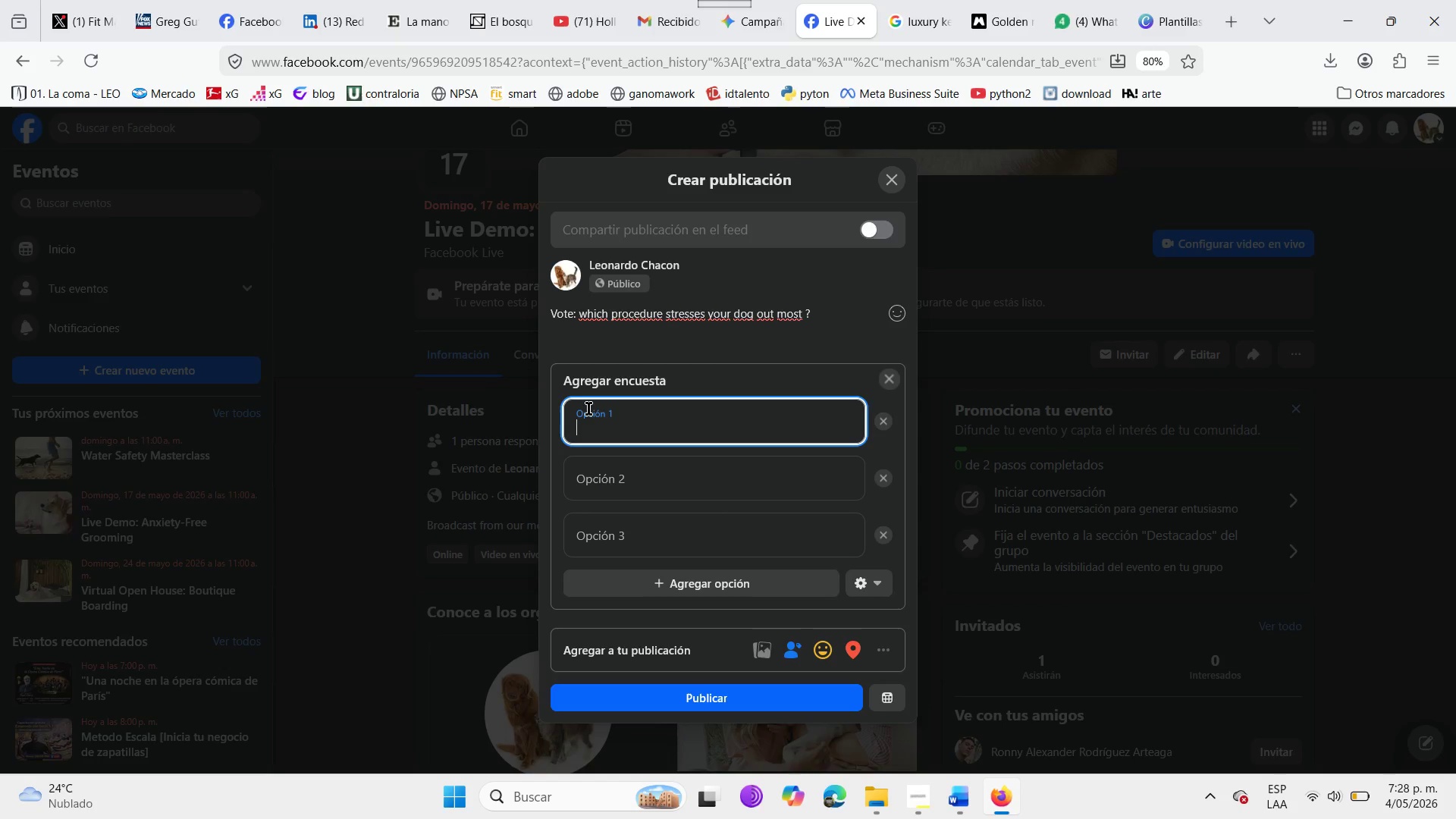 
wait(41.7)
 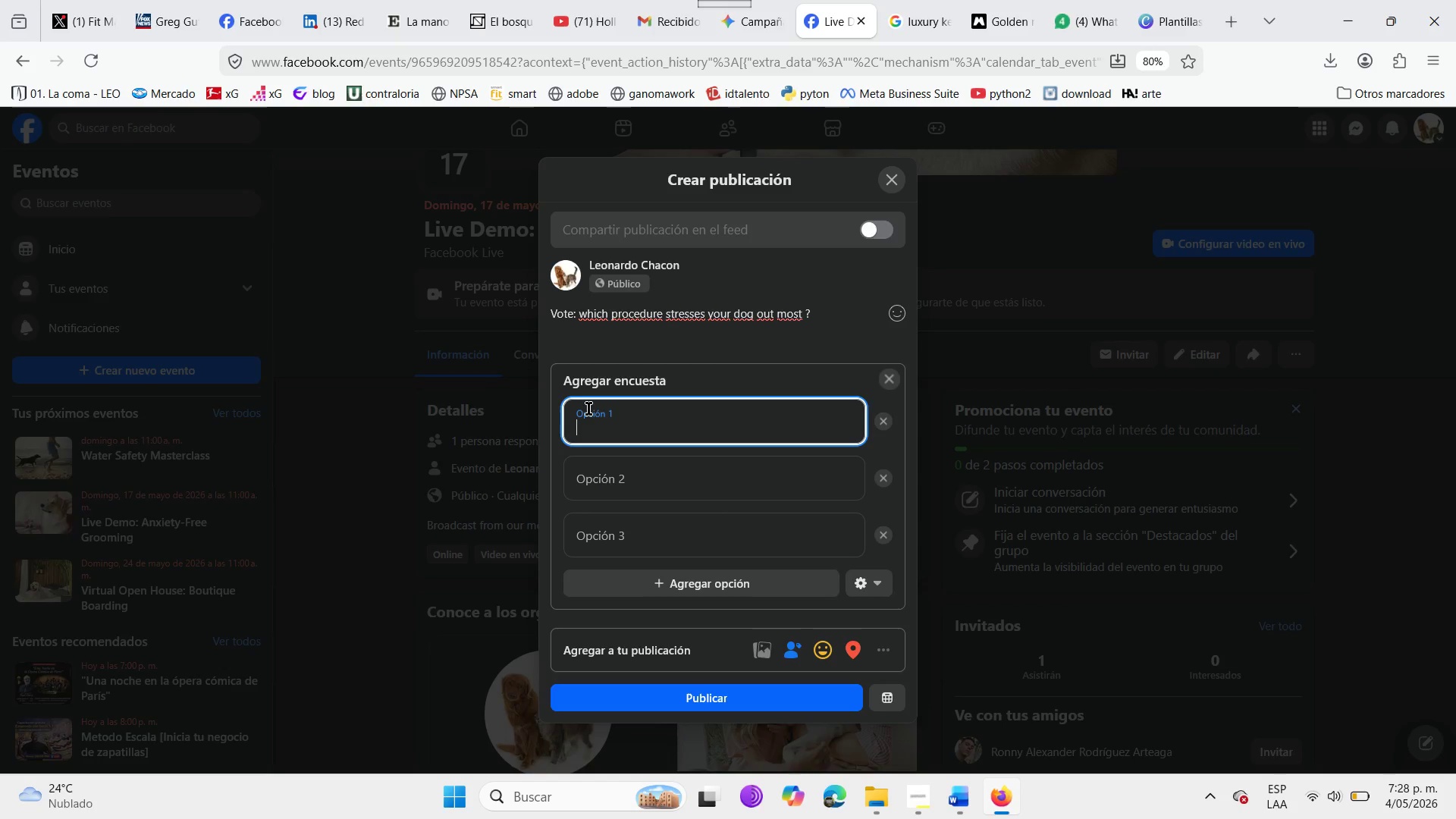 
left_click([588, 409])
 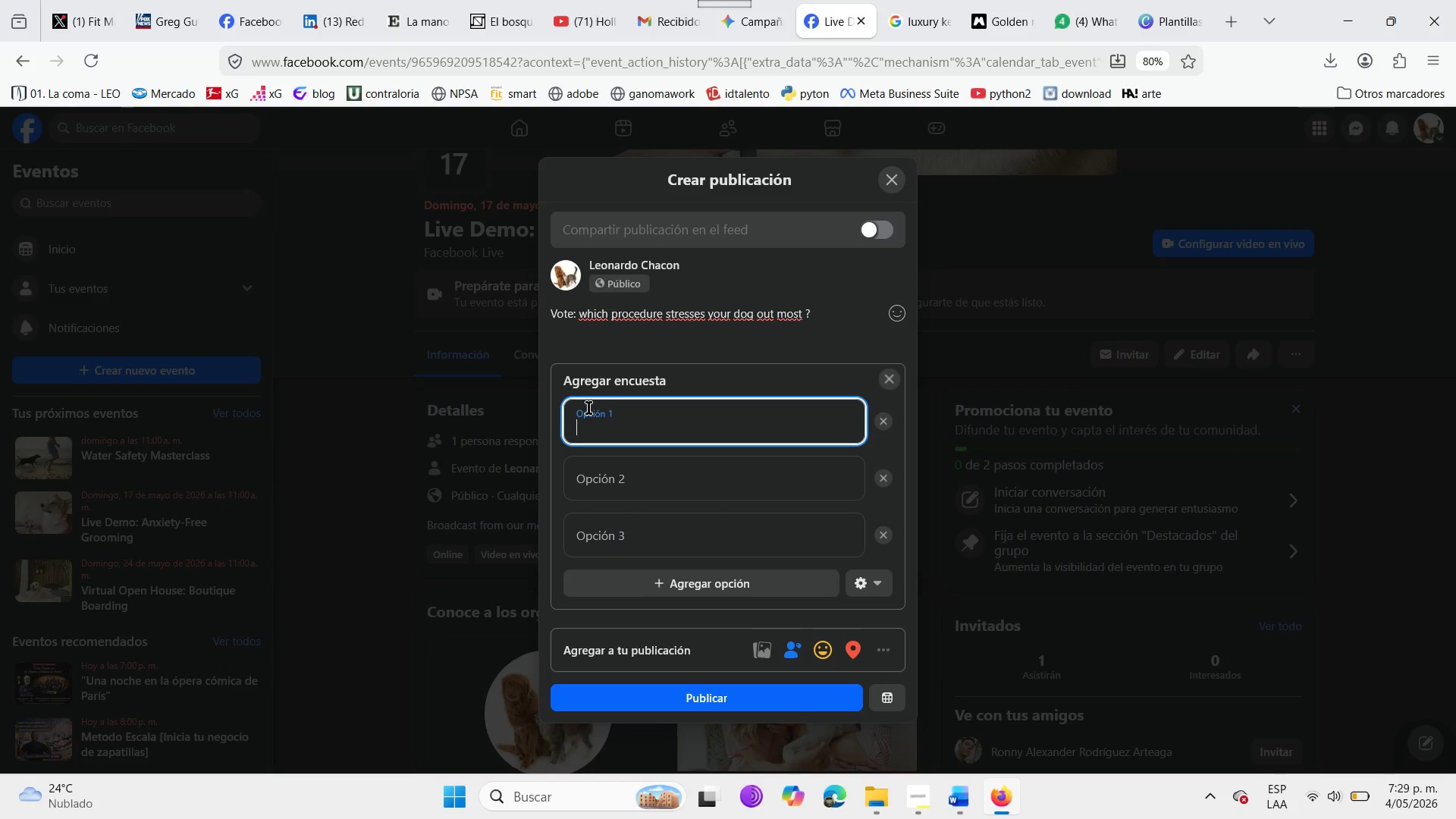 
wait(21.27)
 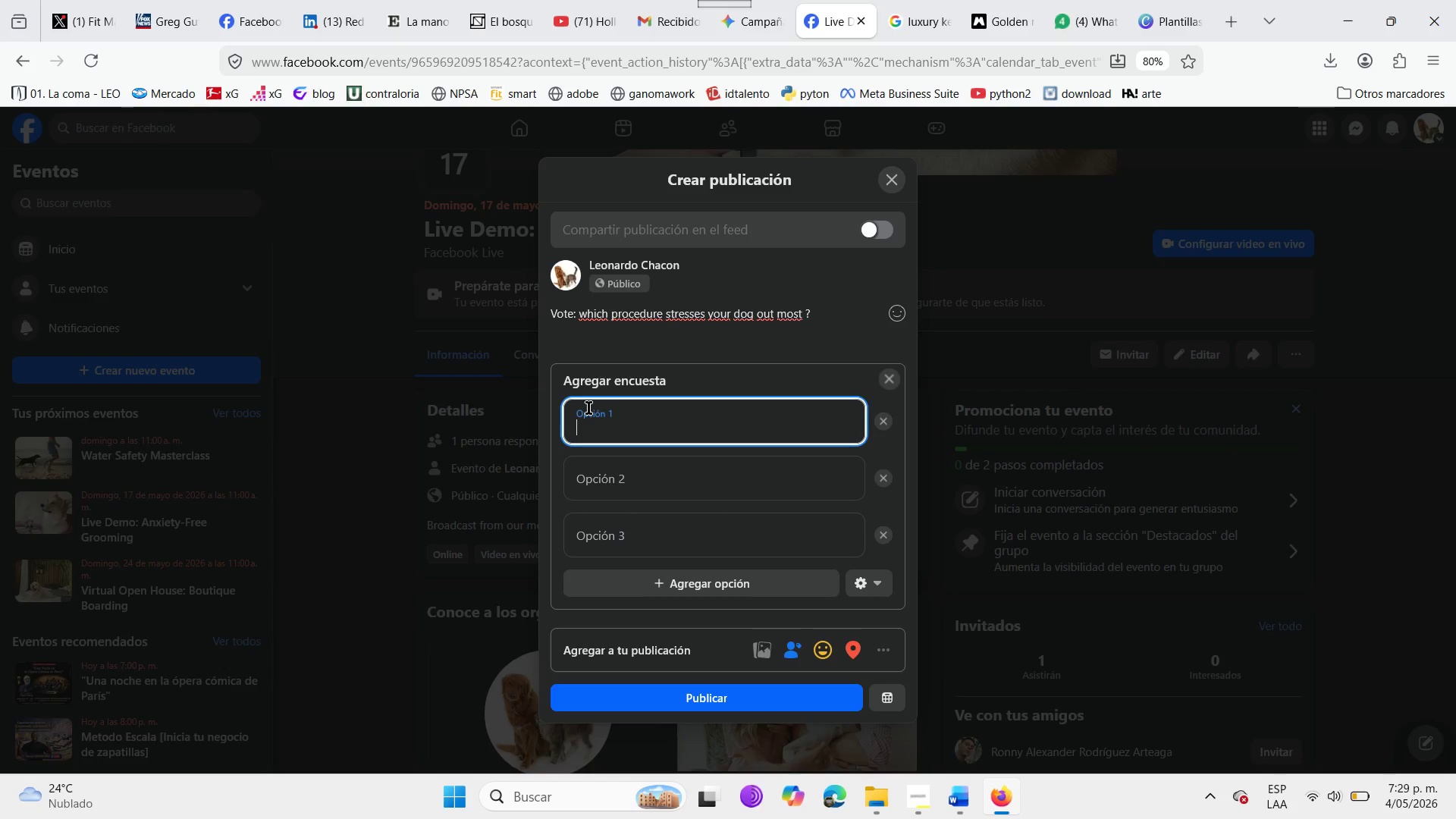 
type(Nail trim)
 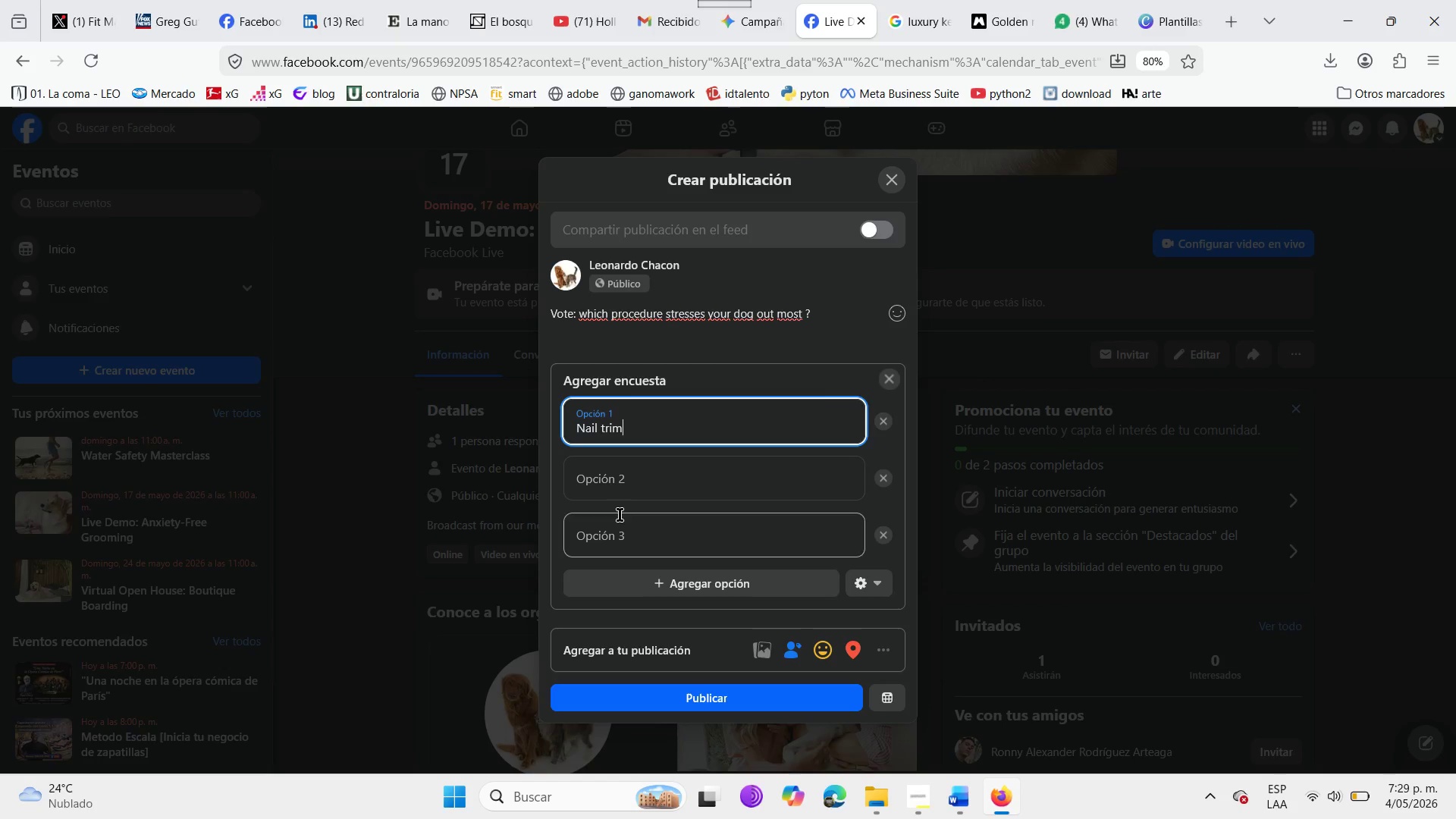 
left_click([641, 485])
 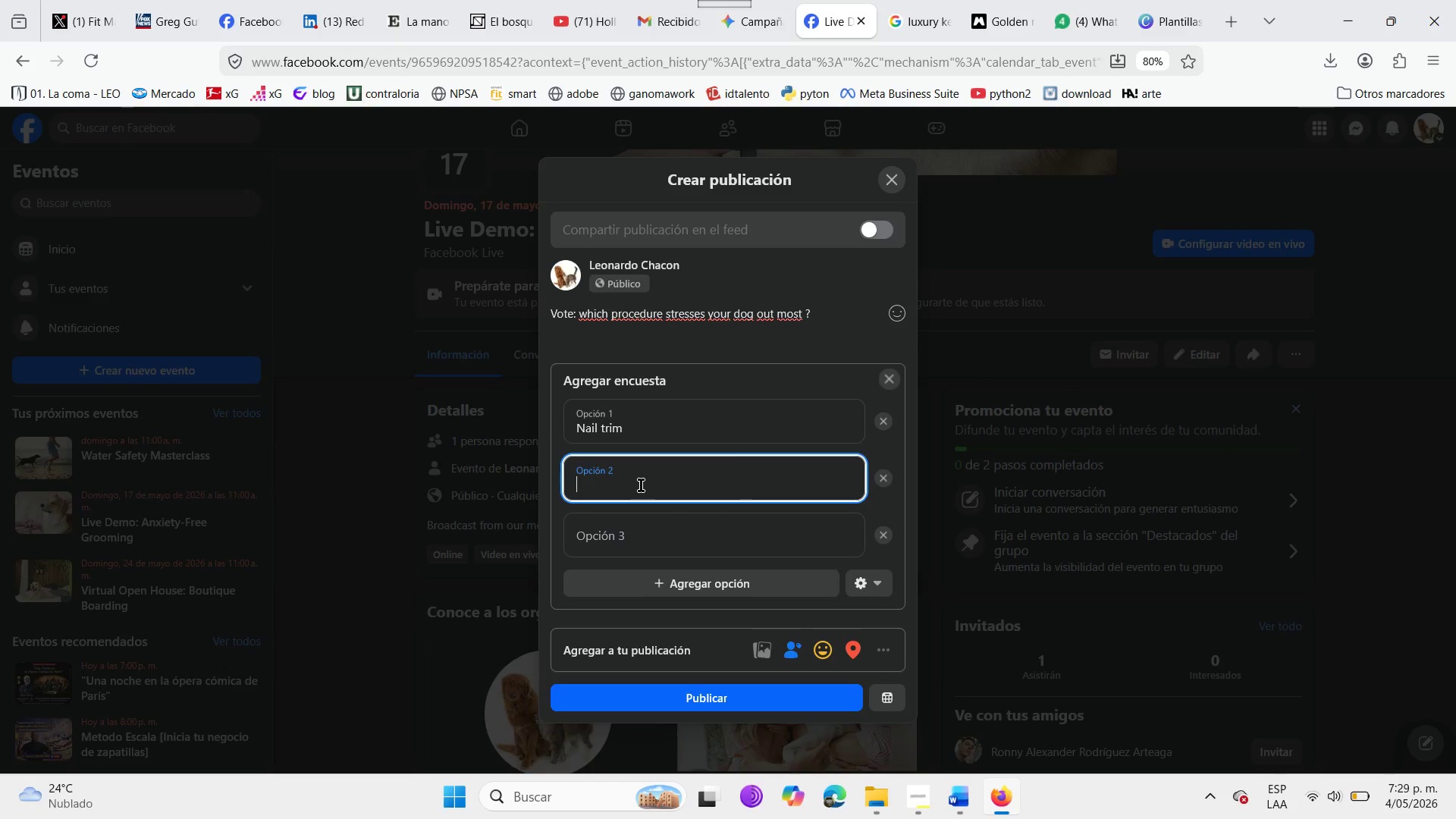 
type(Grooming )
 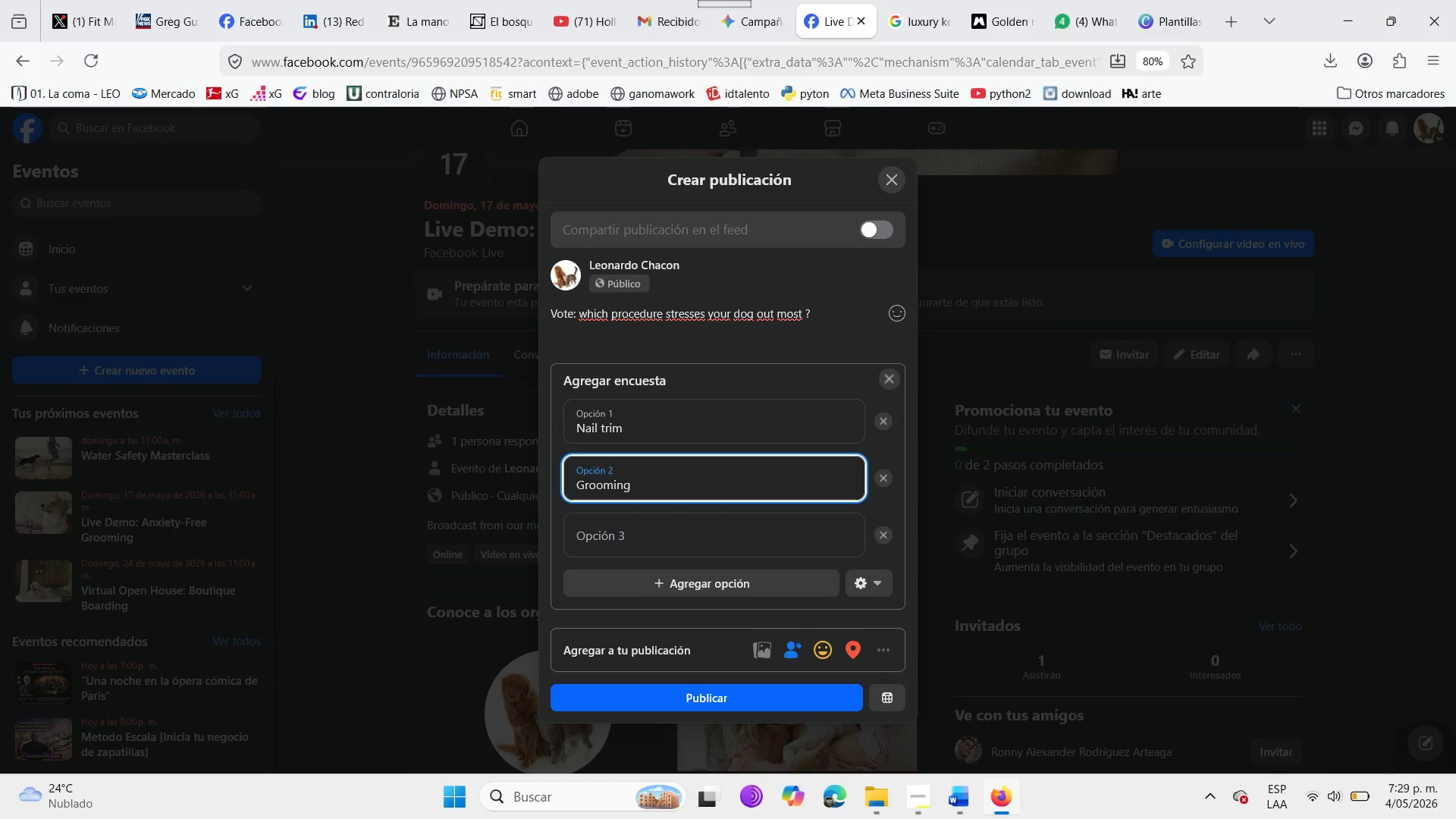 
left_click([639, 529])
 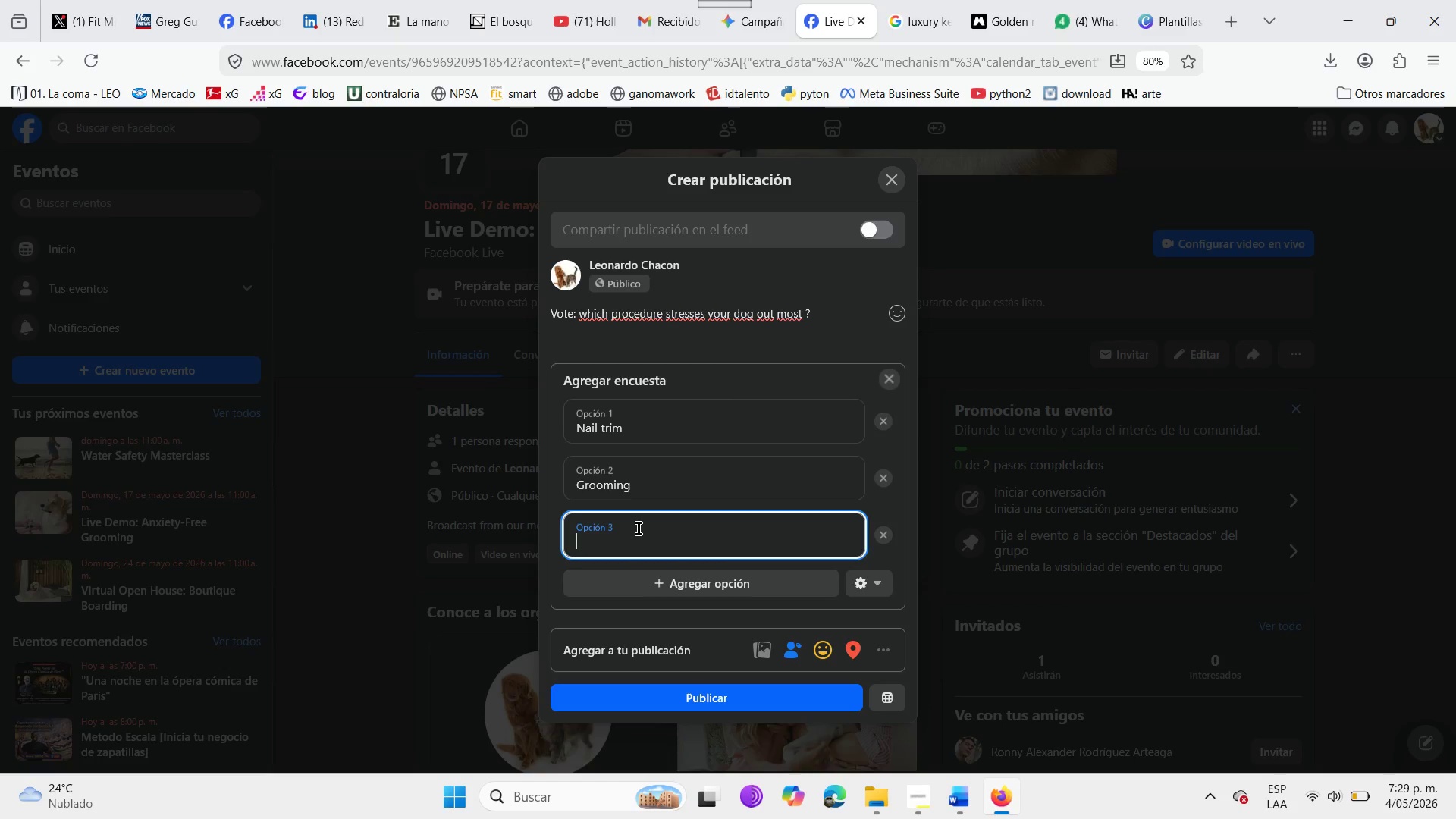 
type(Bath )
 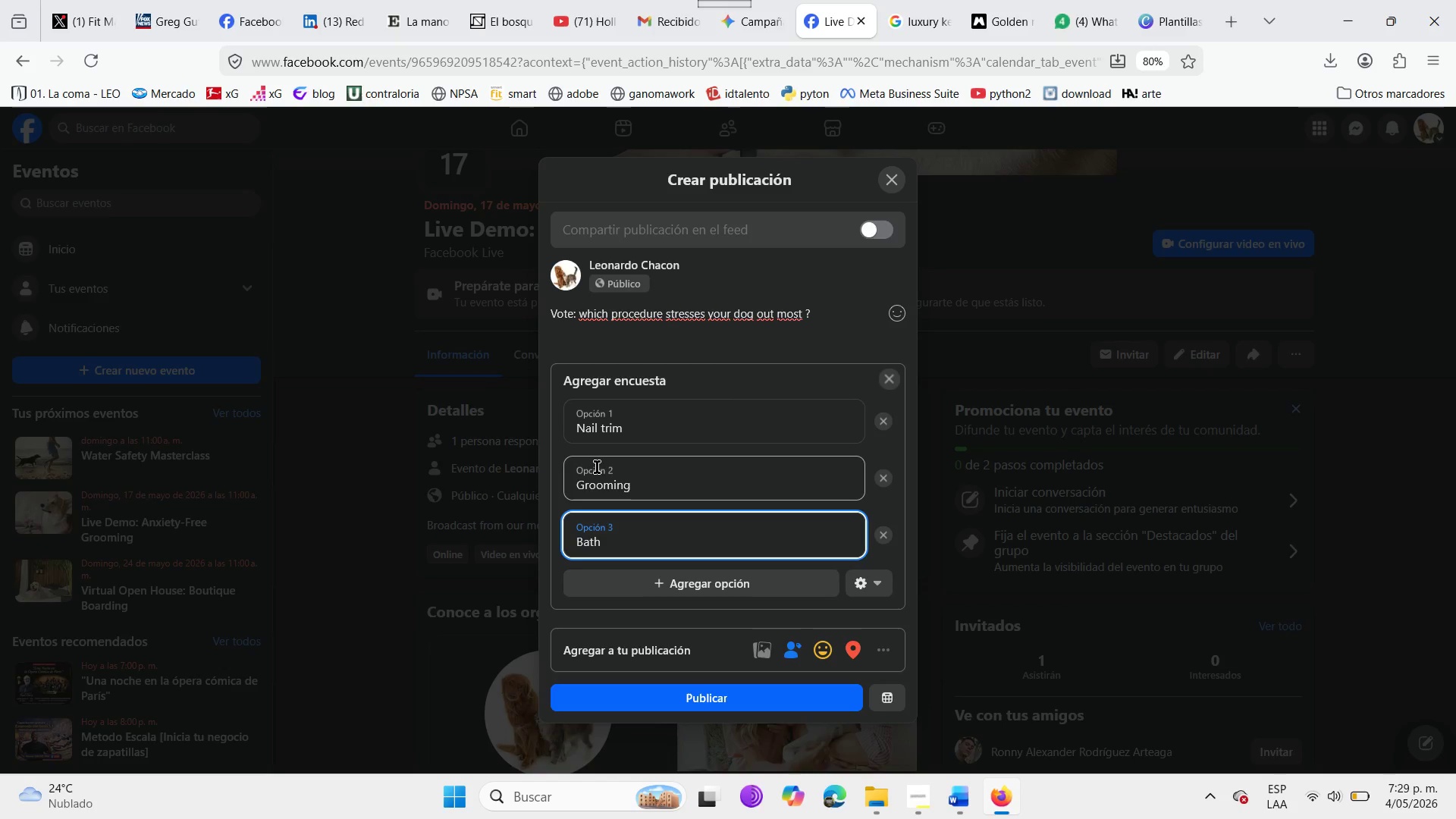 
scroll: coordinate [597, 467], scroll_direction: down, amount: 4.0
 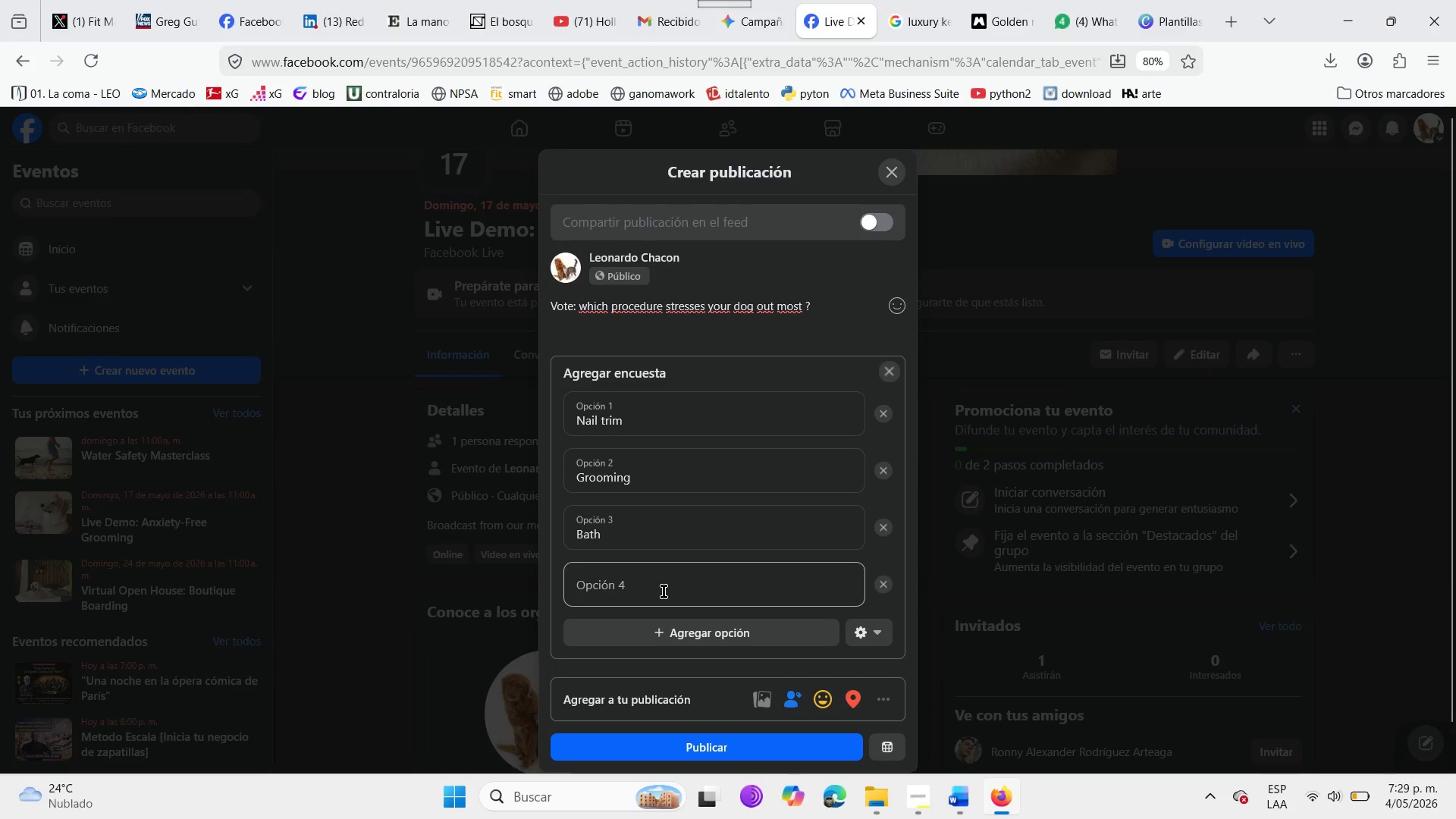 
type(Vet )
 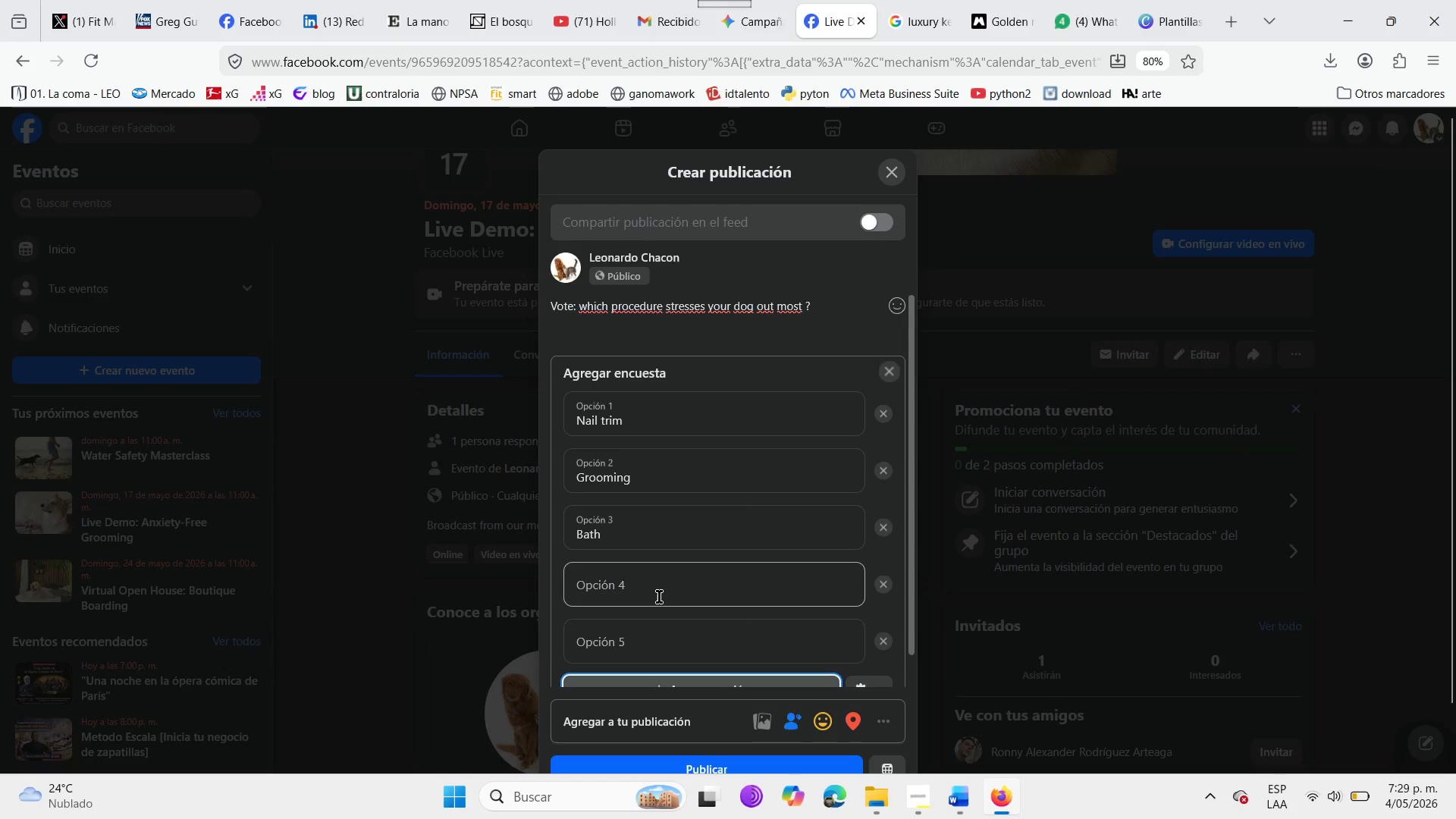 
scroll: coordinate [648, 592], scroll_direction: down, amount: 3.0
 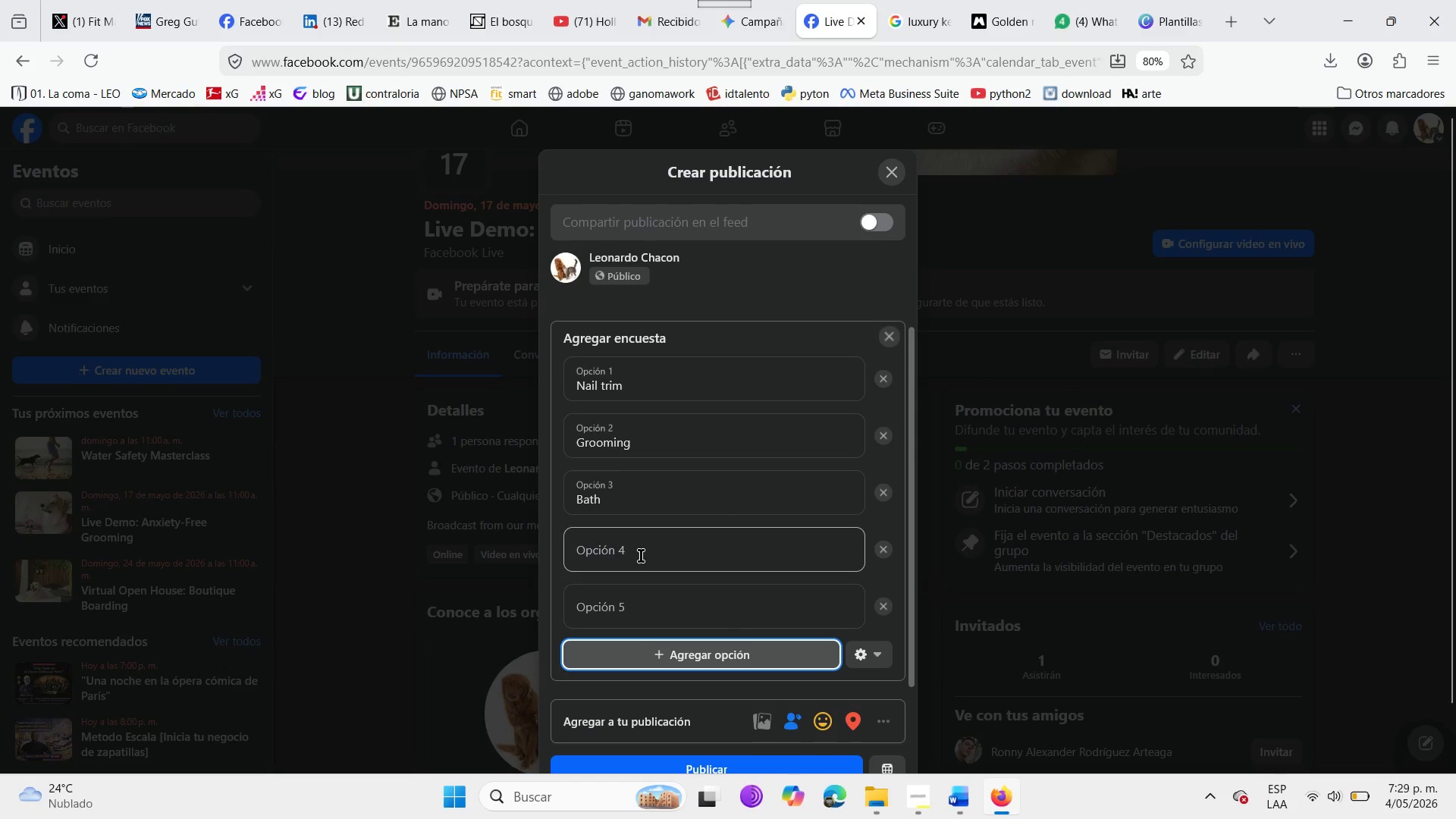 
left_click([635, 551])
 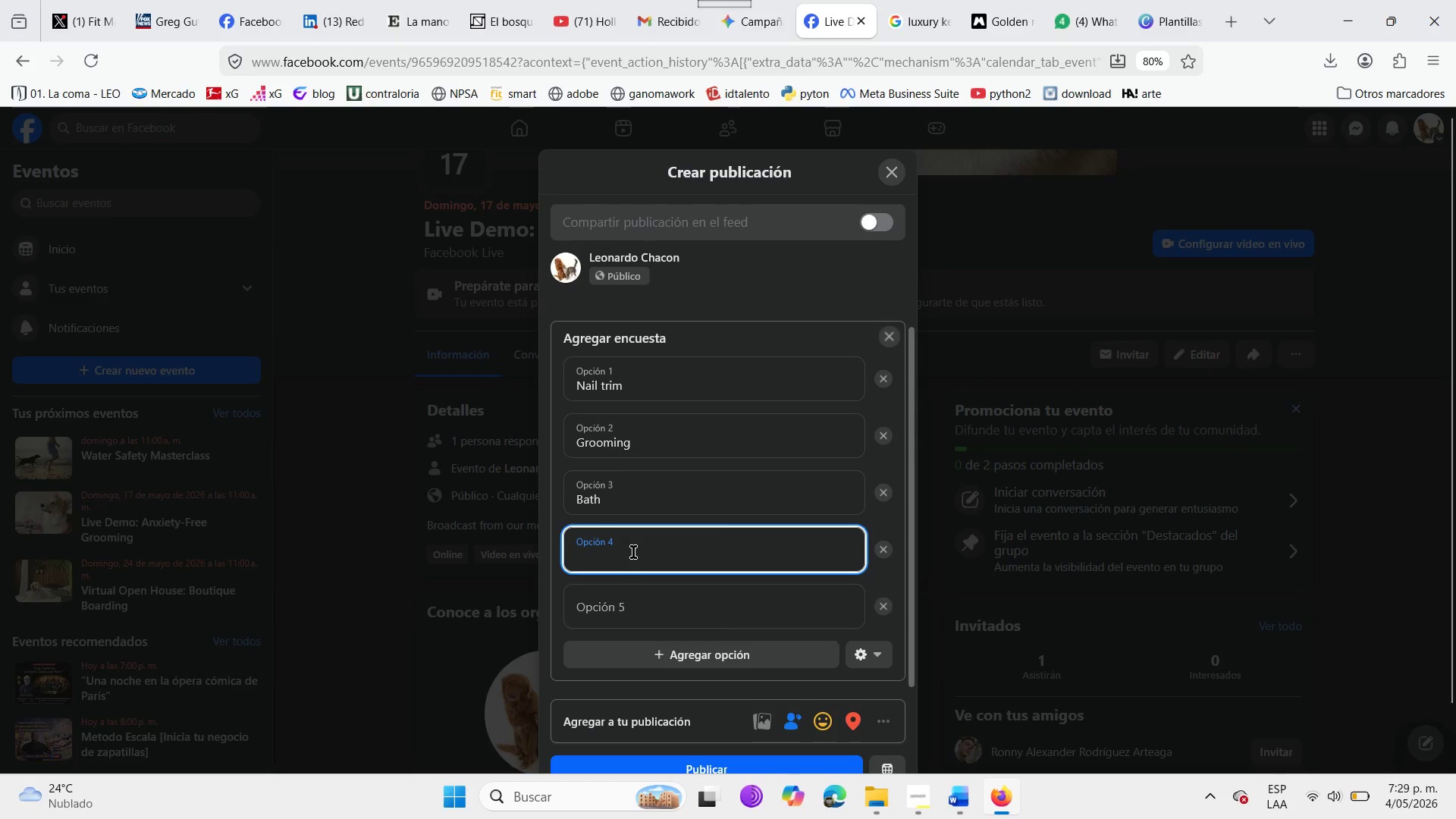 
type(Vet visit )
key(Backspace)
 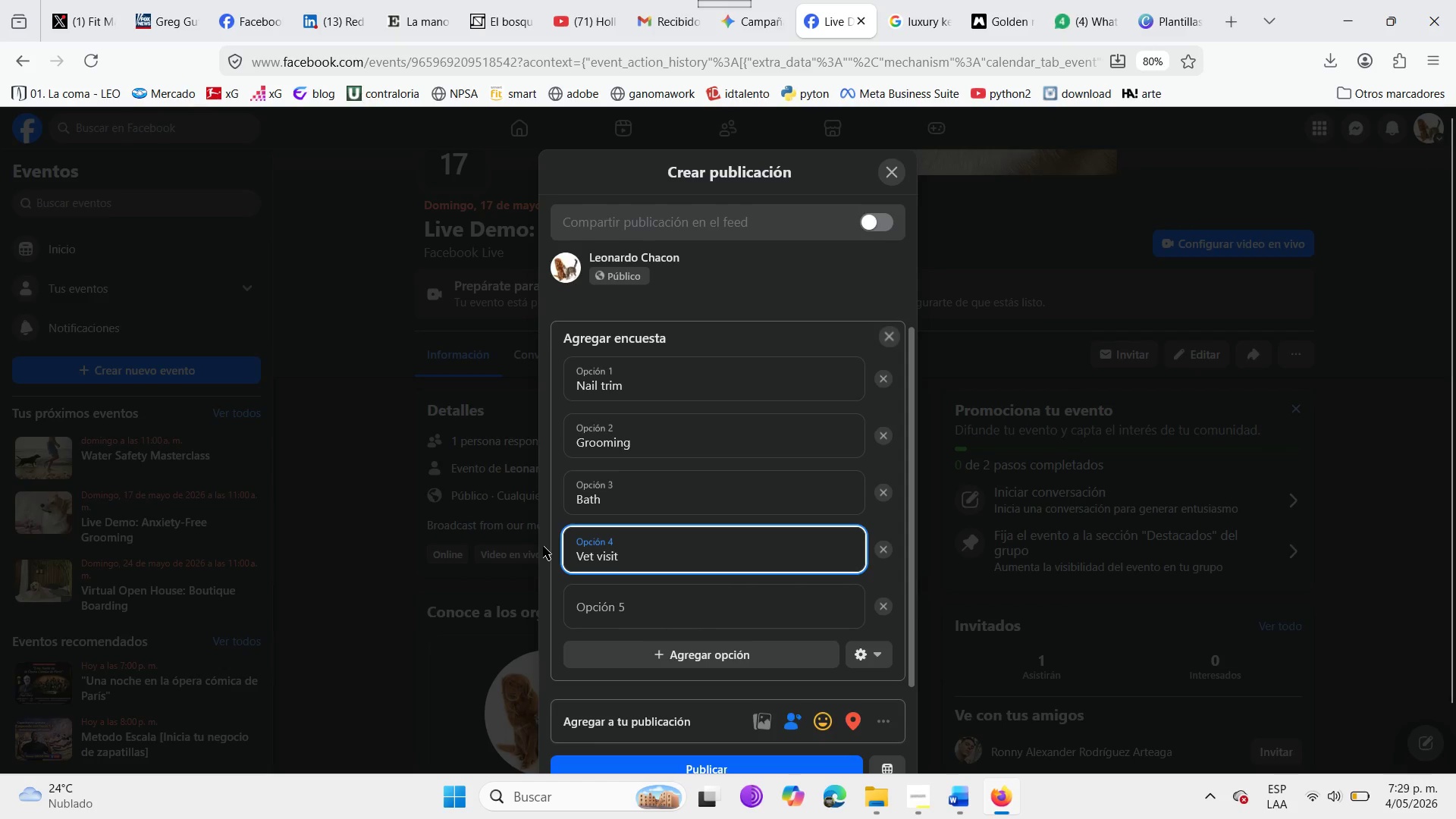 
scroll: coordinate [770, 526], scroll_direction: up, amount: 6.0
 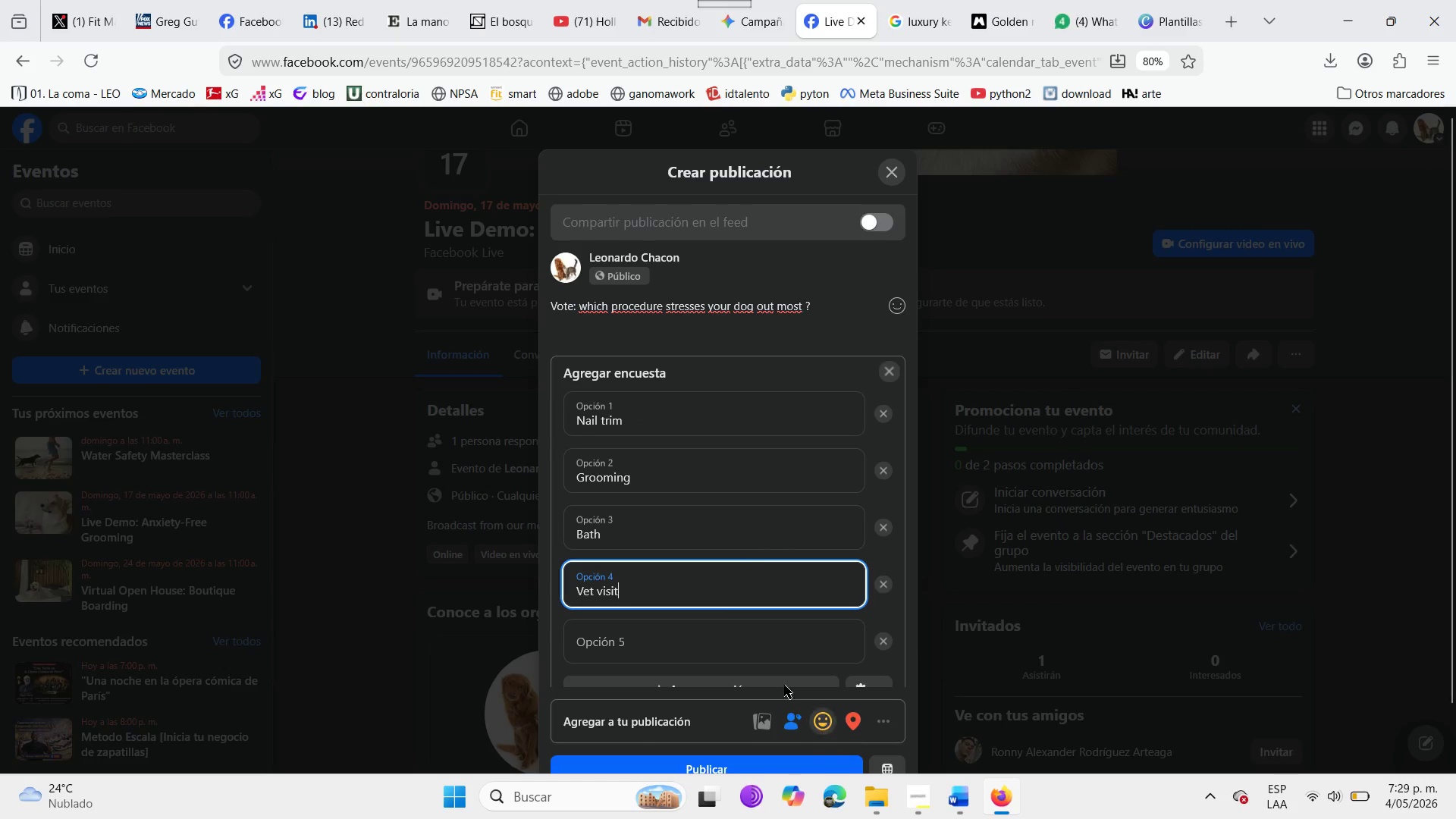 
left_click([811, 307])
 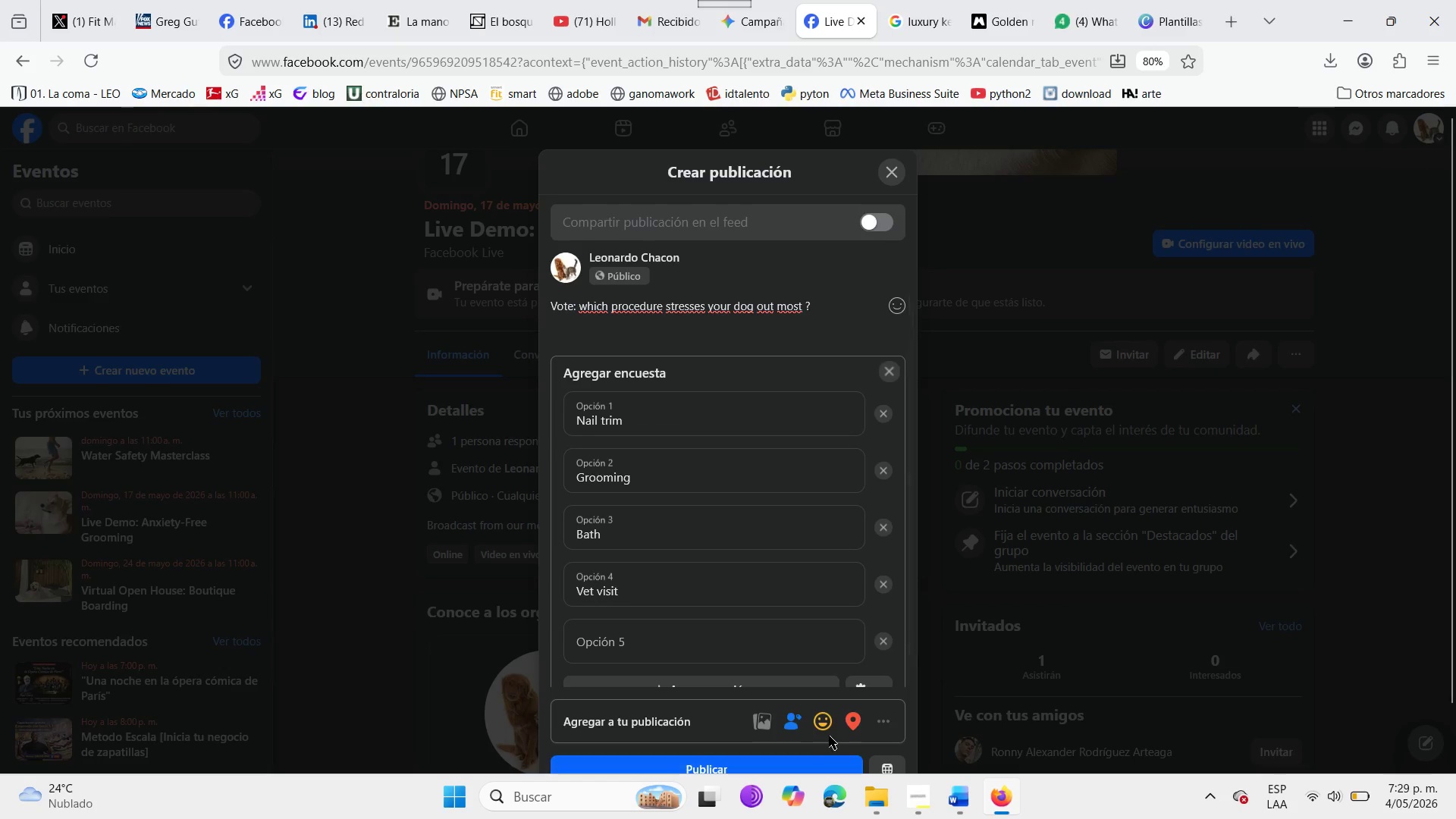 
left_click([824, 726])
 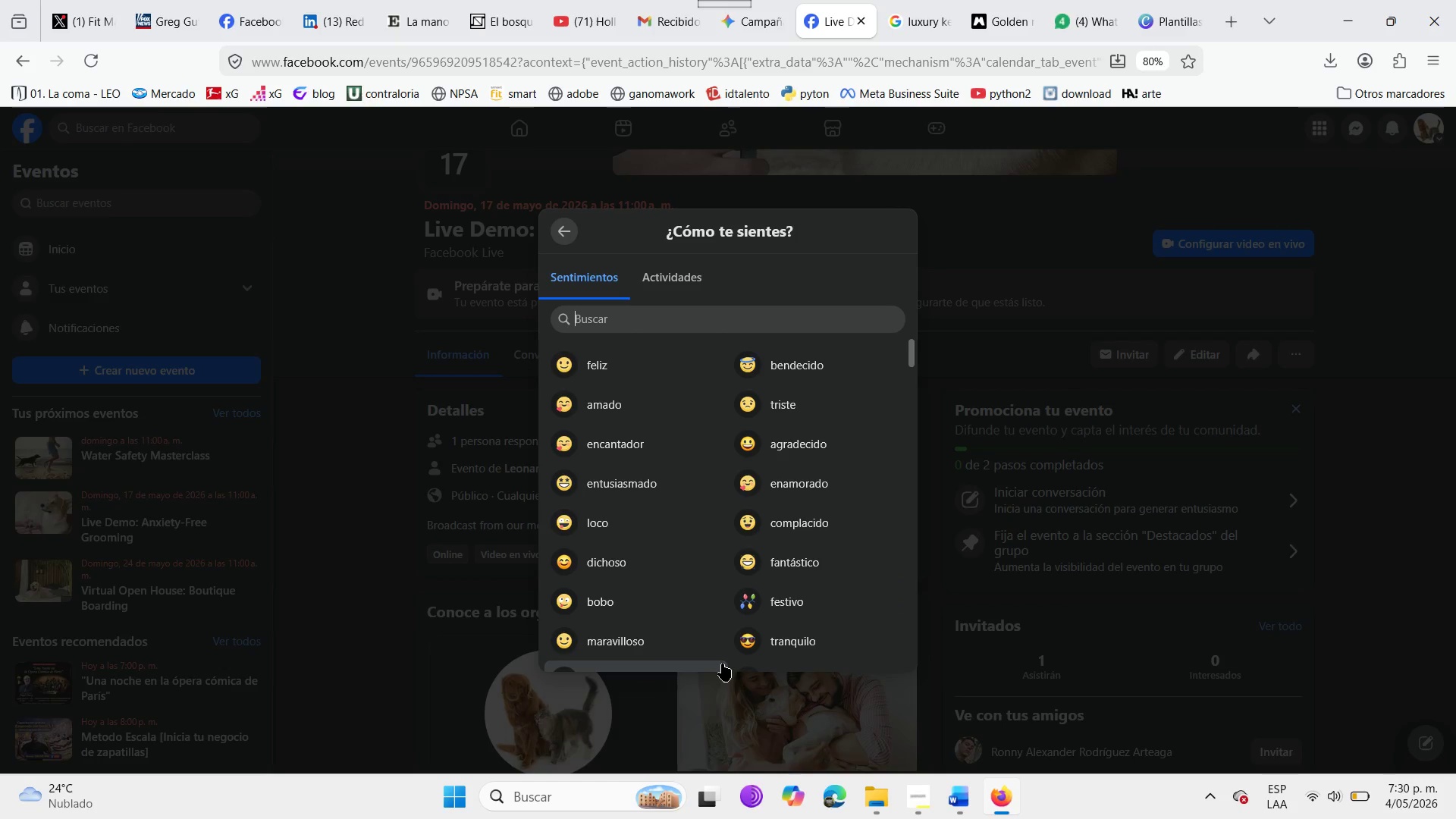 
wait(7.02)
 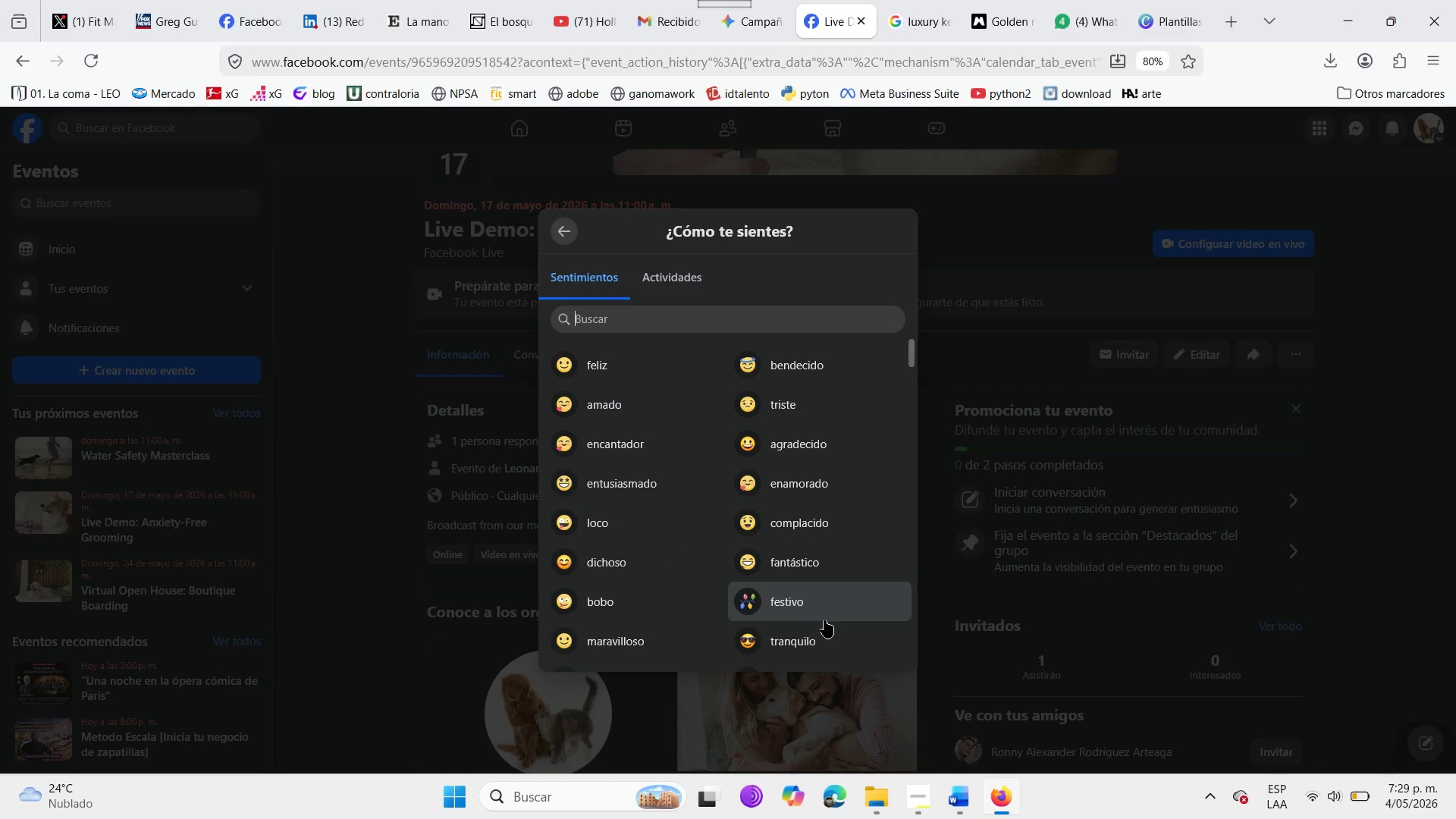 
scroll: coordinate [707, 585], scroll_direction: down, amount: 8.0
 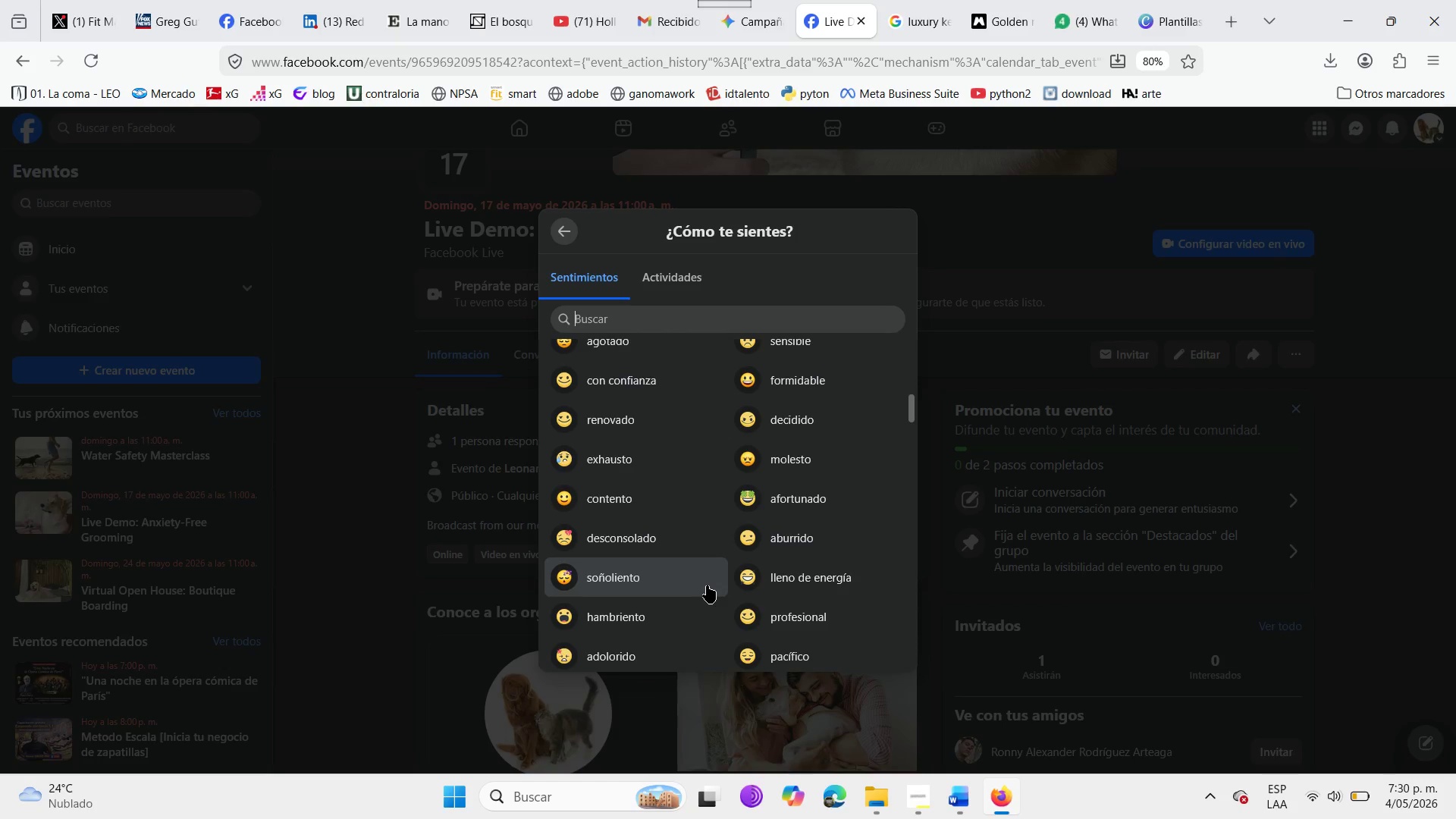 
scroll: coordinate [703, 610], scroll_direction: down, amount: 4.0
 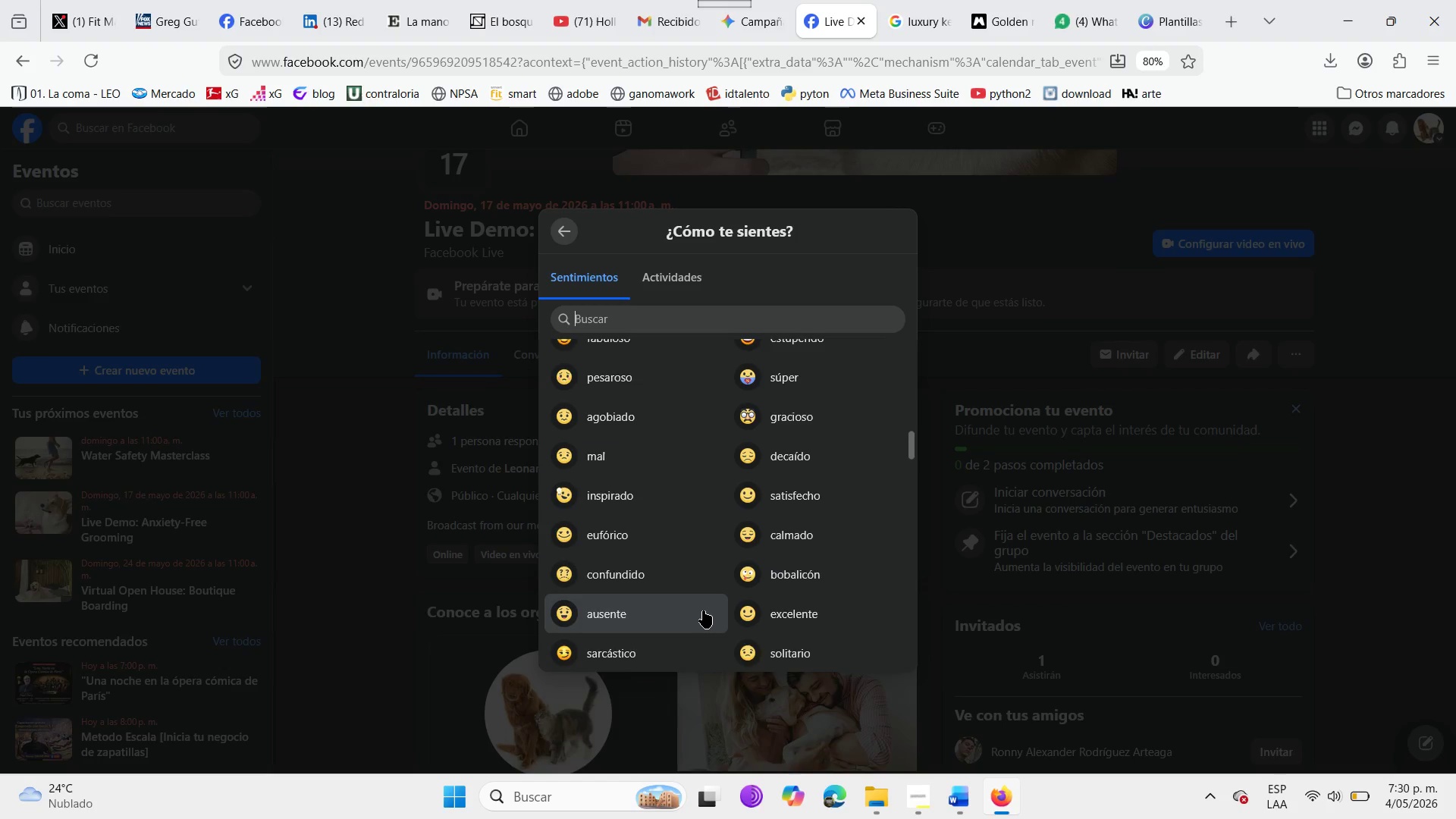 
scroll: coordinate [703, 610], scroll_direction: up, amount: 3.0
 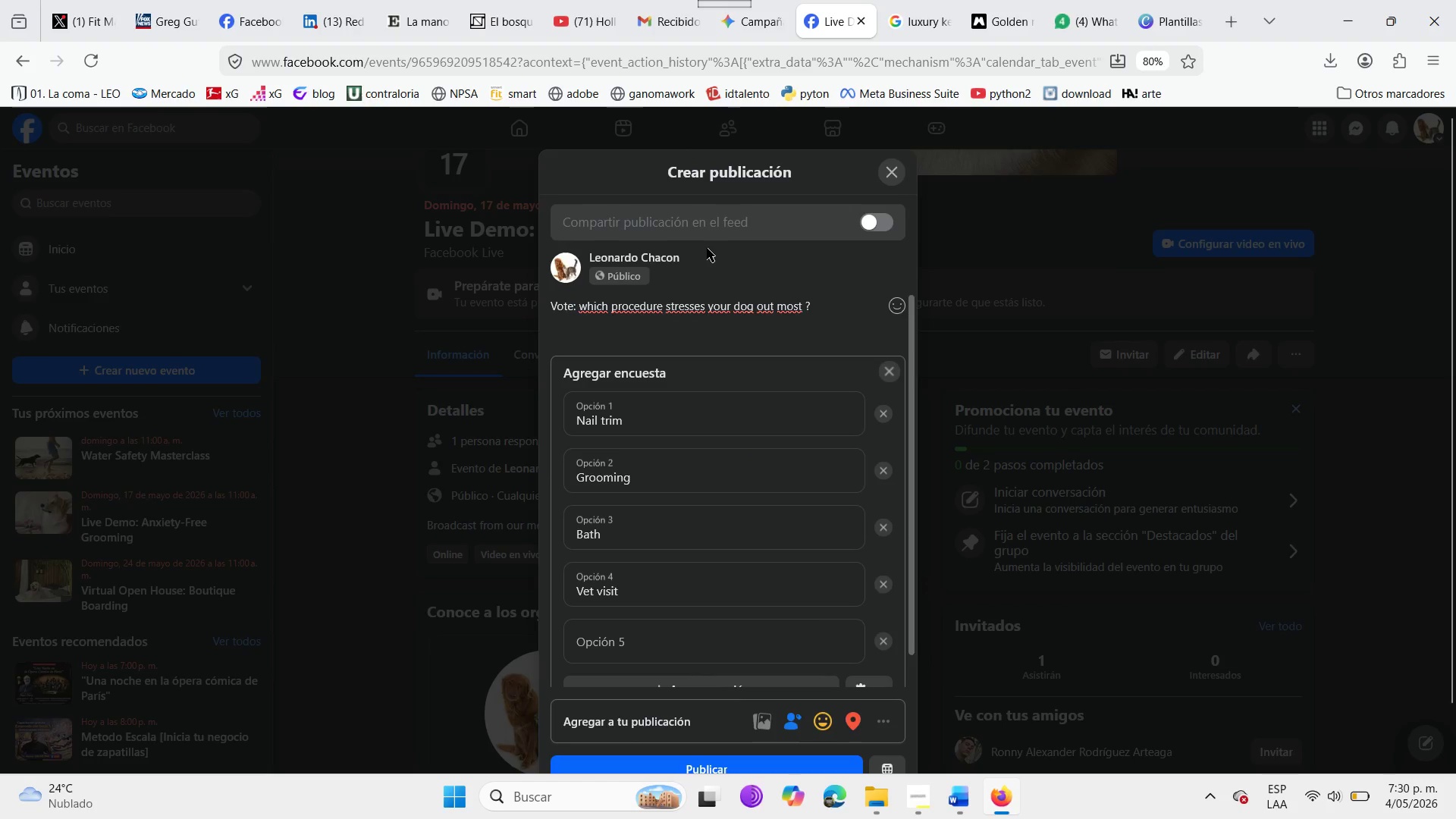 
scroll: coordinate [691, 597], scroll_direction: down, amount: 2.0
 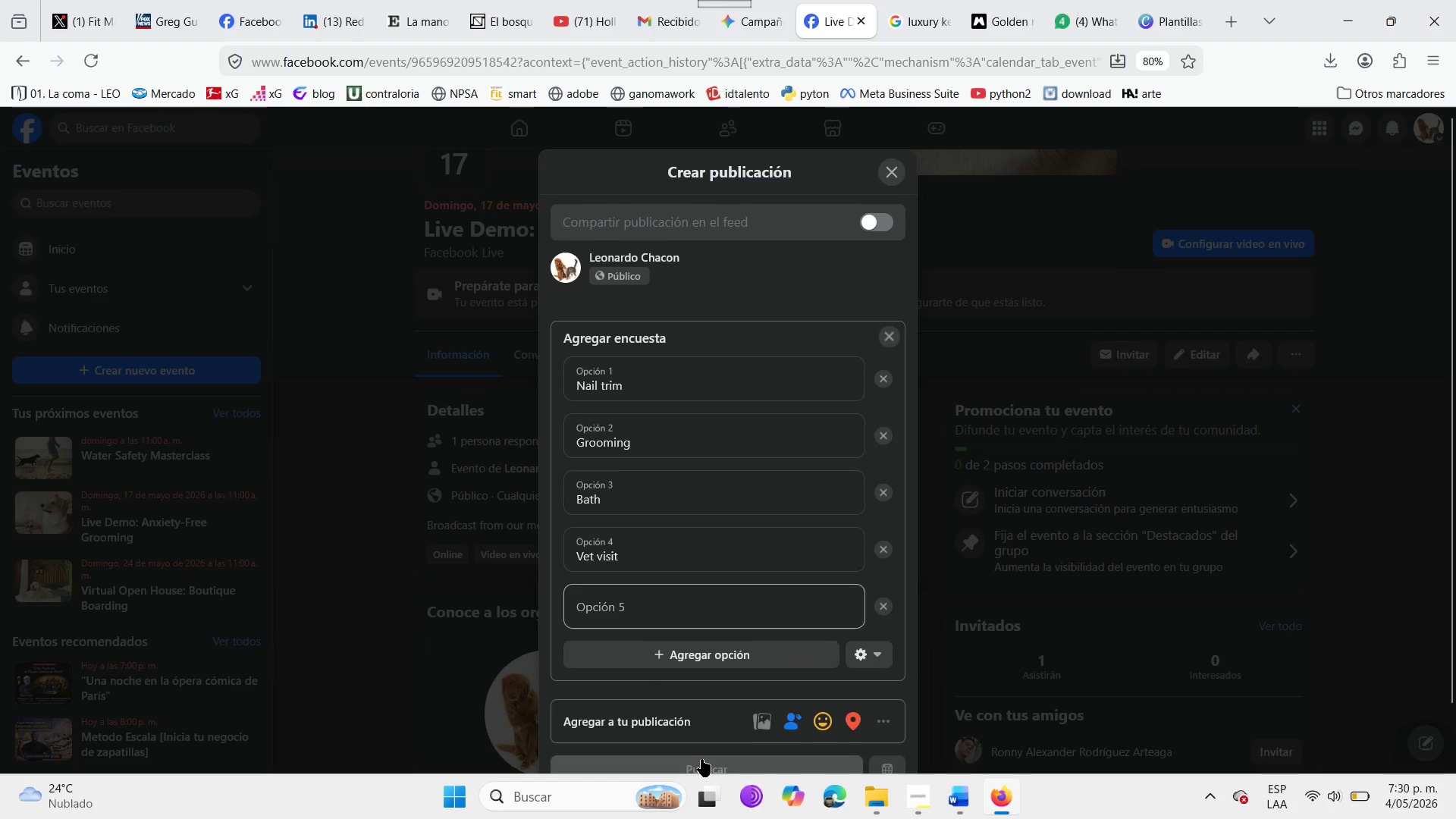 
wait(7.58)
 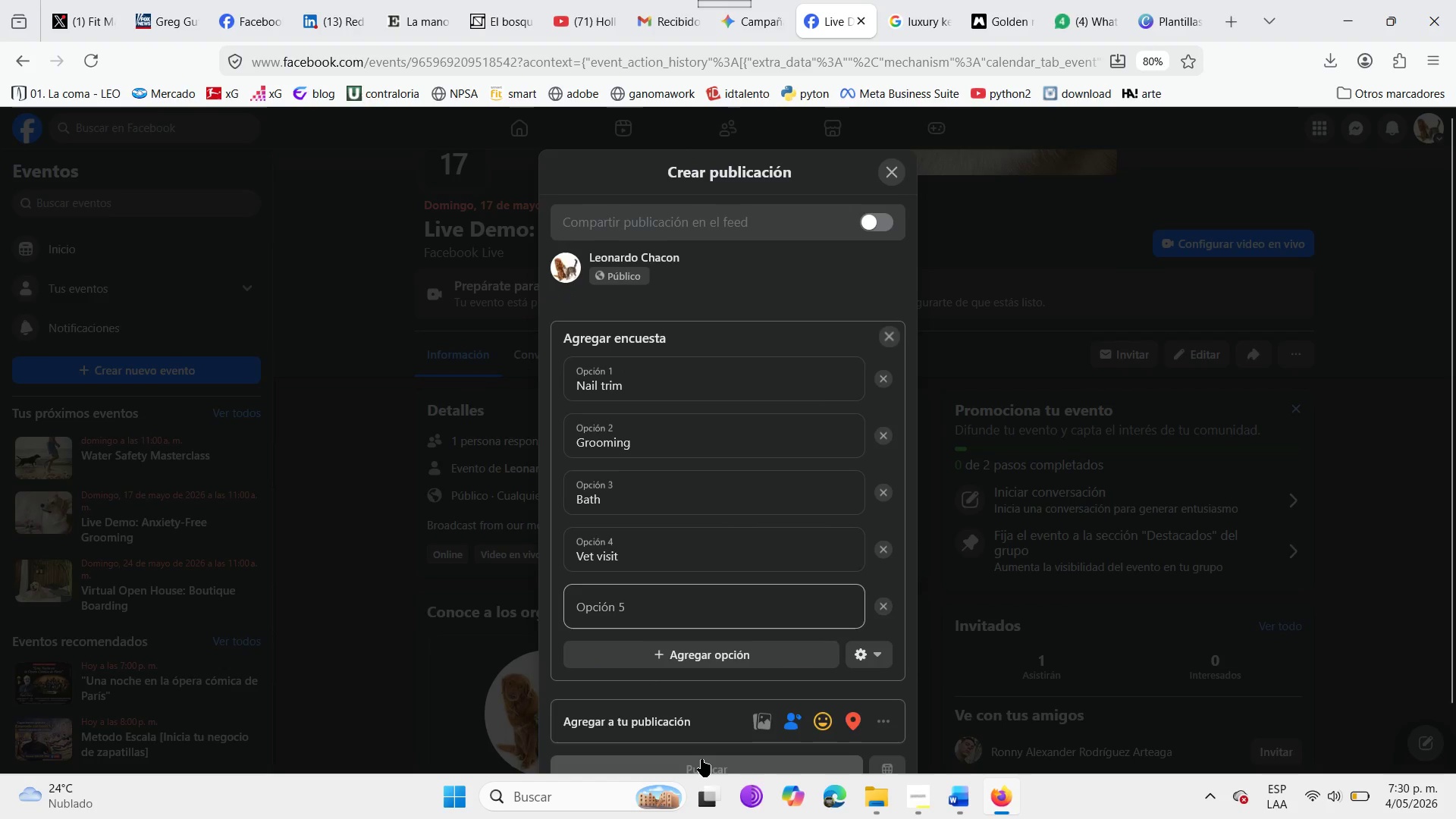 
left_click([83, 288])
 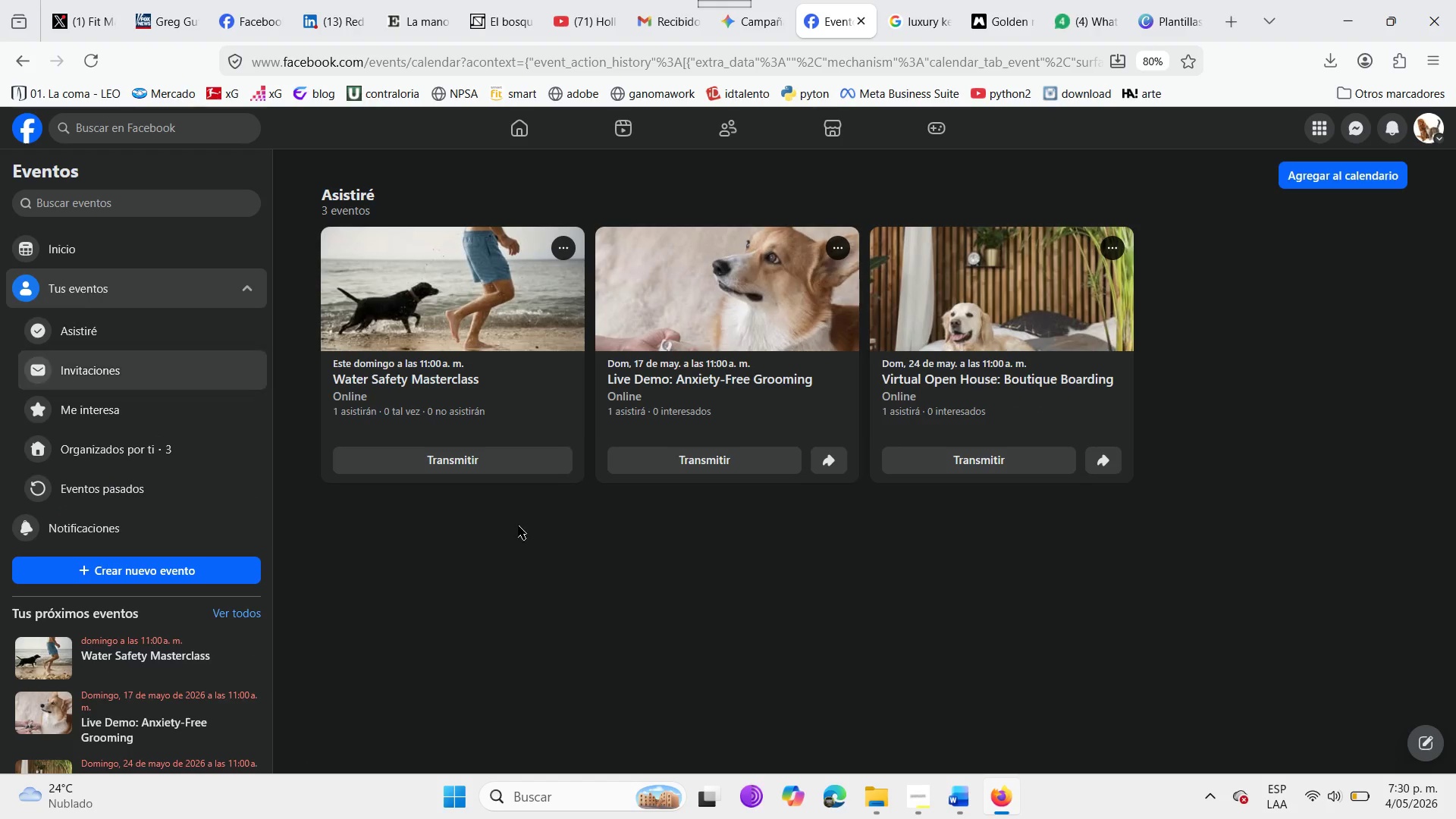 
scroll: coordinate [542, 595], scroll_direction: up, amount: 3.0
 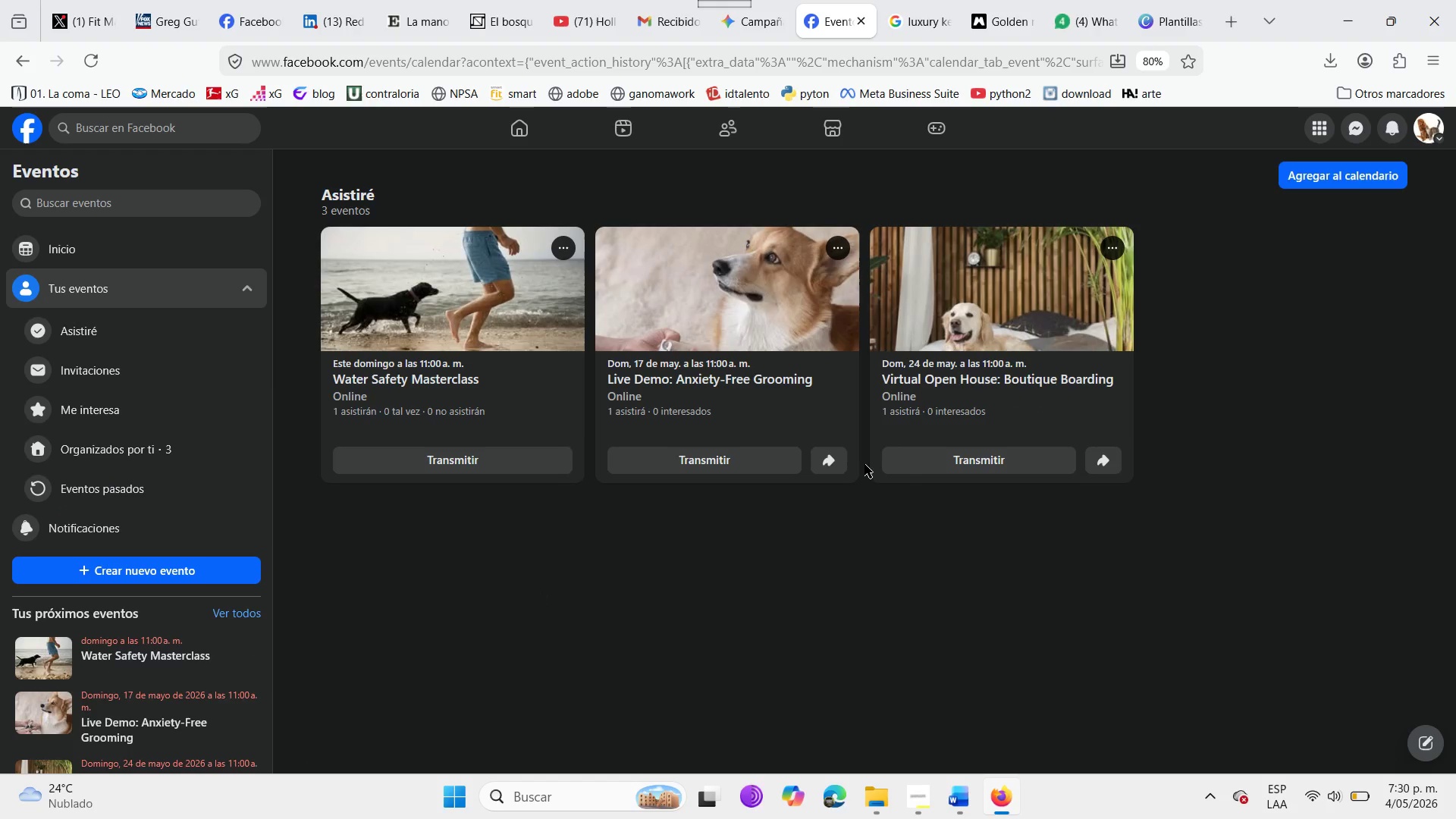 
left_click([834, 460])
 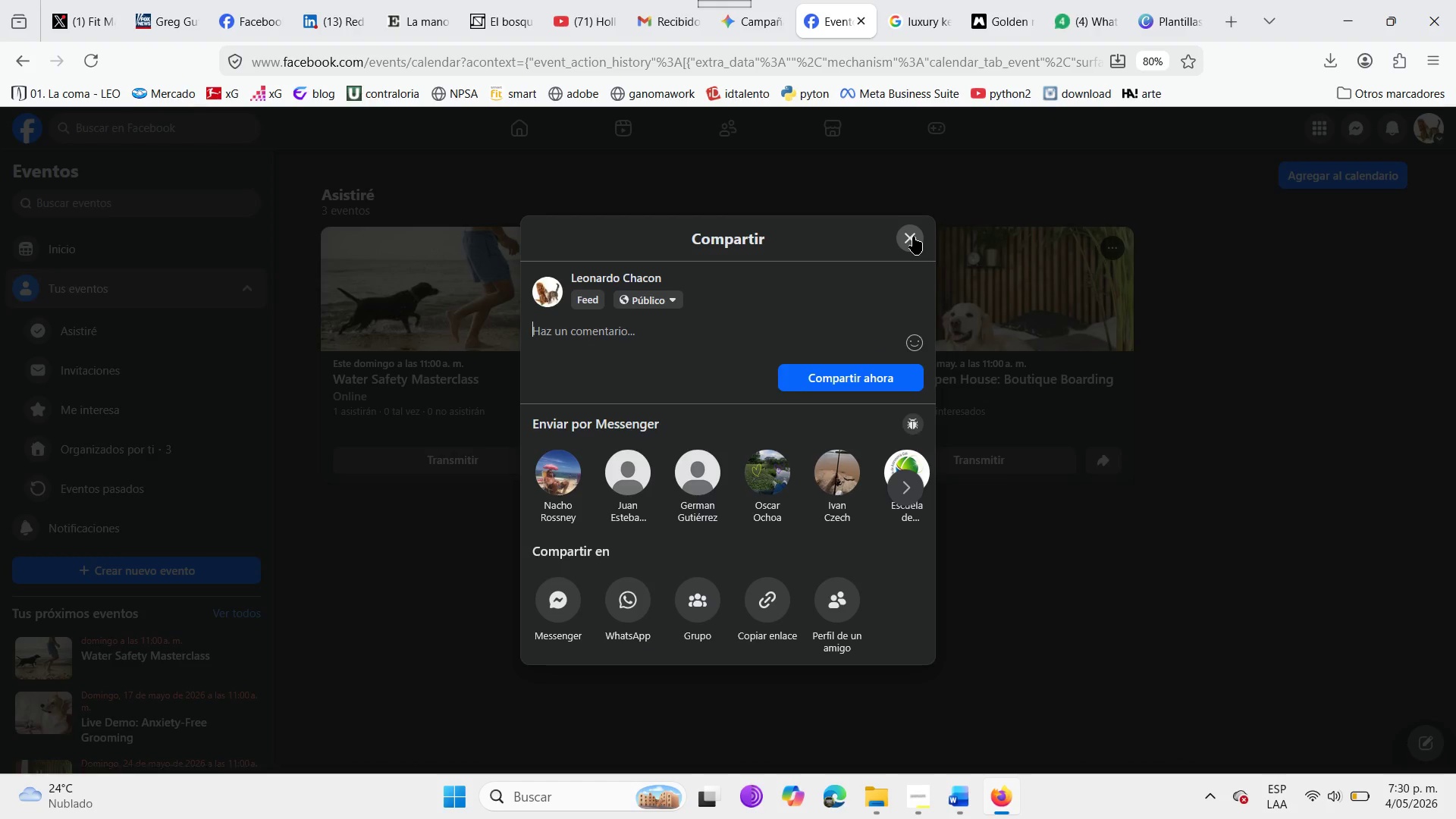 
scroll: coordinate [485, 595], scroll_direction: up, amount: 4.0
 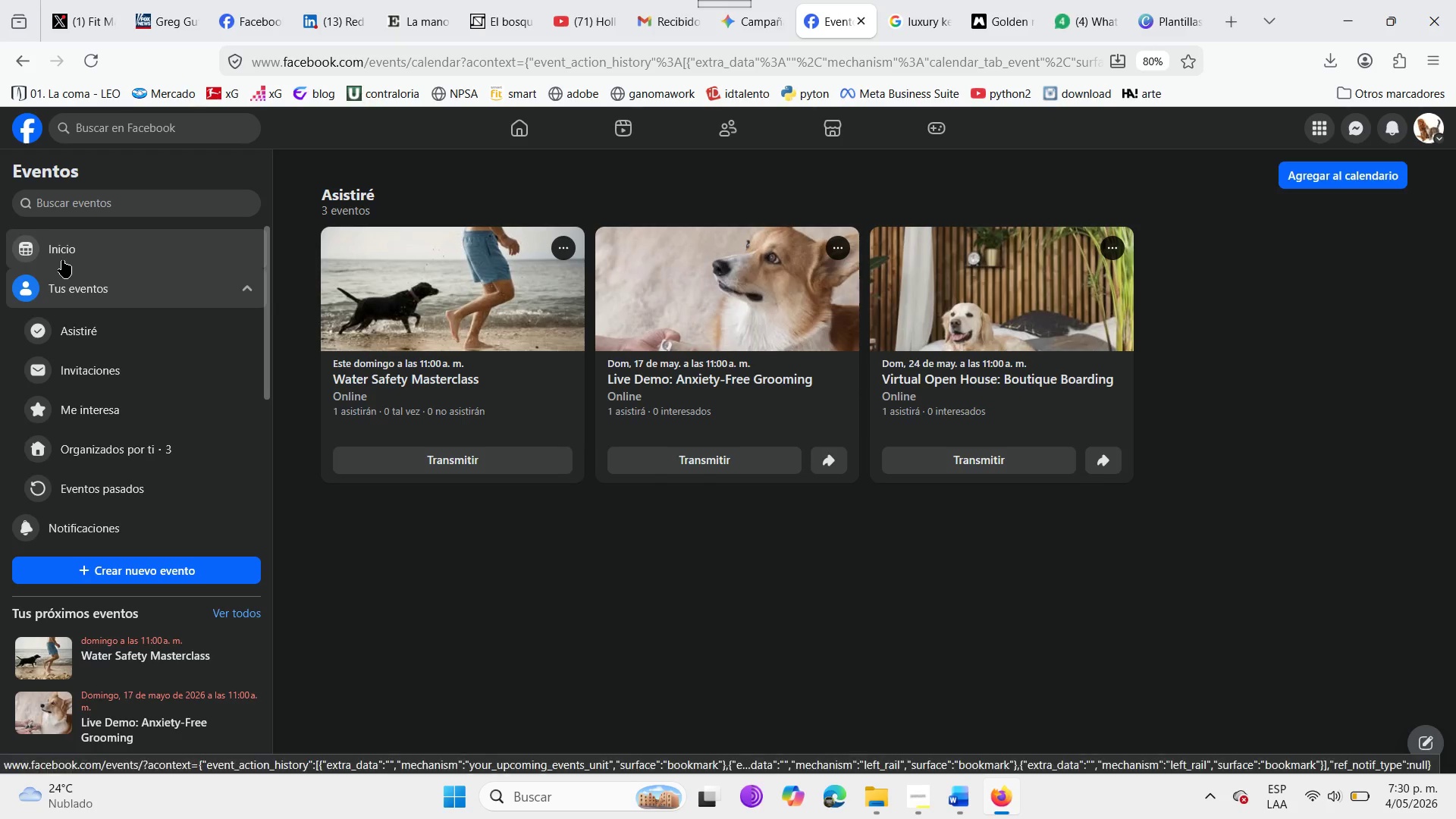 
left_click([62, 260])
 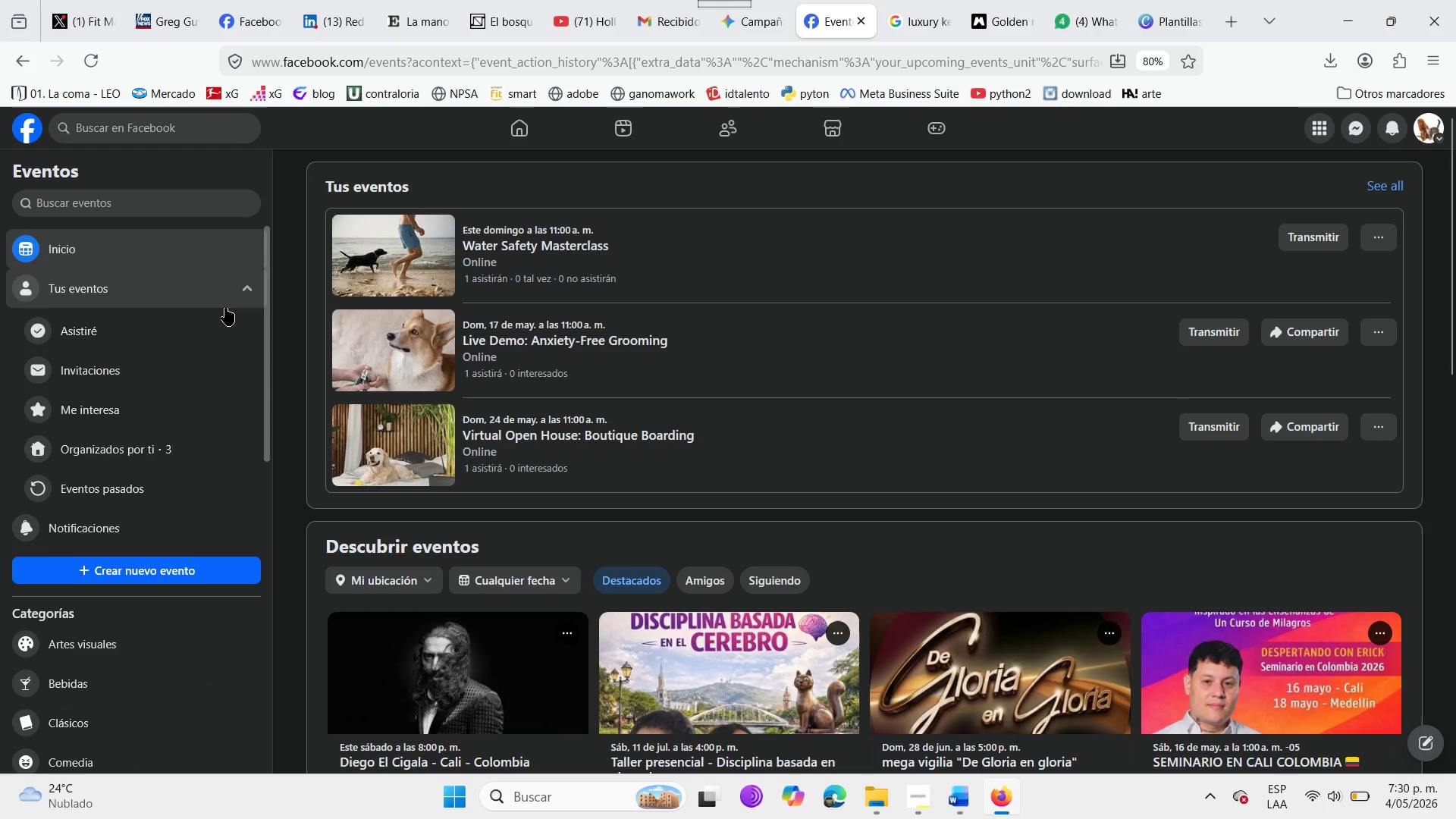 
scroll: coordinate [448, 576], scroll_direction: up, amount: 4.0
 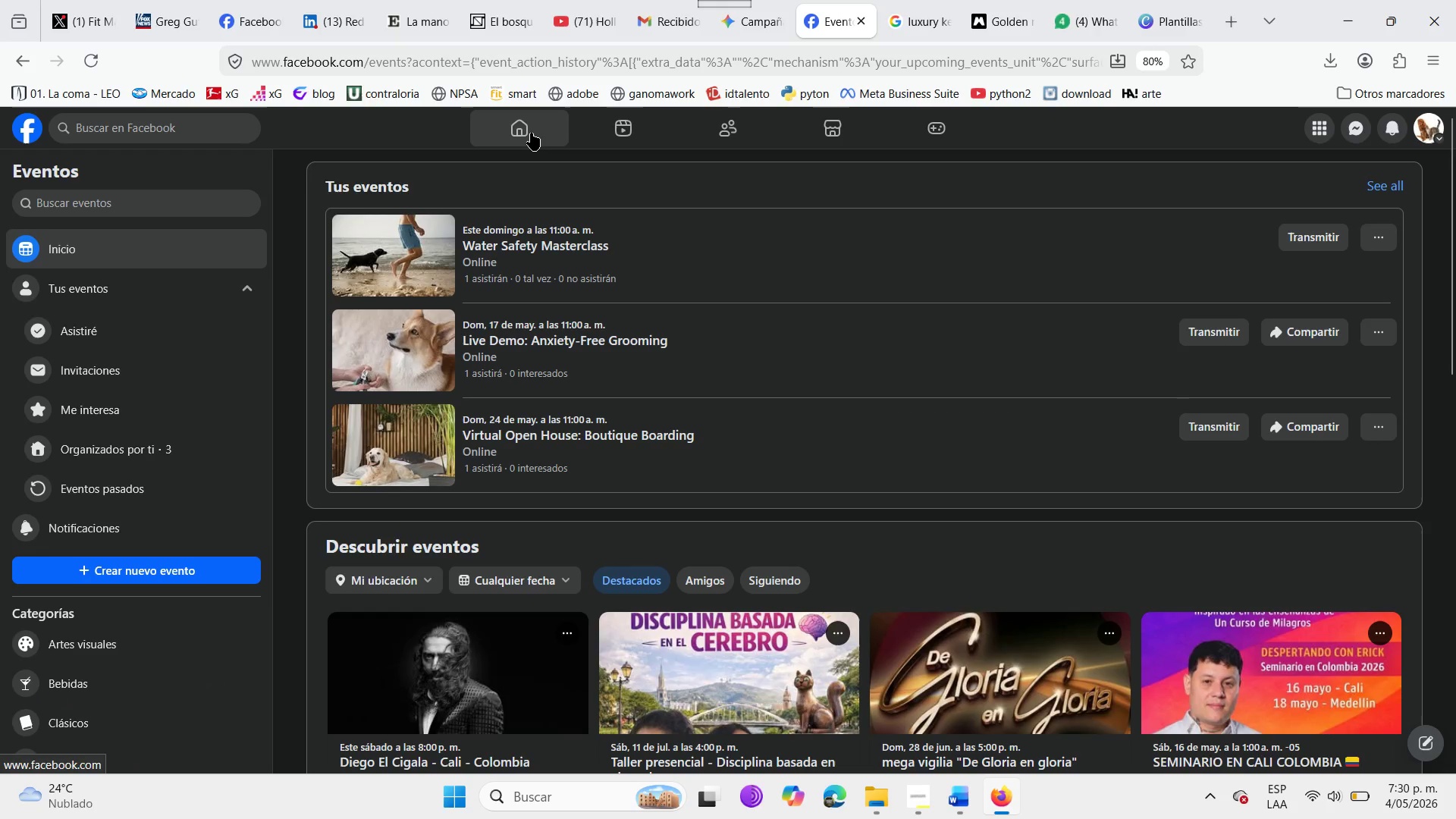 
left_click([530, 133])
 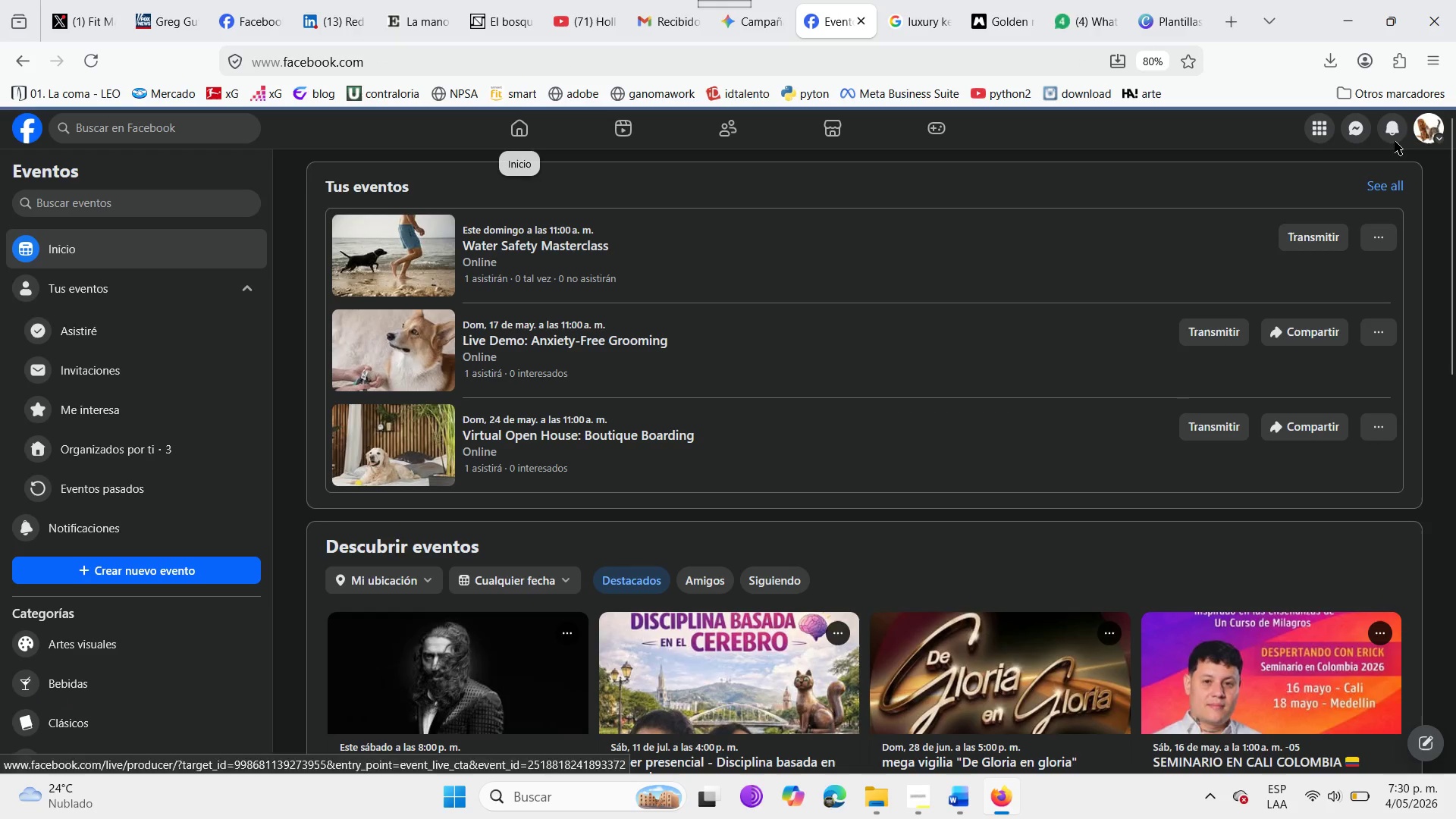 
left_click([1423, 128])
 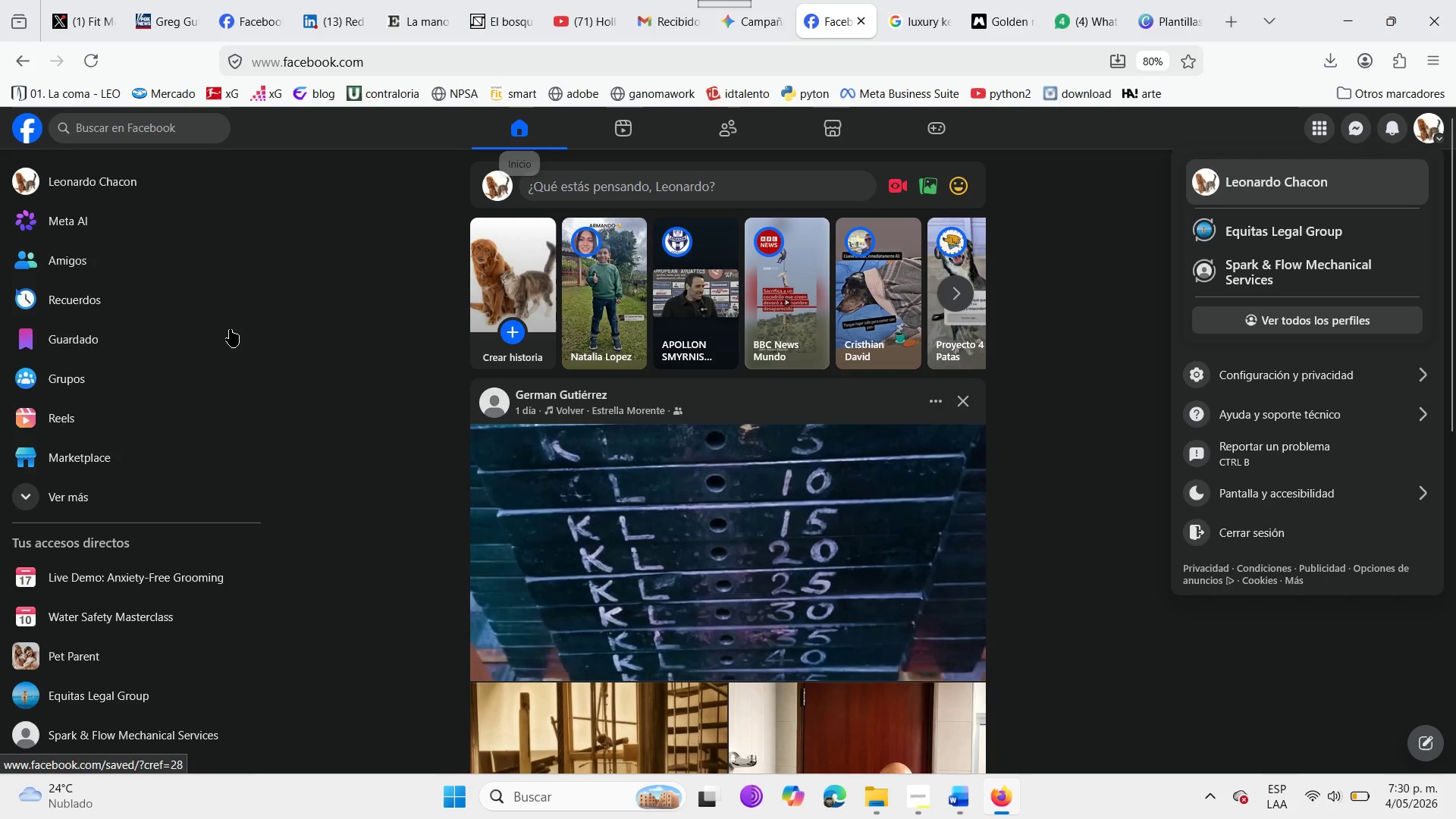 
mouse_move([130, 384])
 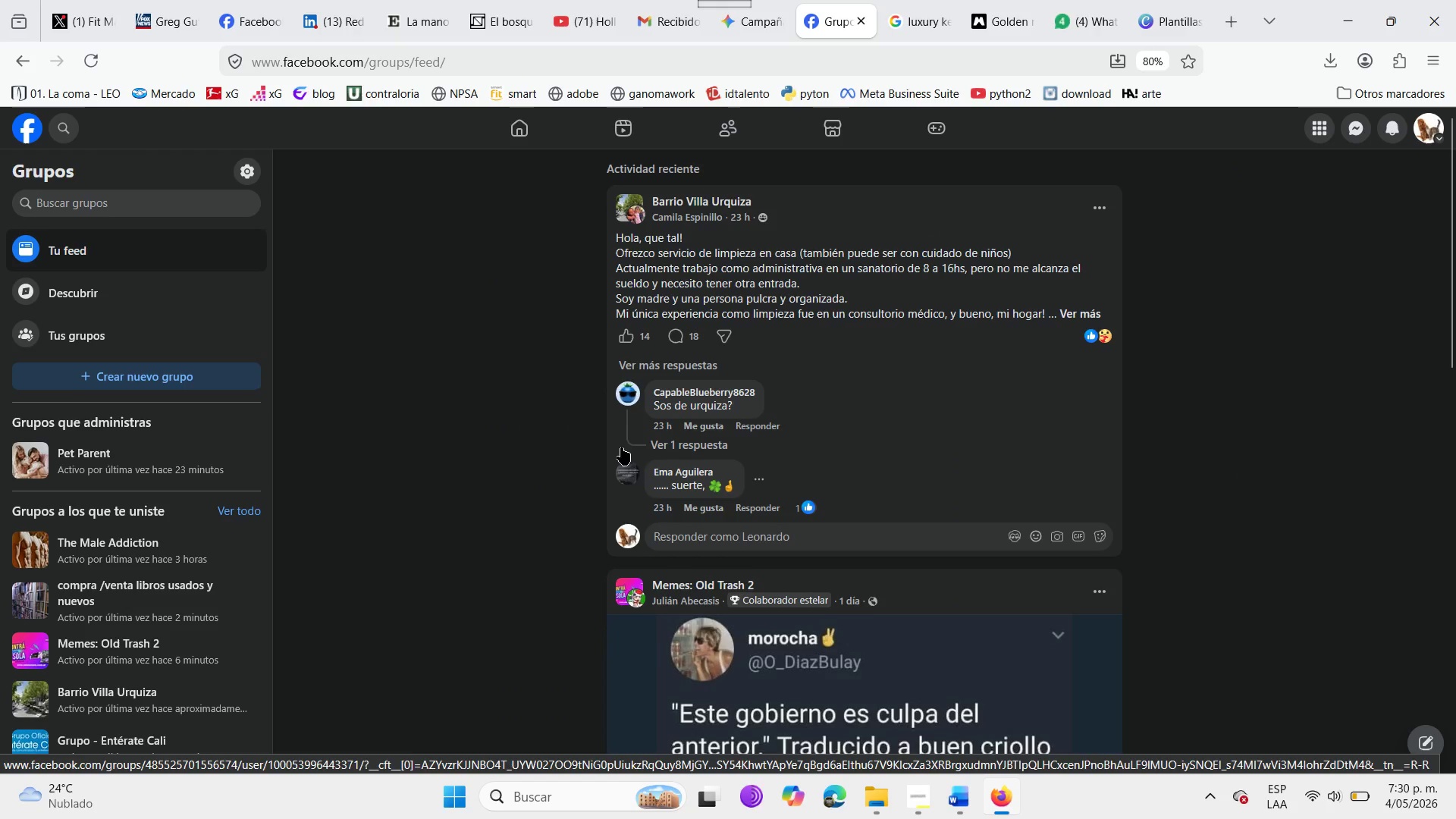 
wait(5.18)
 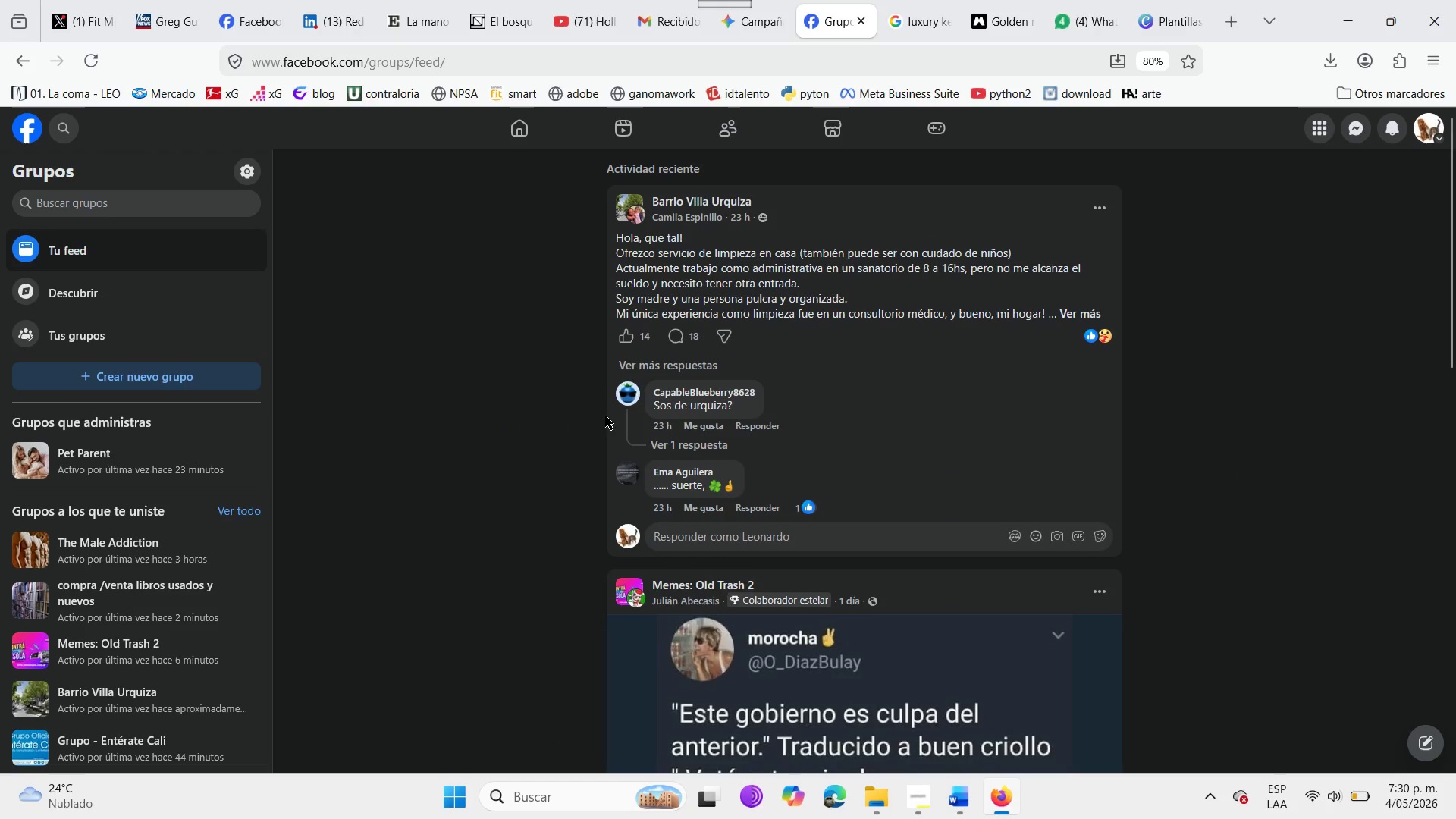 
left_click([110, 475])
 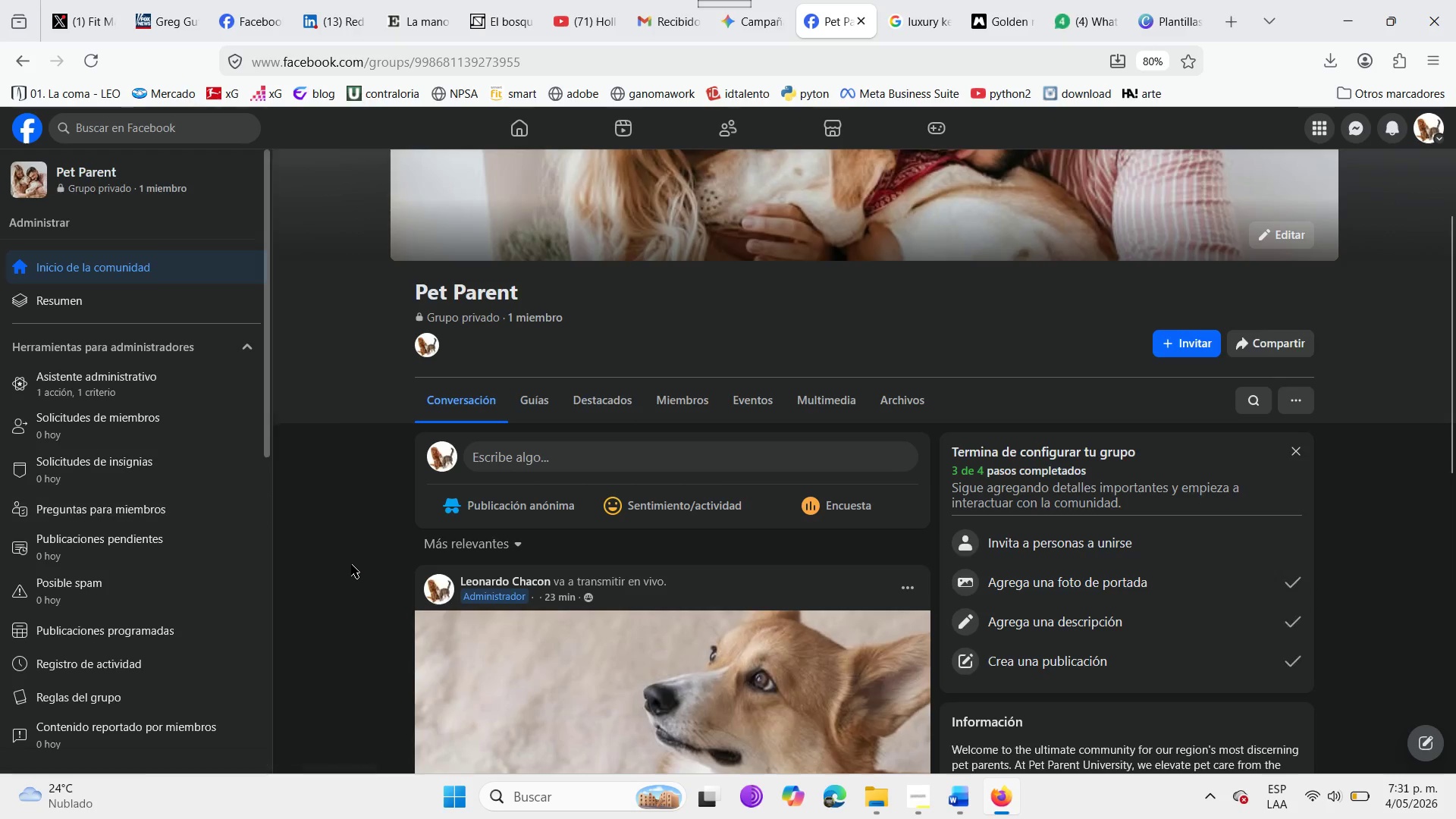 
scroll: coordinate [435, 619], scroll_direction: down, amount: 5.0
 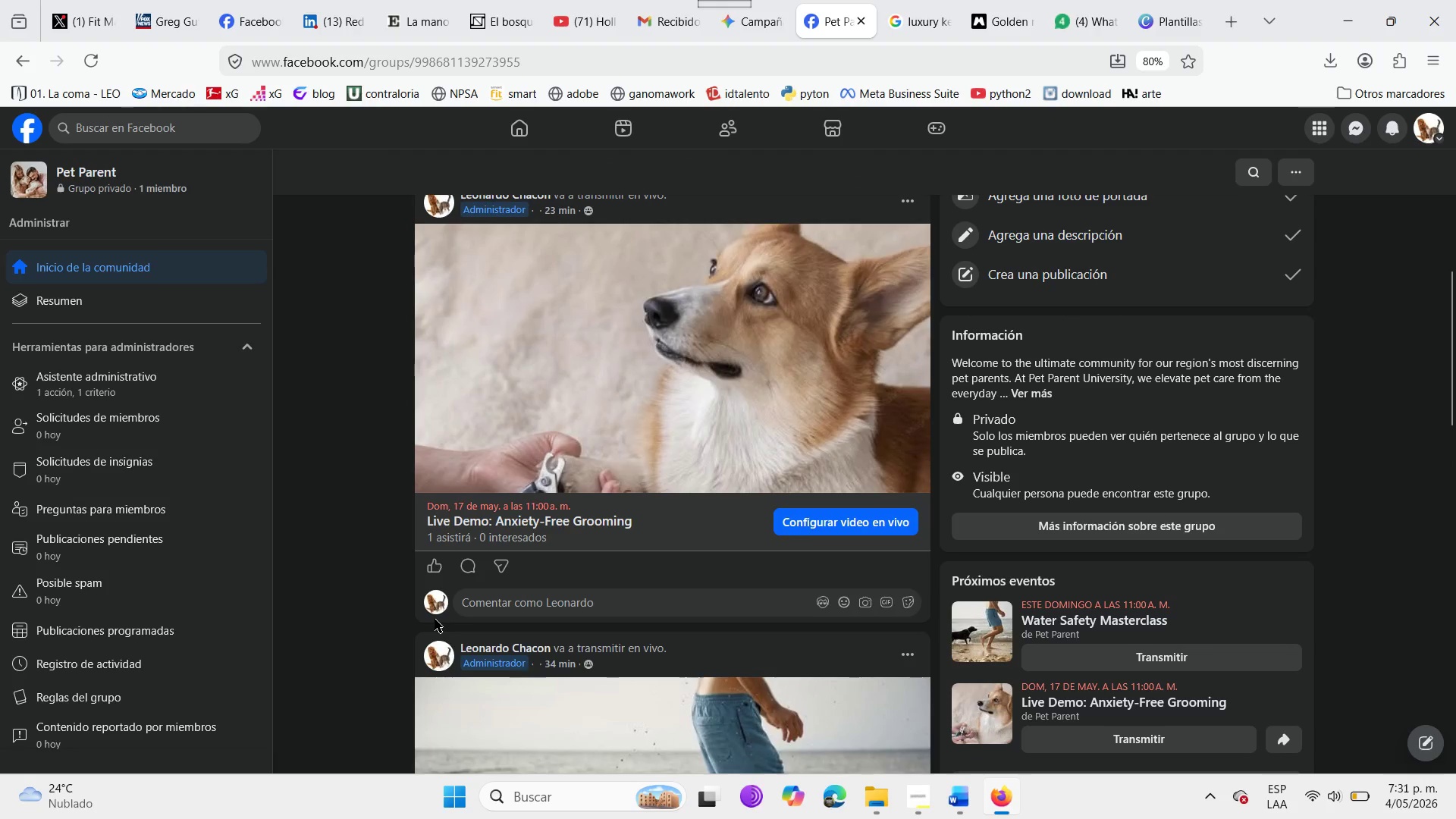 
scroll: coordinate [435, 619], scroll_direction: up, amount: 1.0
 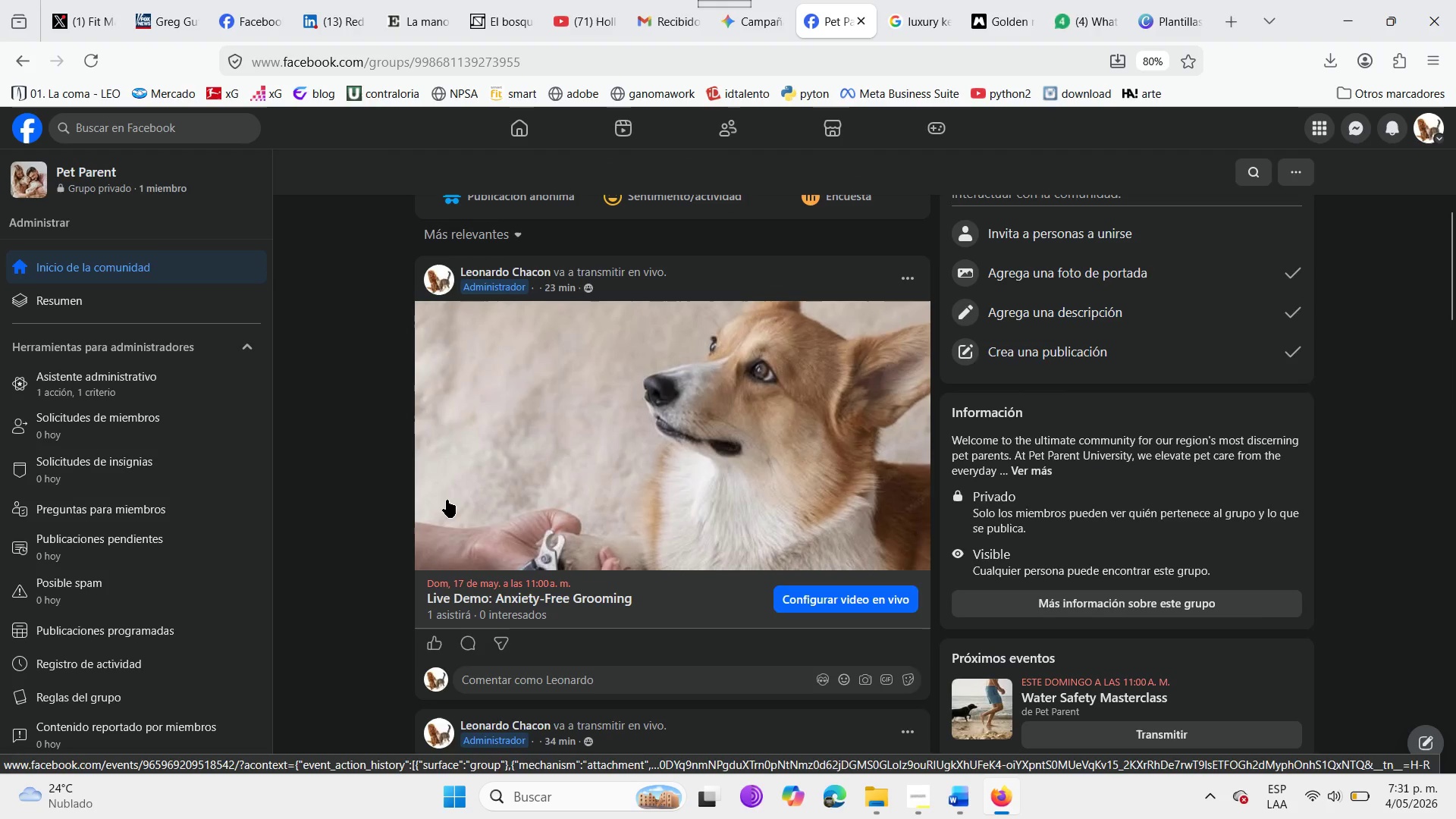 
scroll: coordinate [447, 500], scroll_direction: down, amount: 13.0
 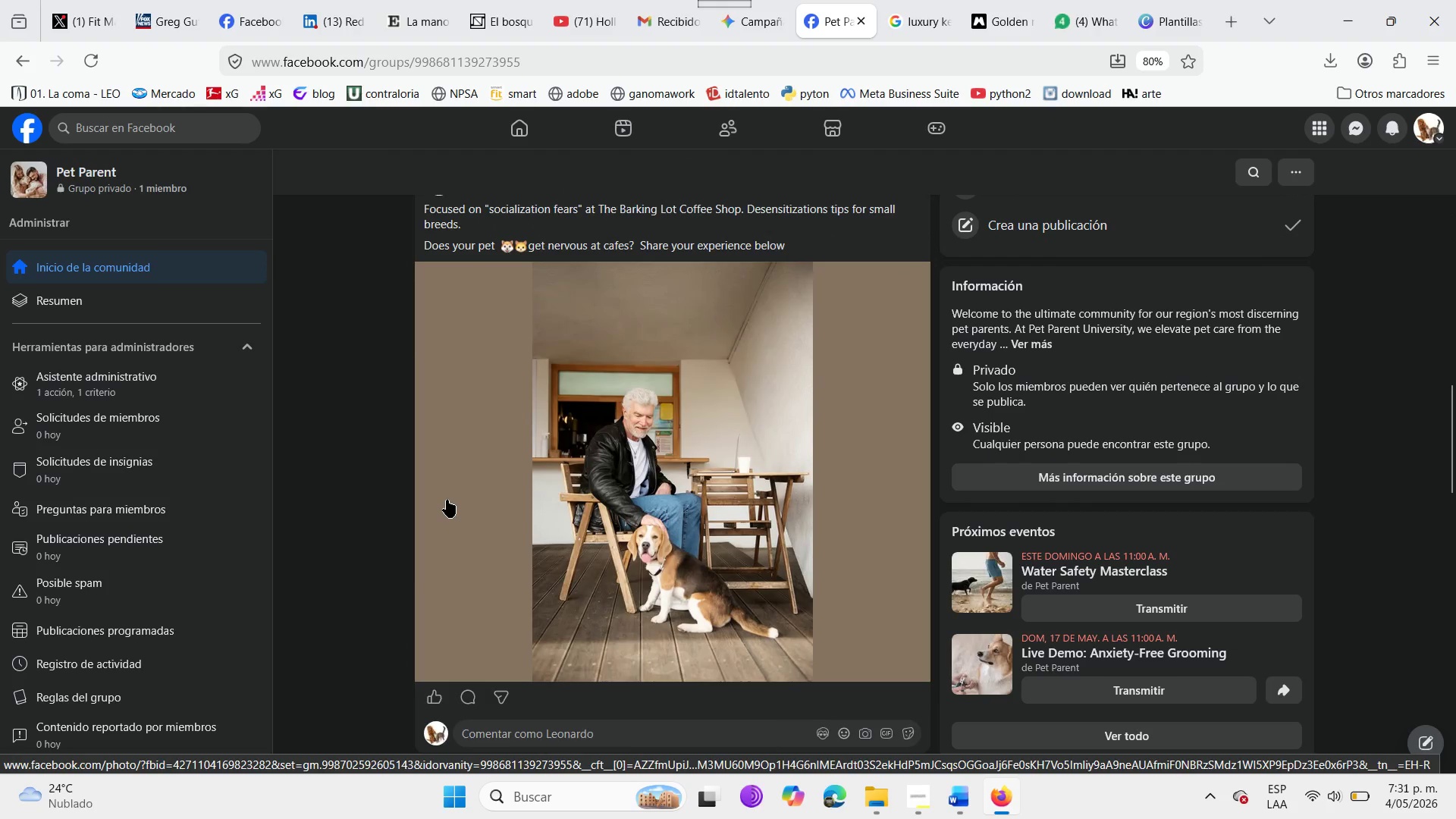 
scroll: coordinate [446, 501], scroll_direction: up, amount: 13.0
 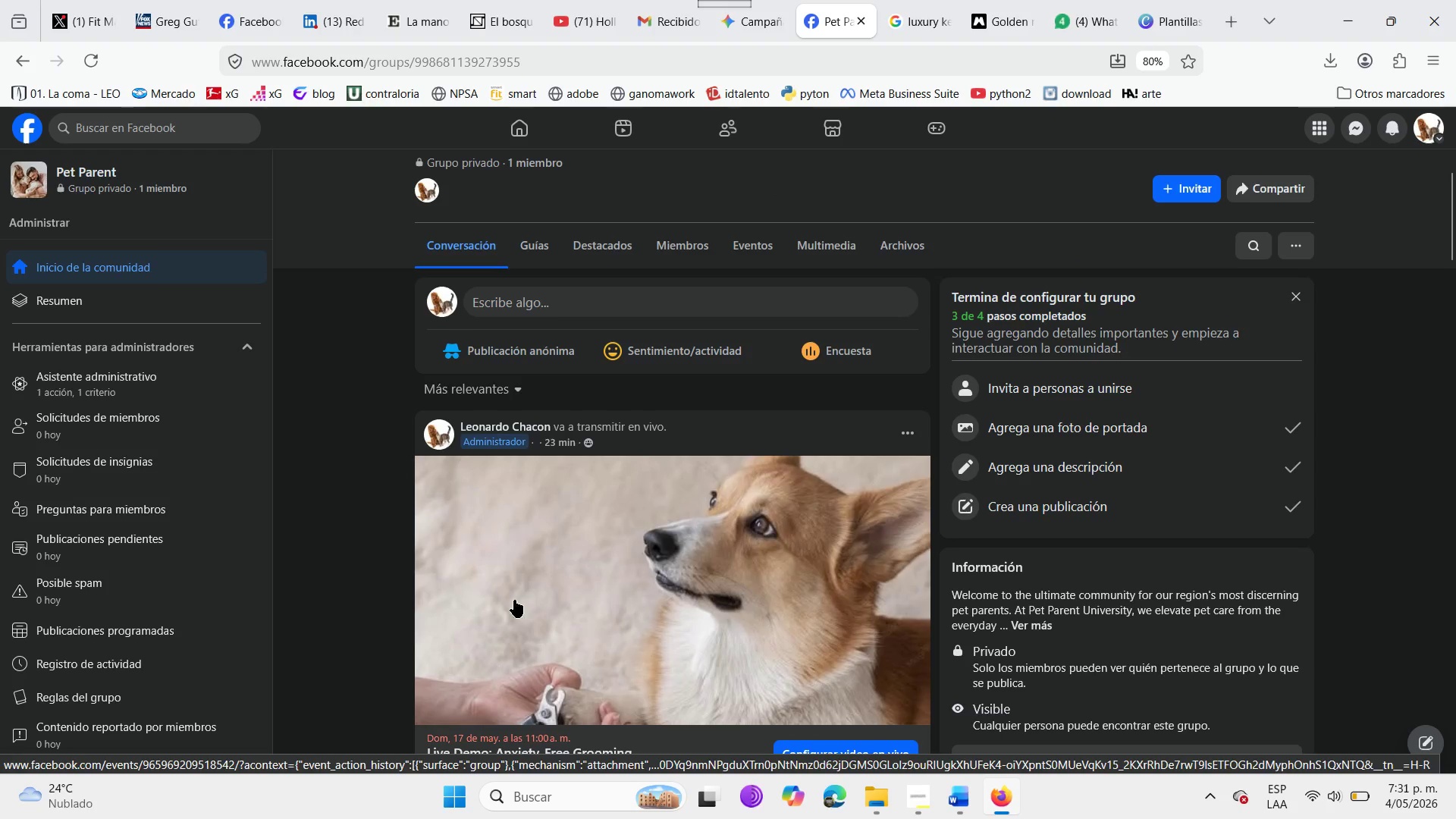 
scroll: coordinate [671, 662], scroll_direction: down, amount: 15.0
 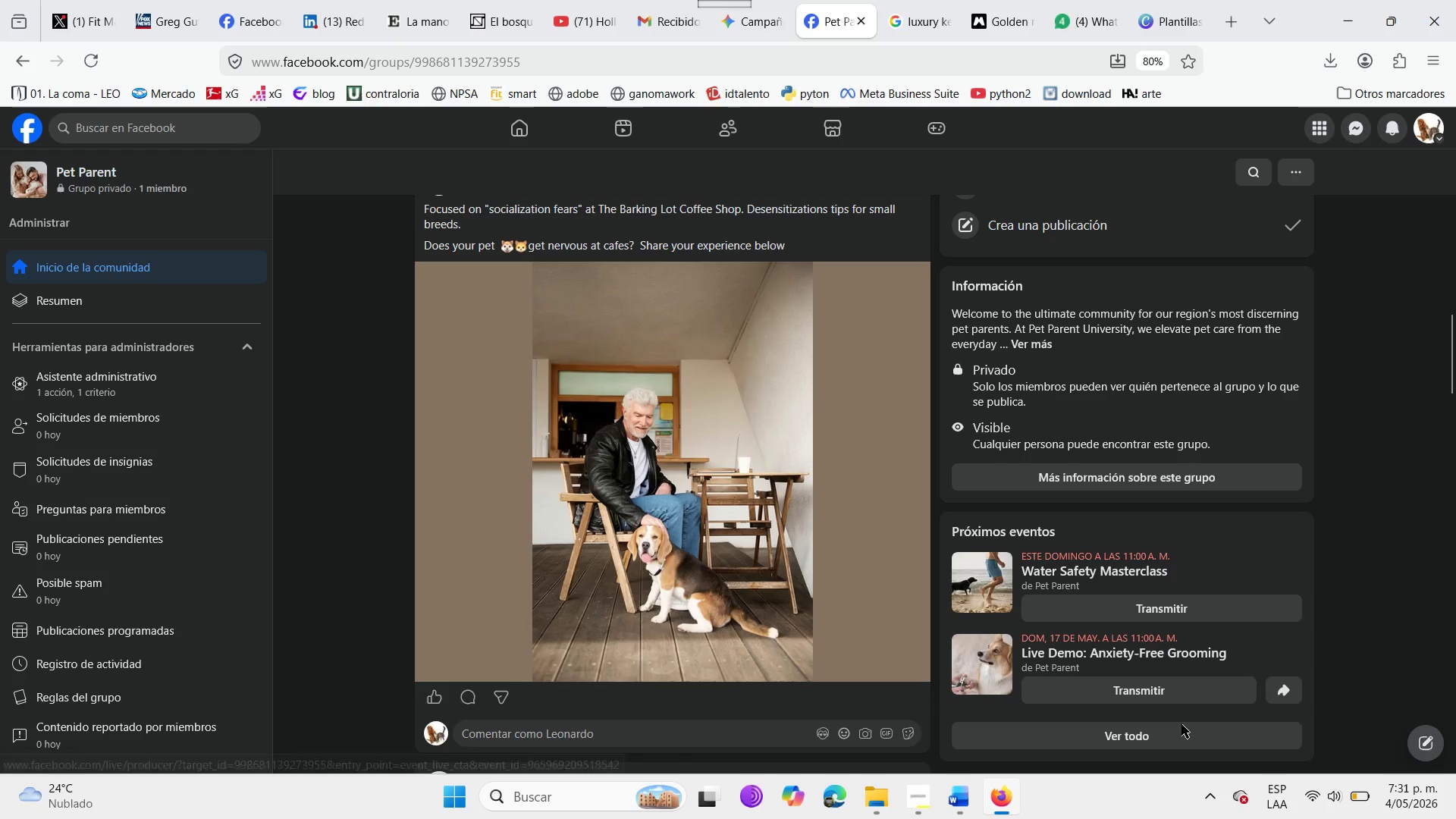 
left_click([1166, 731])
 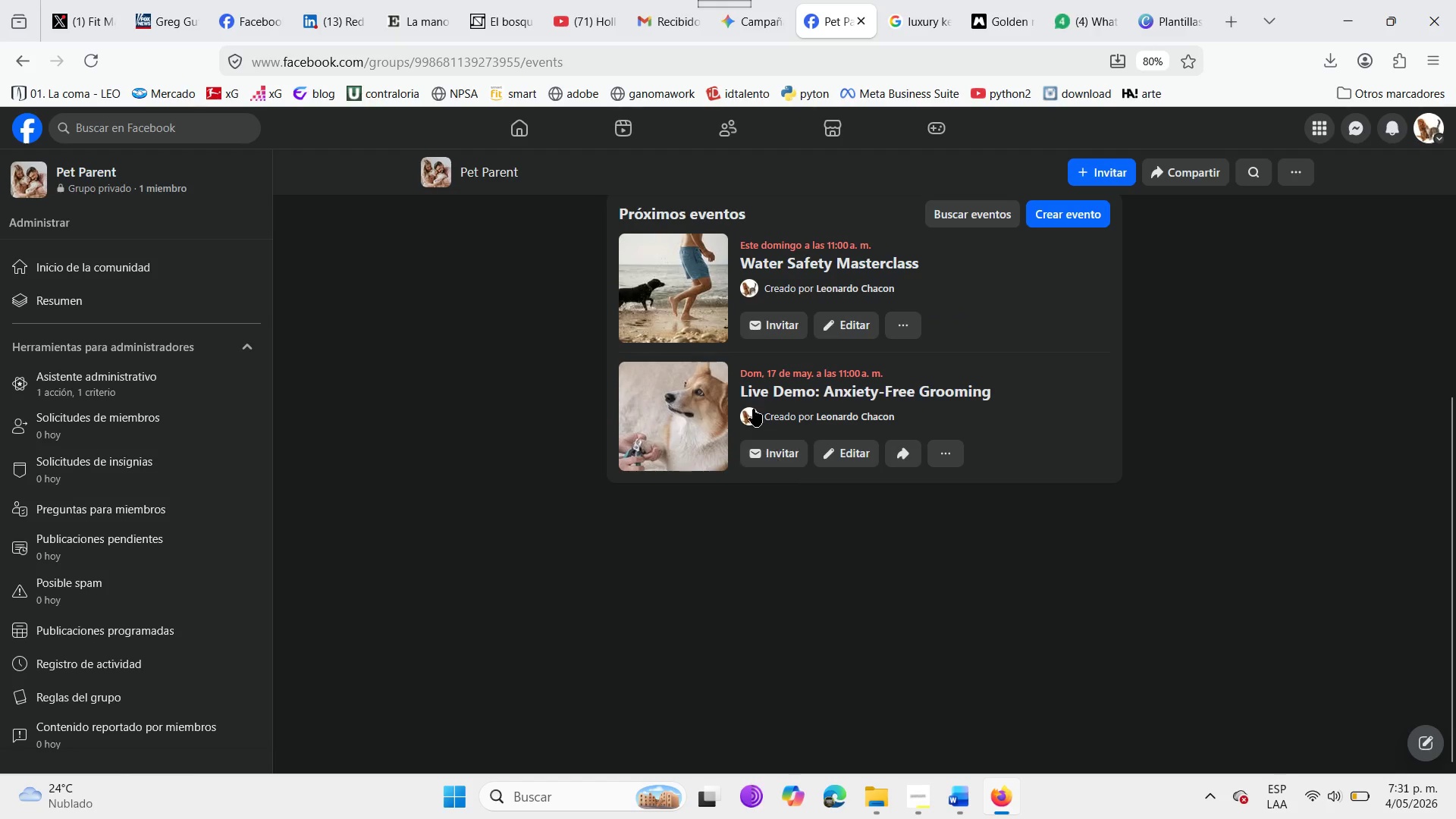 
scroll: coordinate [763, 433], scroll_direction: up, amount: 5.0
 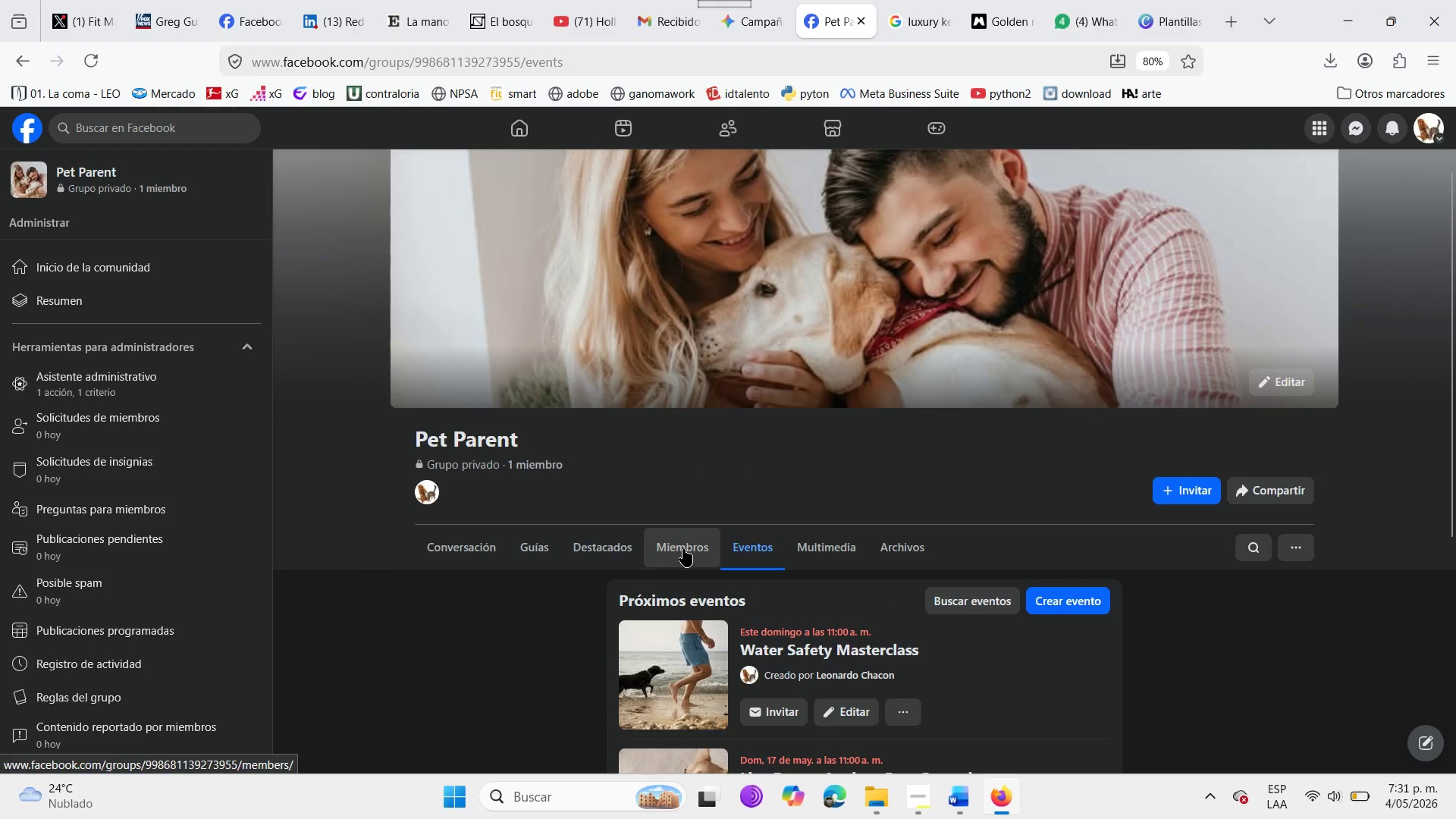 
wait(5.52)
 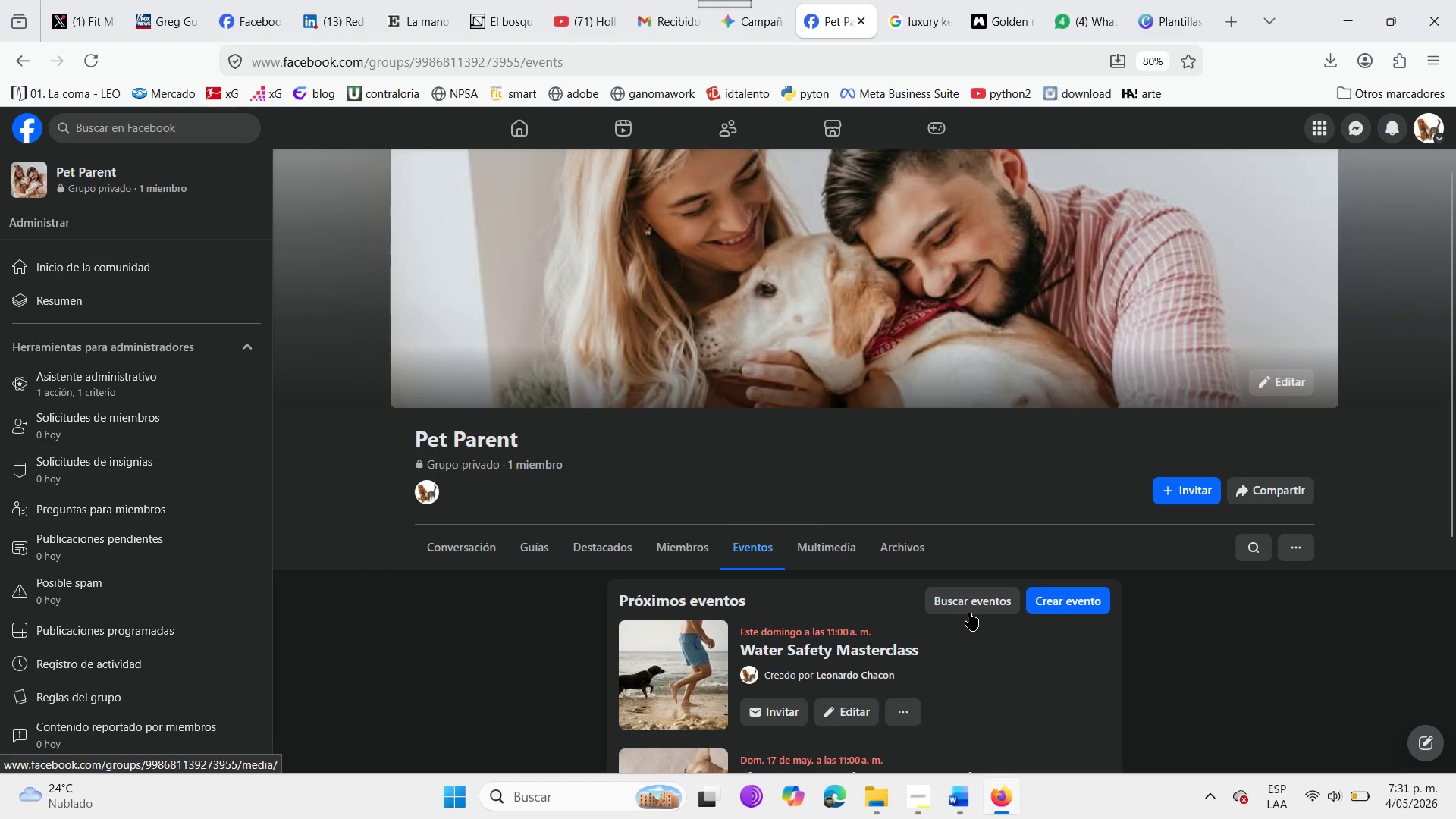 
left_click([482, 546])
 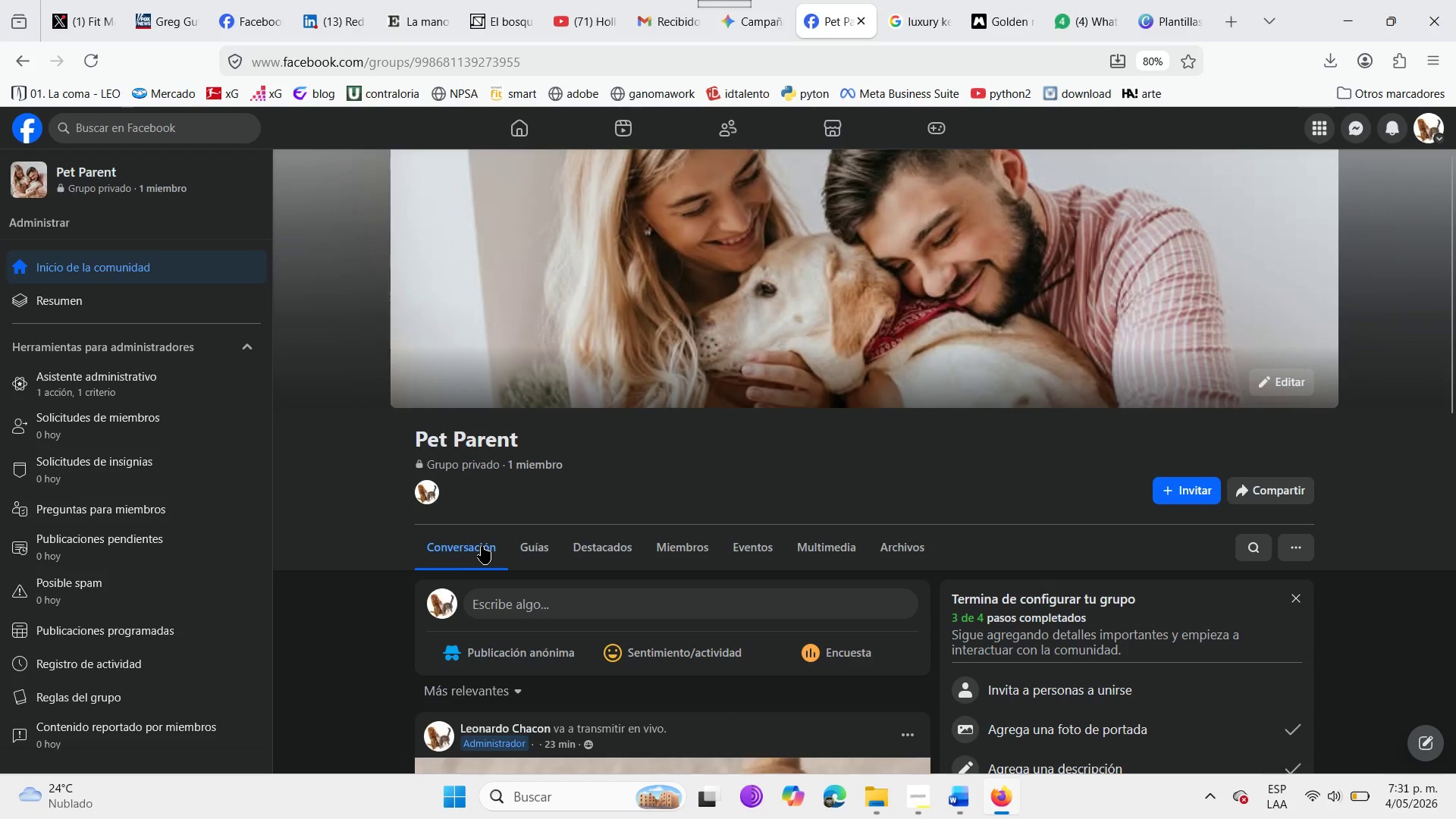 
scroll: coordinate [564, 622], scroll_direction: down, amount: 3.0
 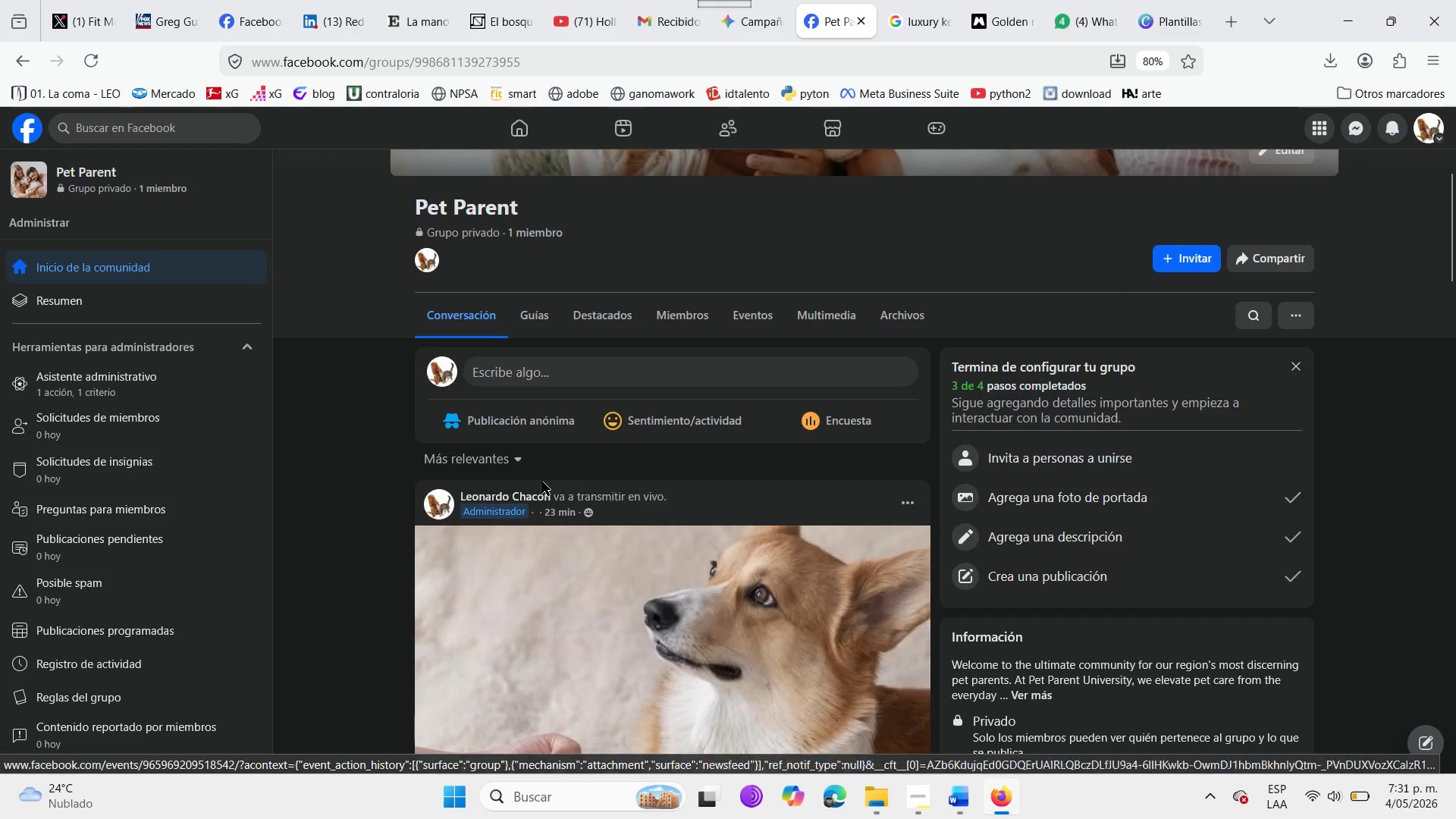 
left_click([516, 460])
 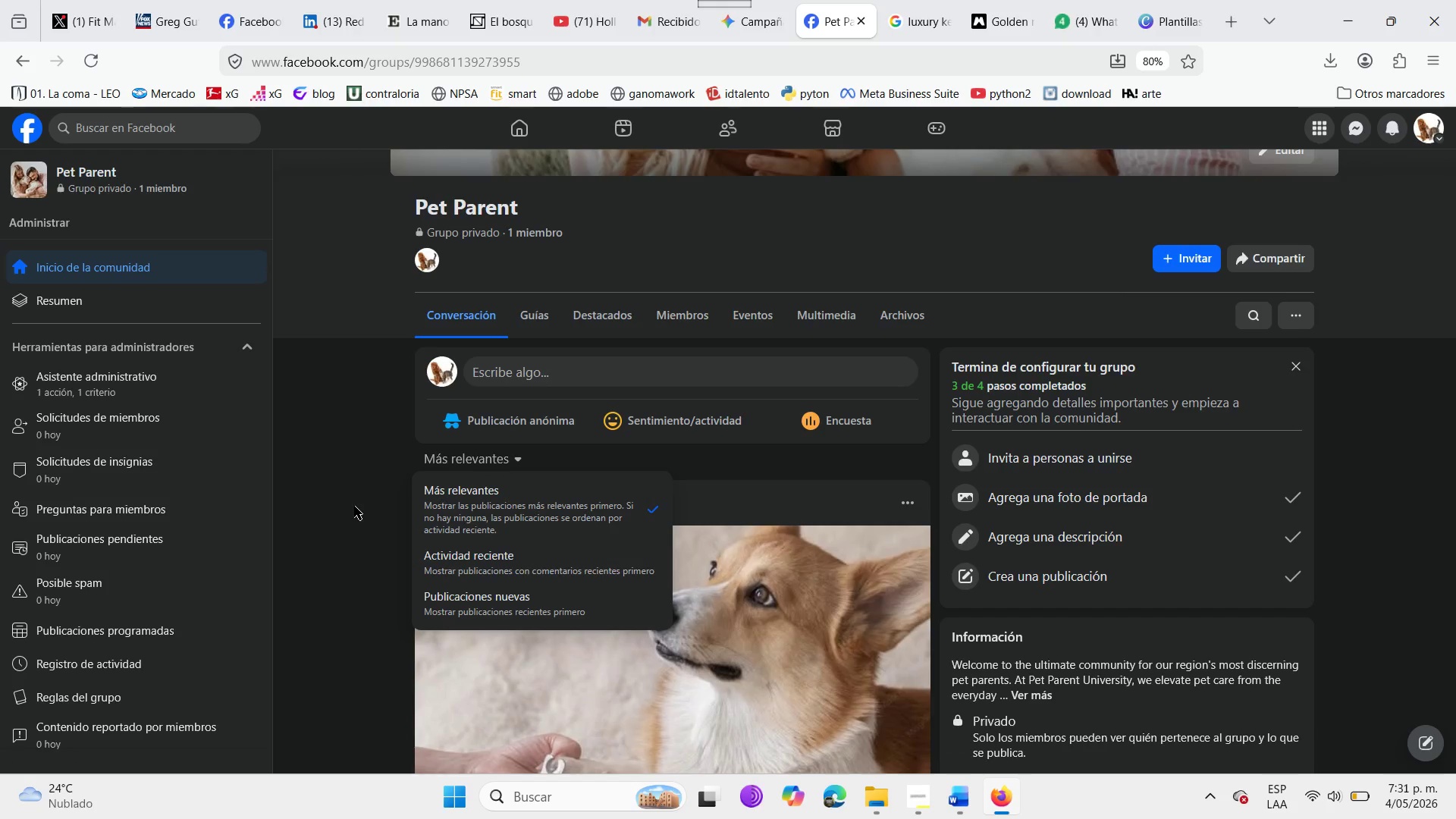 
wait(6.44)
 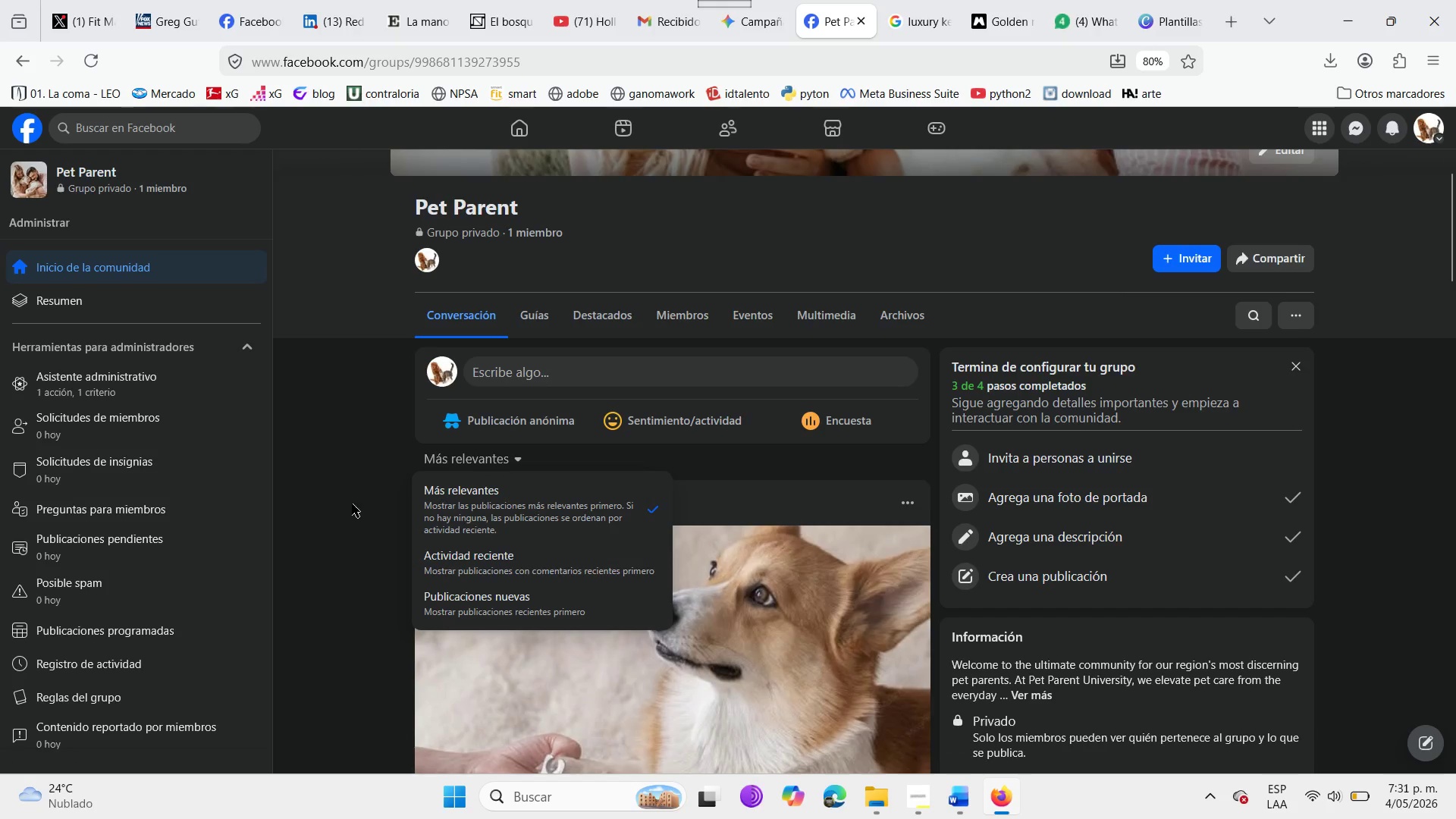 
left_click([460, 570])
 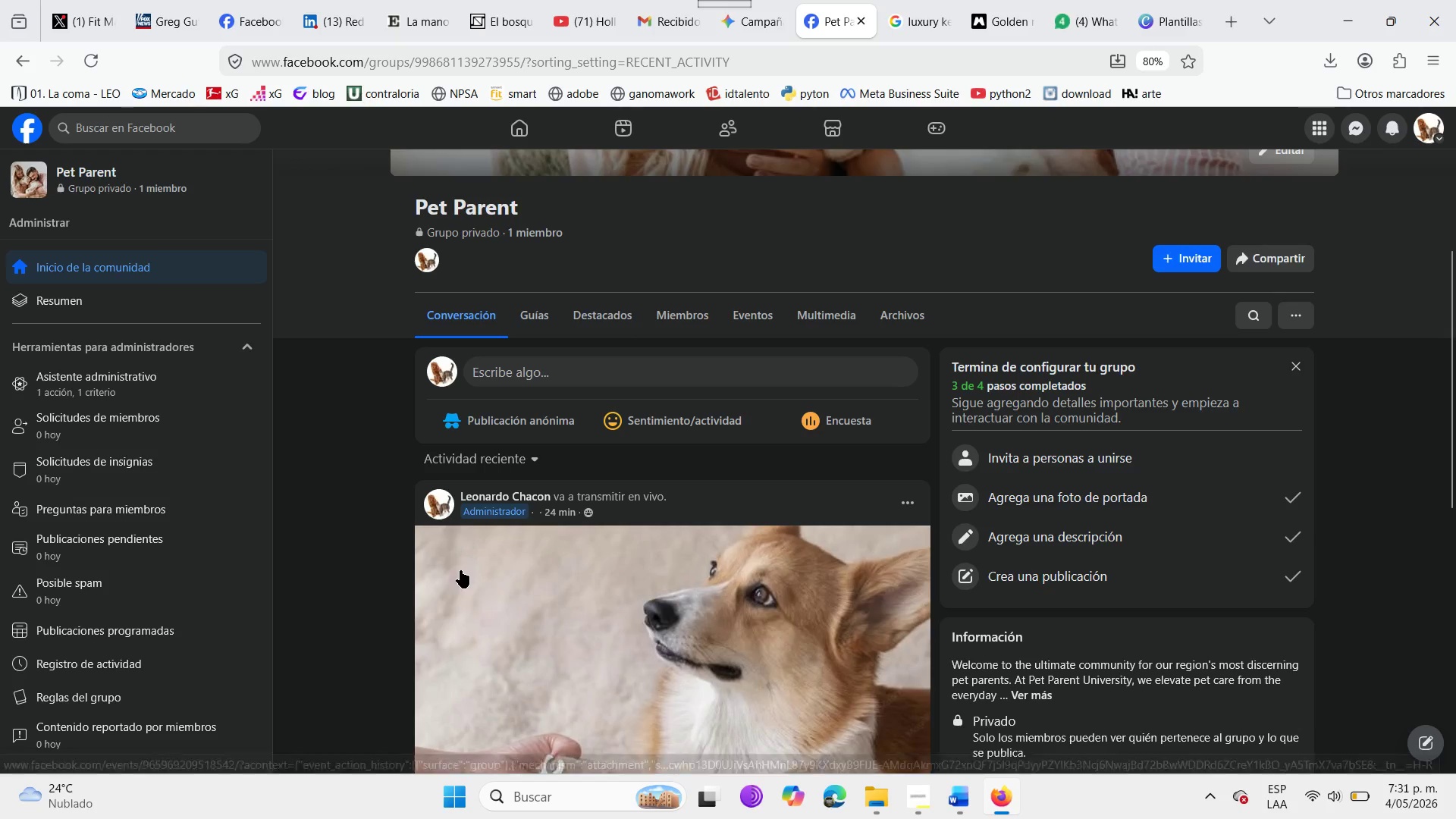 
scroll: coordinate [460, 570], scroll_direction: down, amount: 22.0
 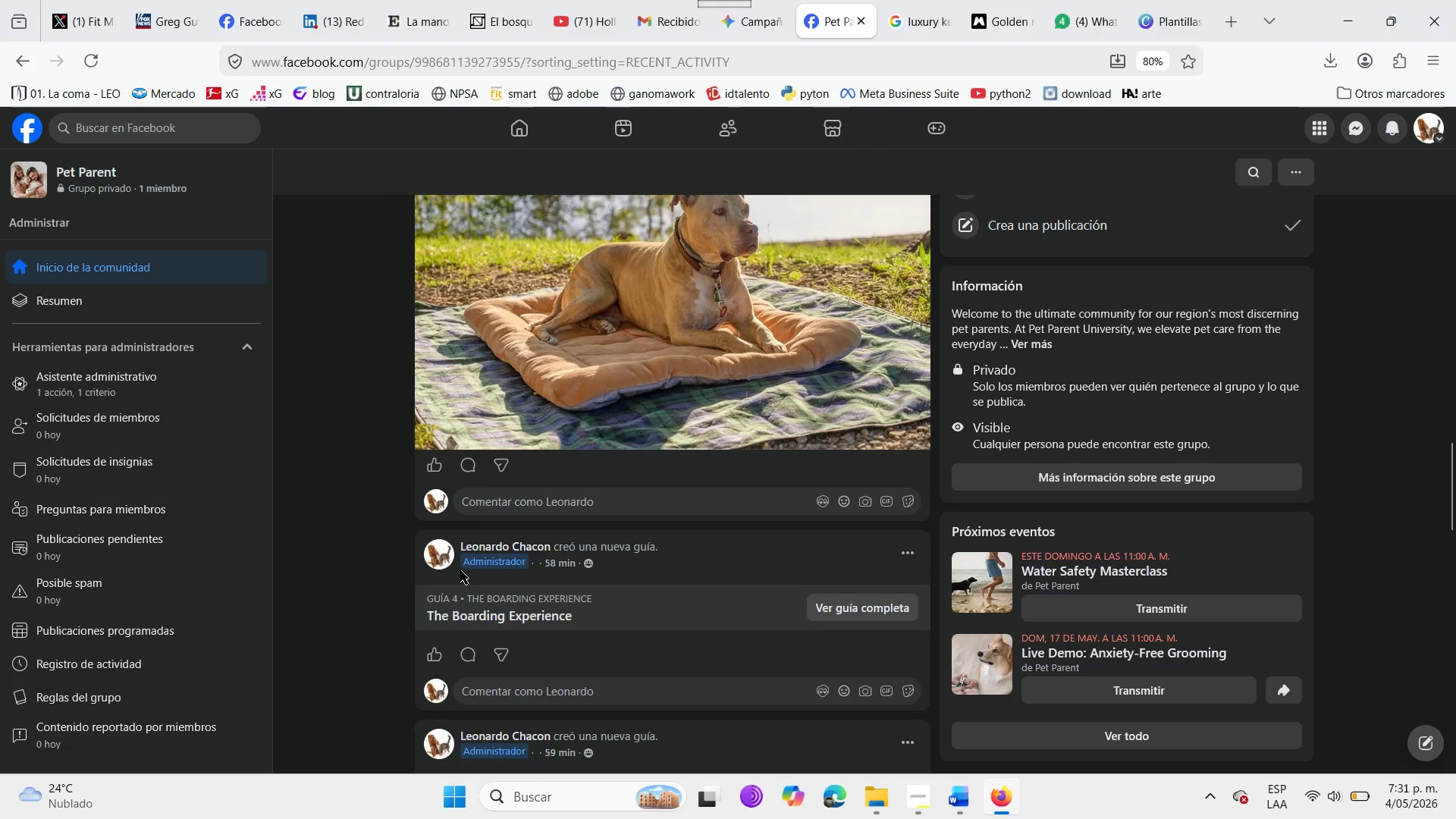 
scroll: coordinate [460, 570], scroll_direction: up, amount: 3.0
 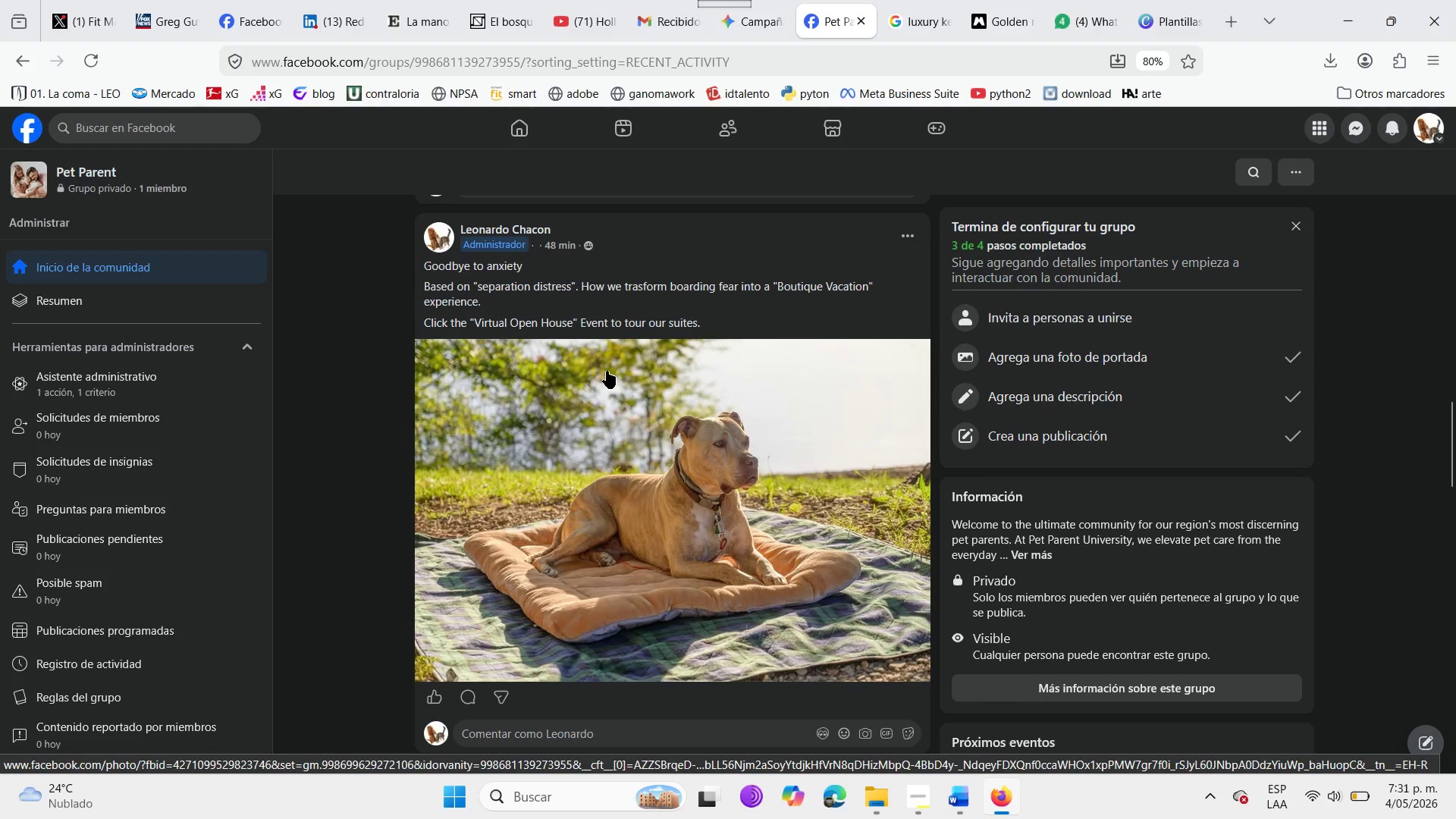 
scroll: coordinate [610, 407], scroll_direction: down, amount: 16.0
 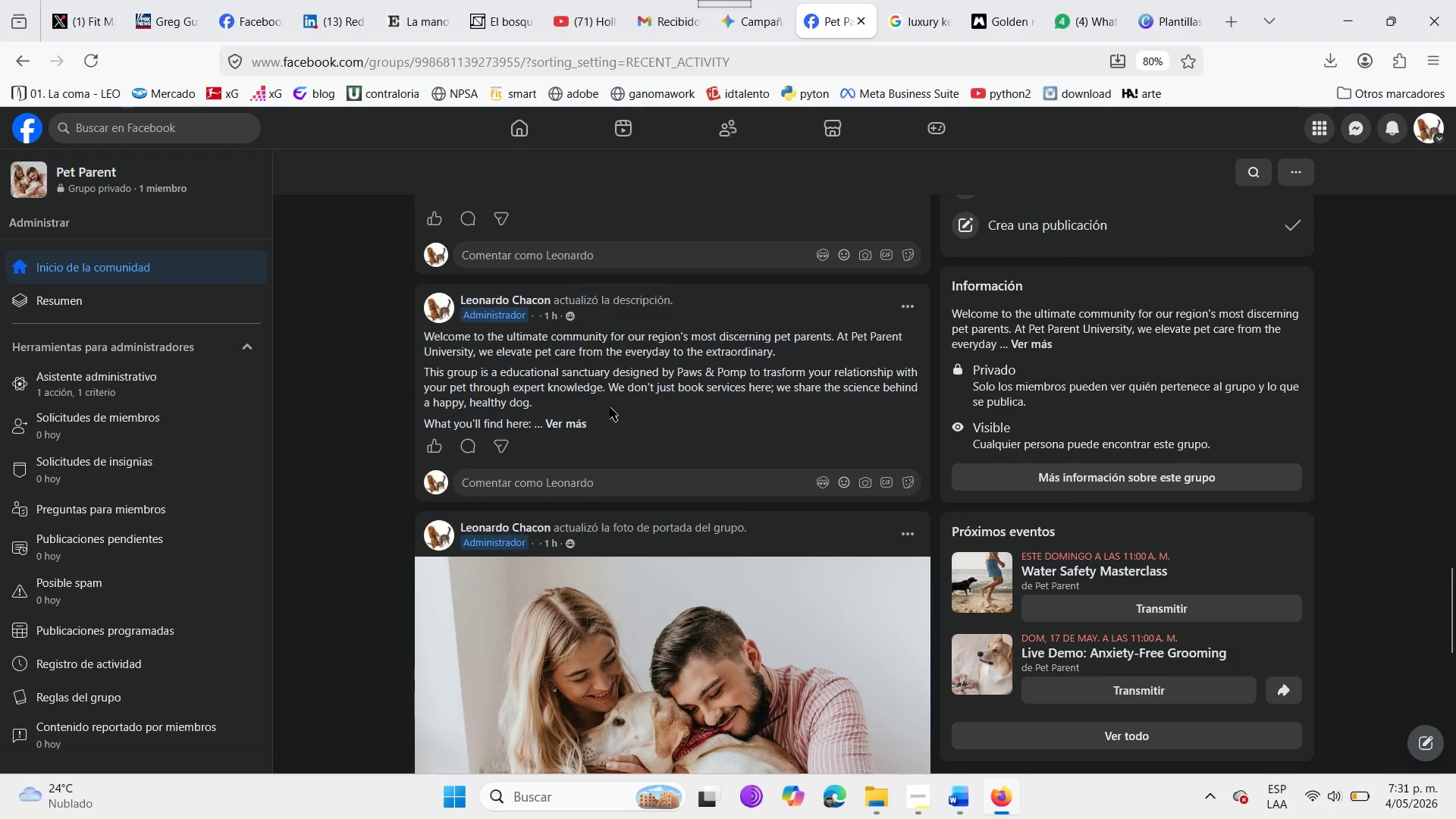 
scroll: coordinate [610, 407], scroll_direction: up, amount: 43.0
 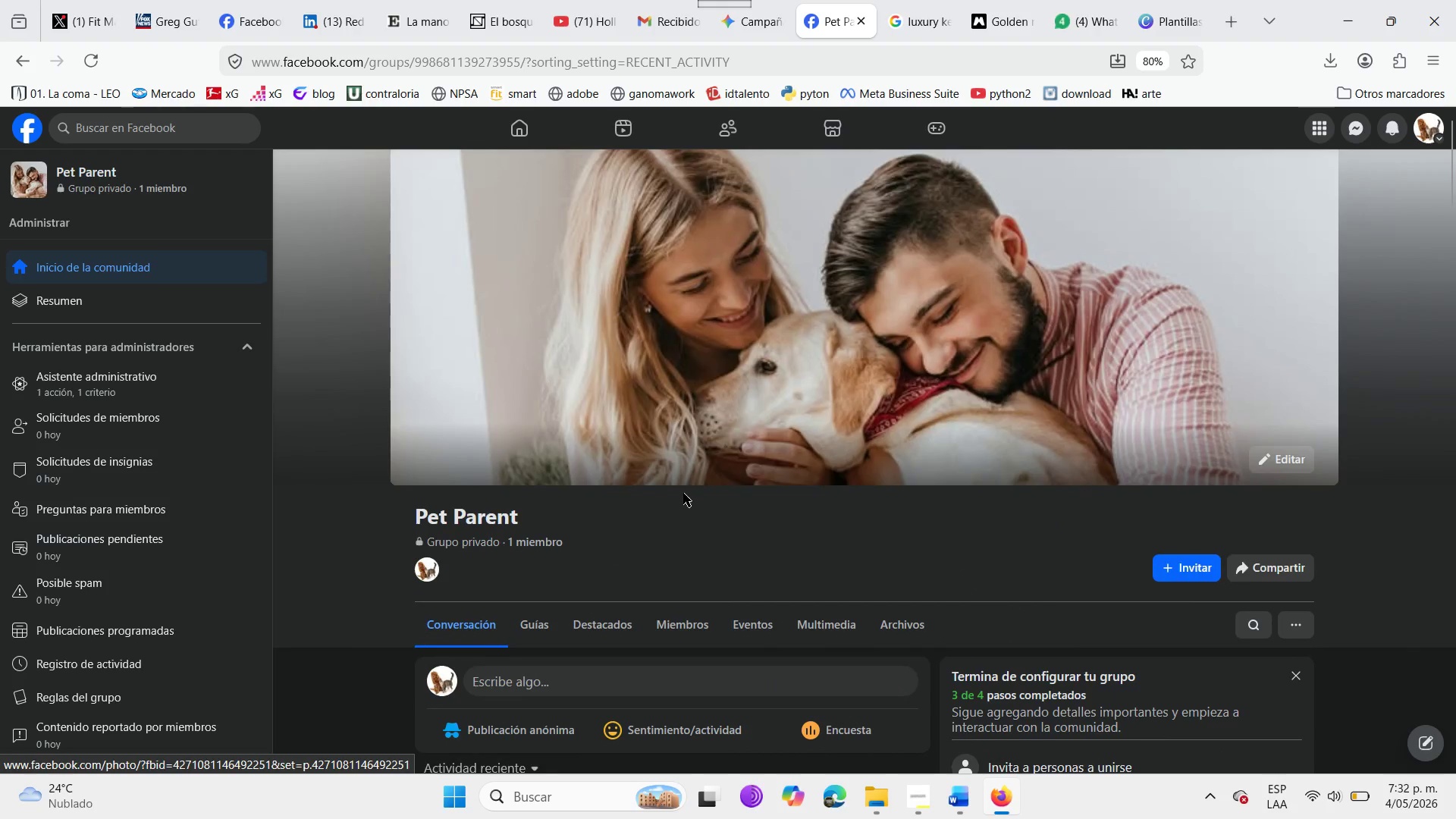 
scroll: coordinate [102, 619], scroll_direction: down, amount: 13.0
 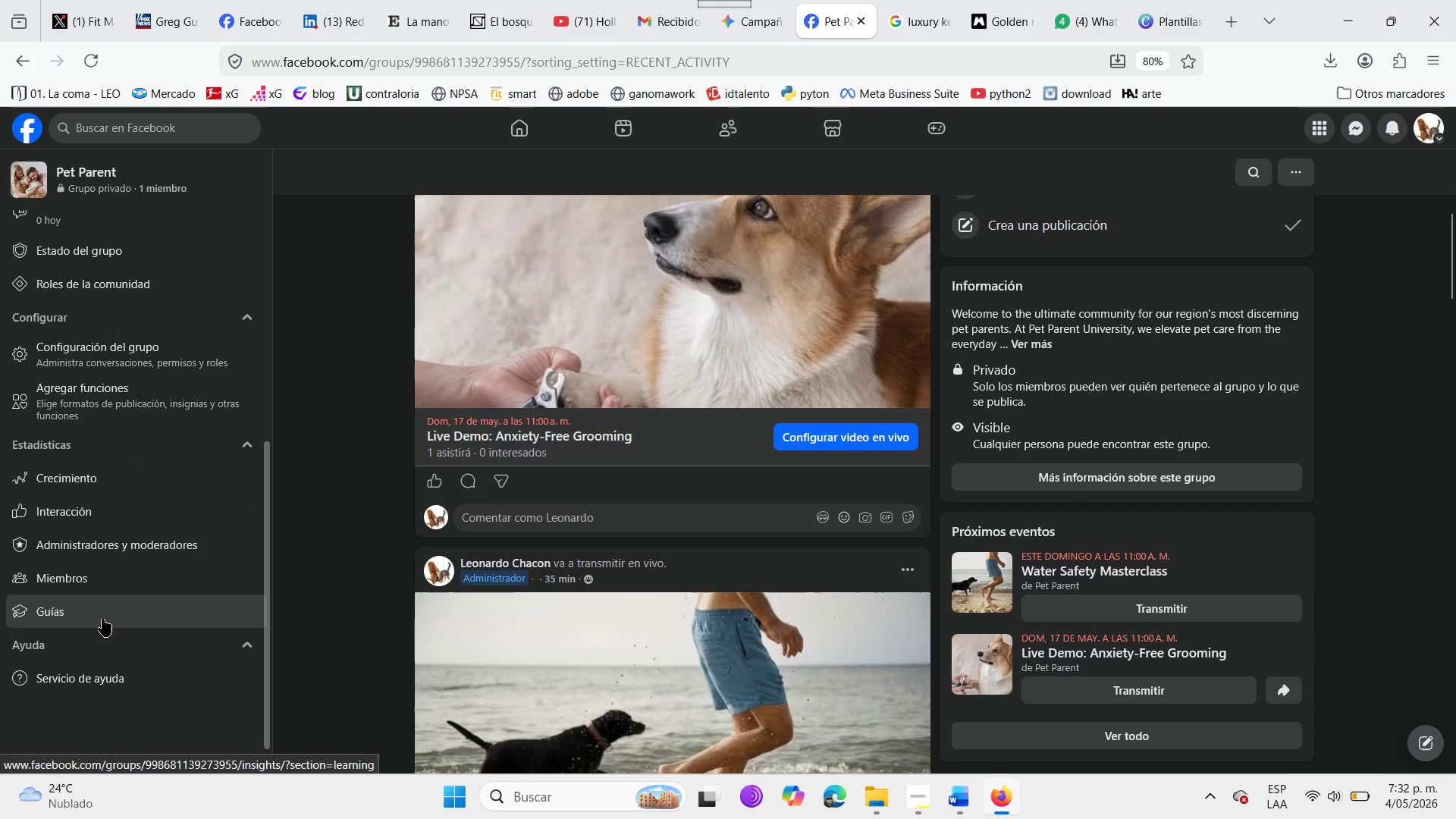 